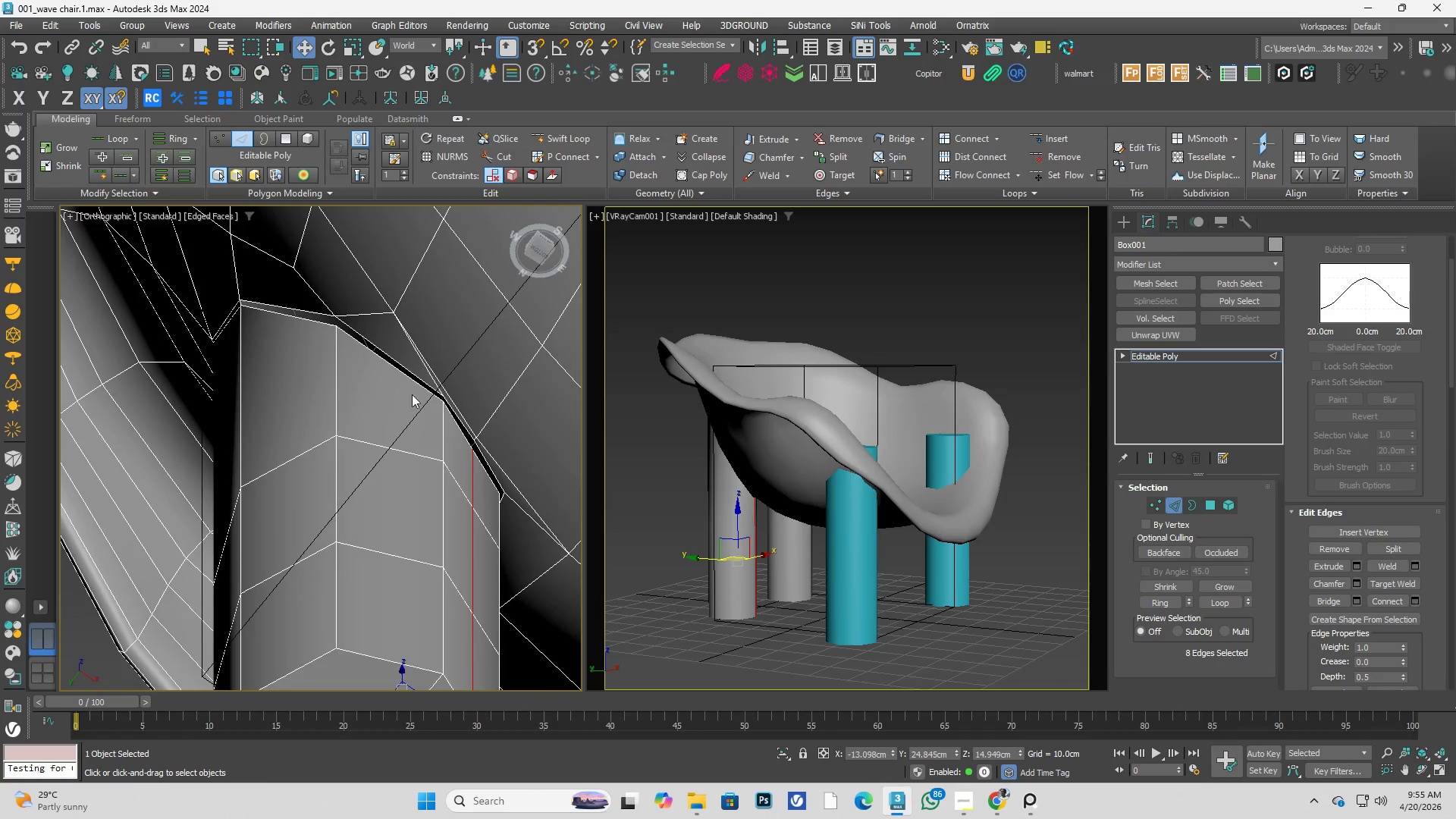 
scroll: coordinate [388, 311], scroll_direction: up, amount: 2.0
 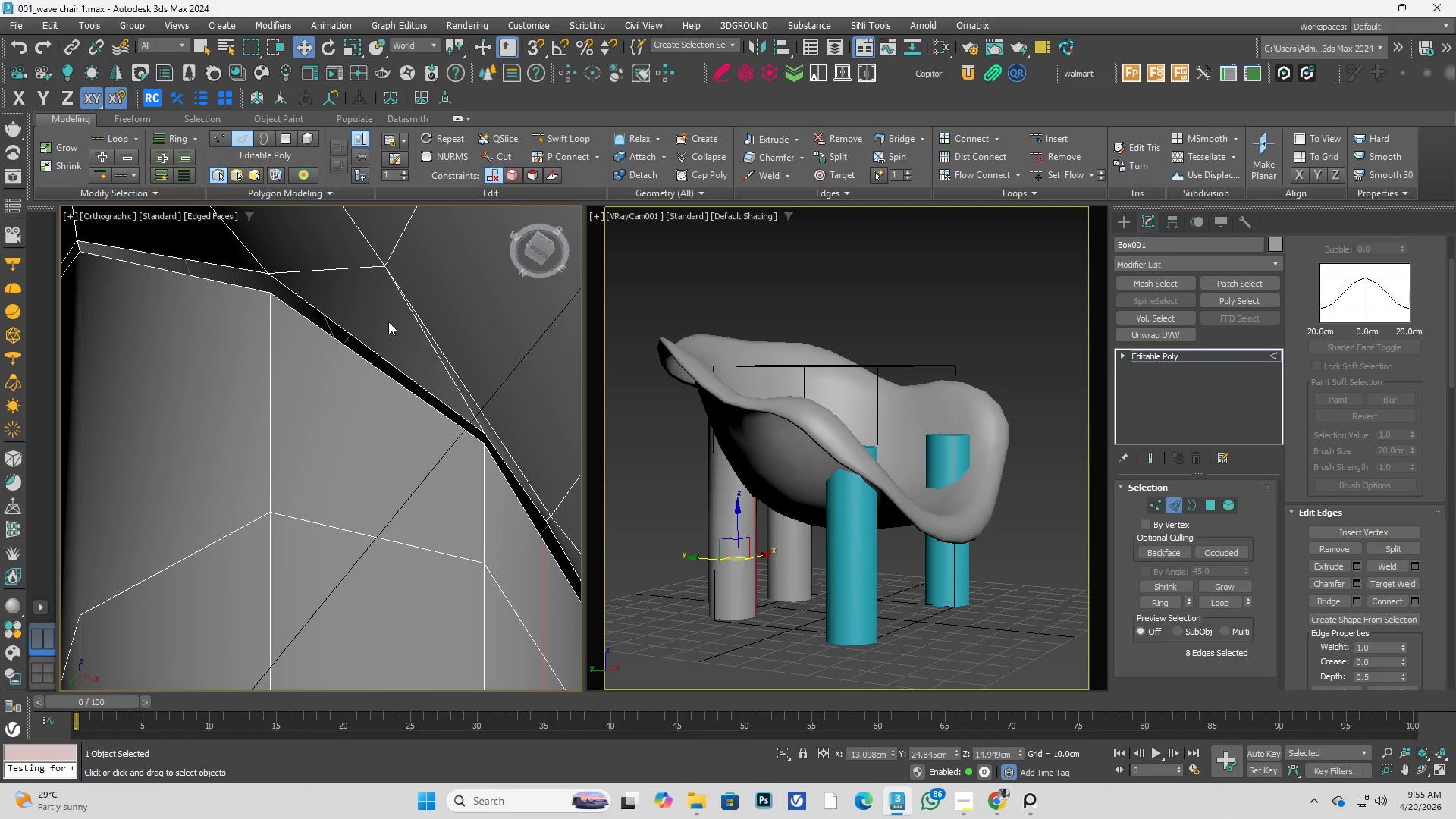 
hold_key(key=ControlLeft, duration=2.41)
 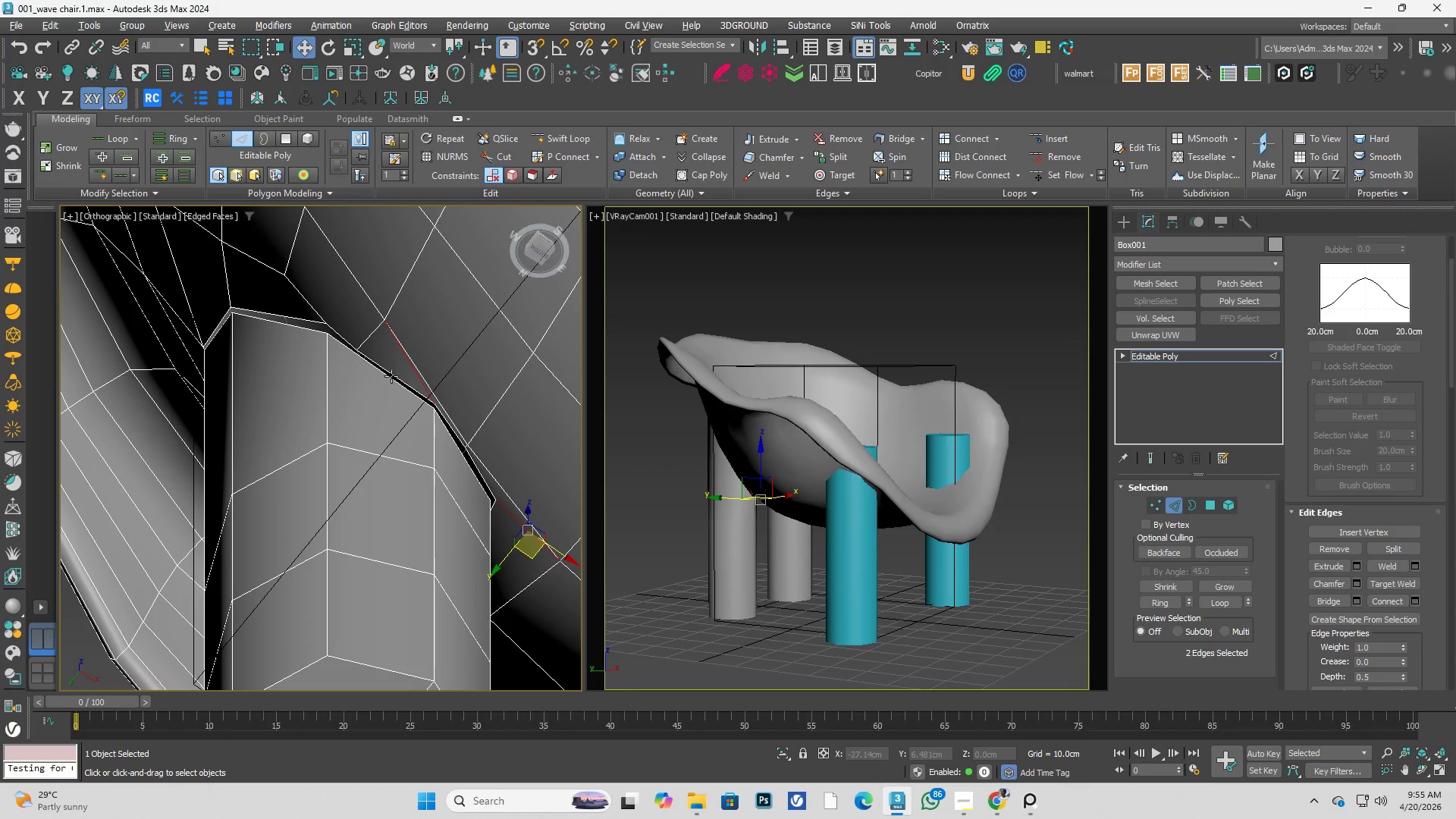 
scroll: coordinate [387, 378], scroll_direction: down, amount: 2.0
 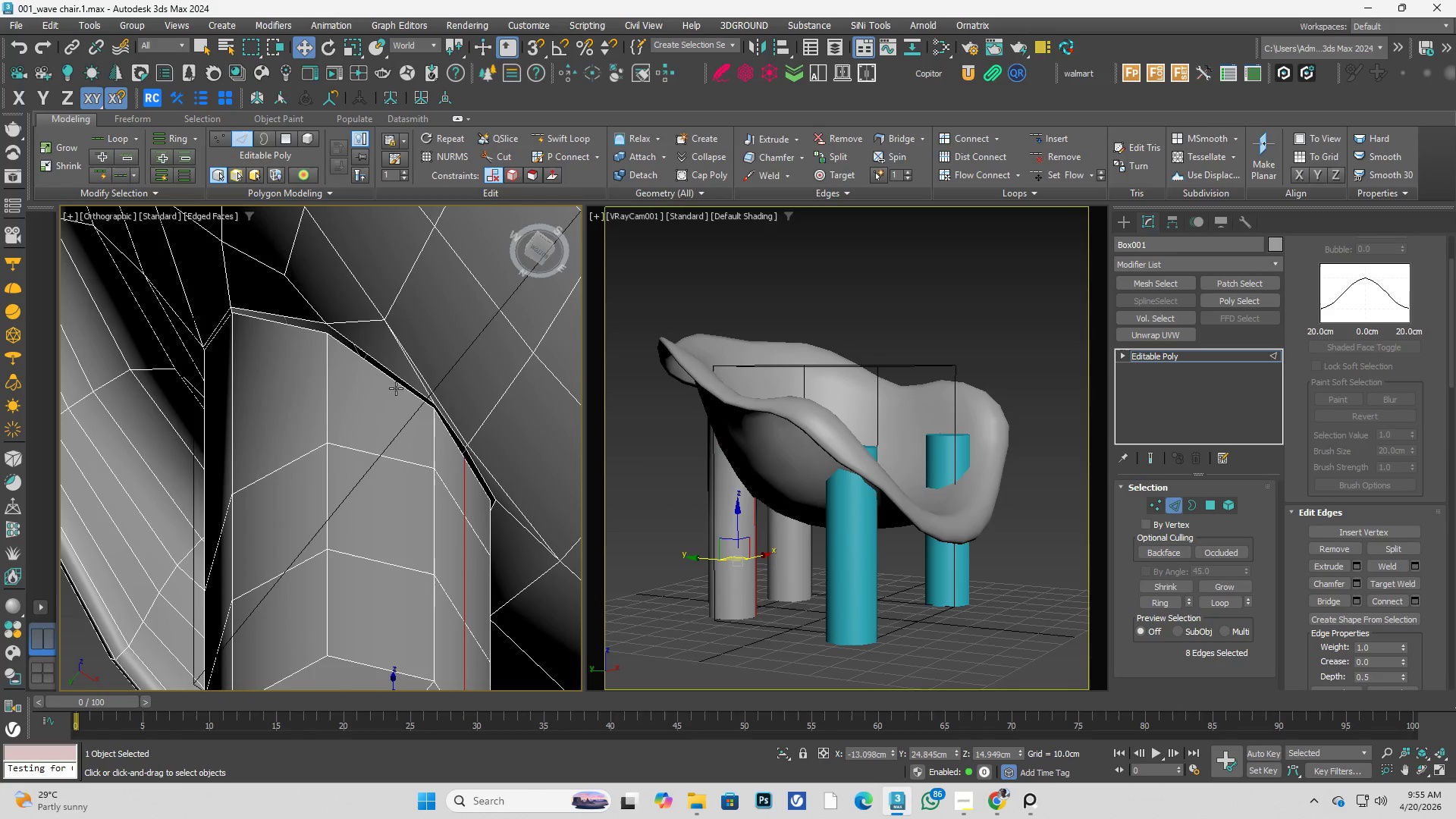 
hold_key(key=Z, duration=0.83)
 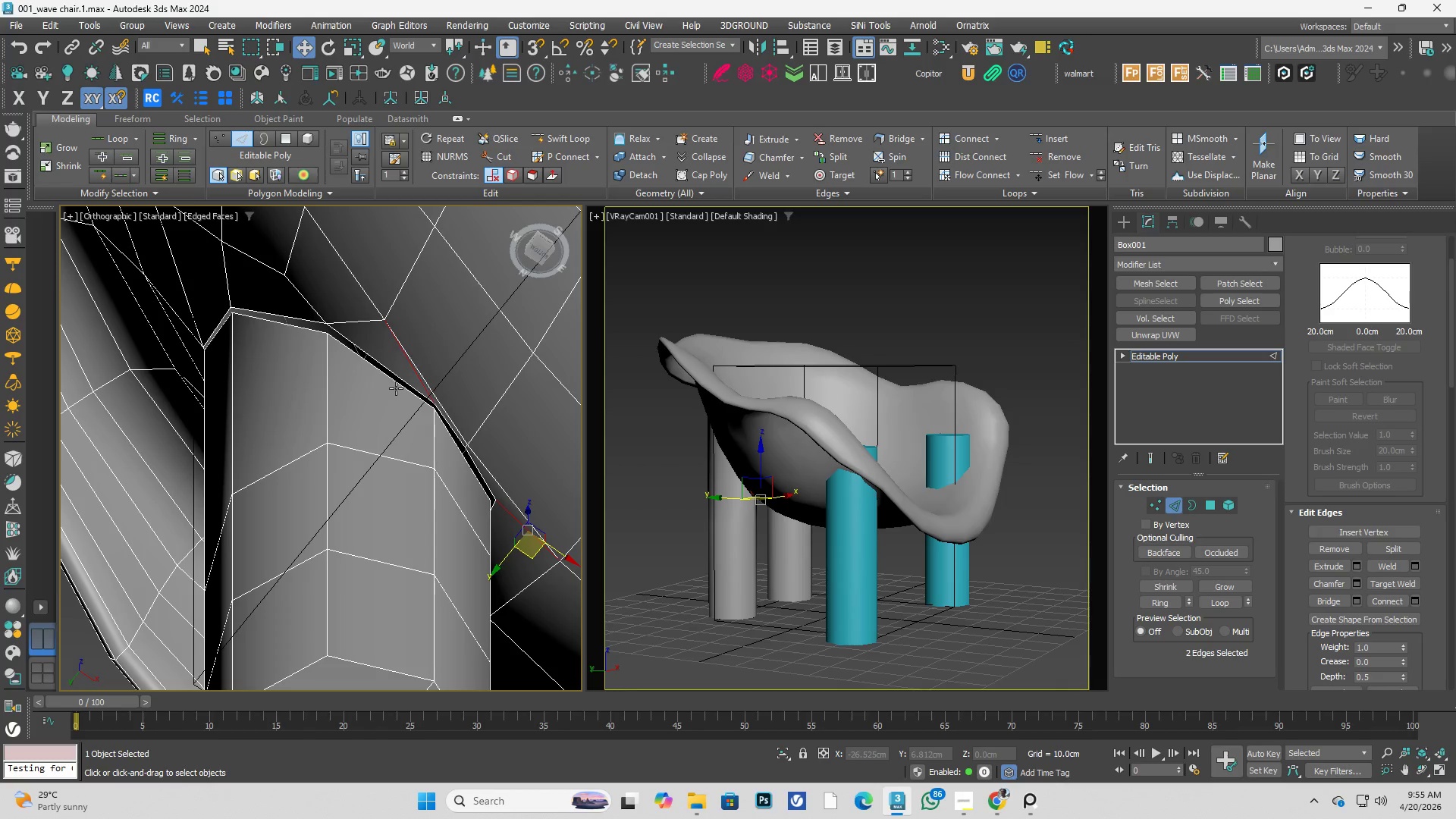 
hold_key(key=Z, duration=0.47)
 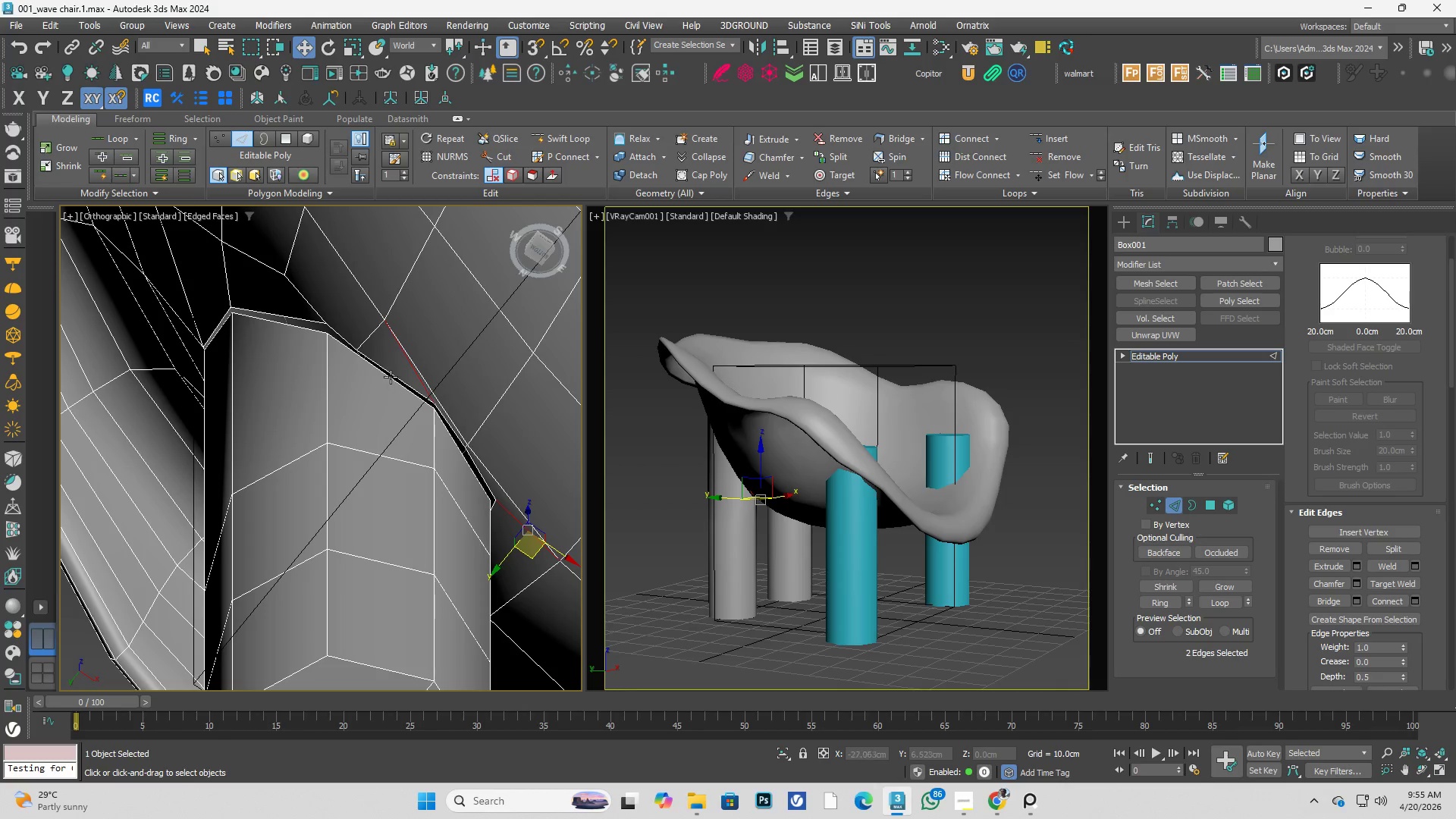 
hold_key(key=AltLeft, duration=0.56)
 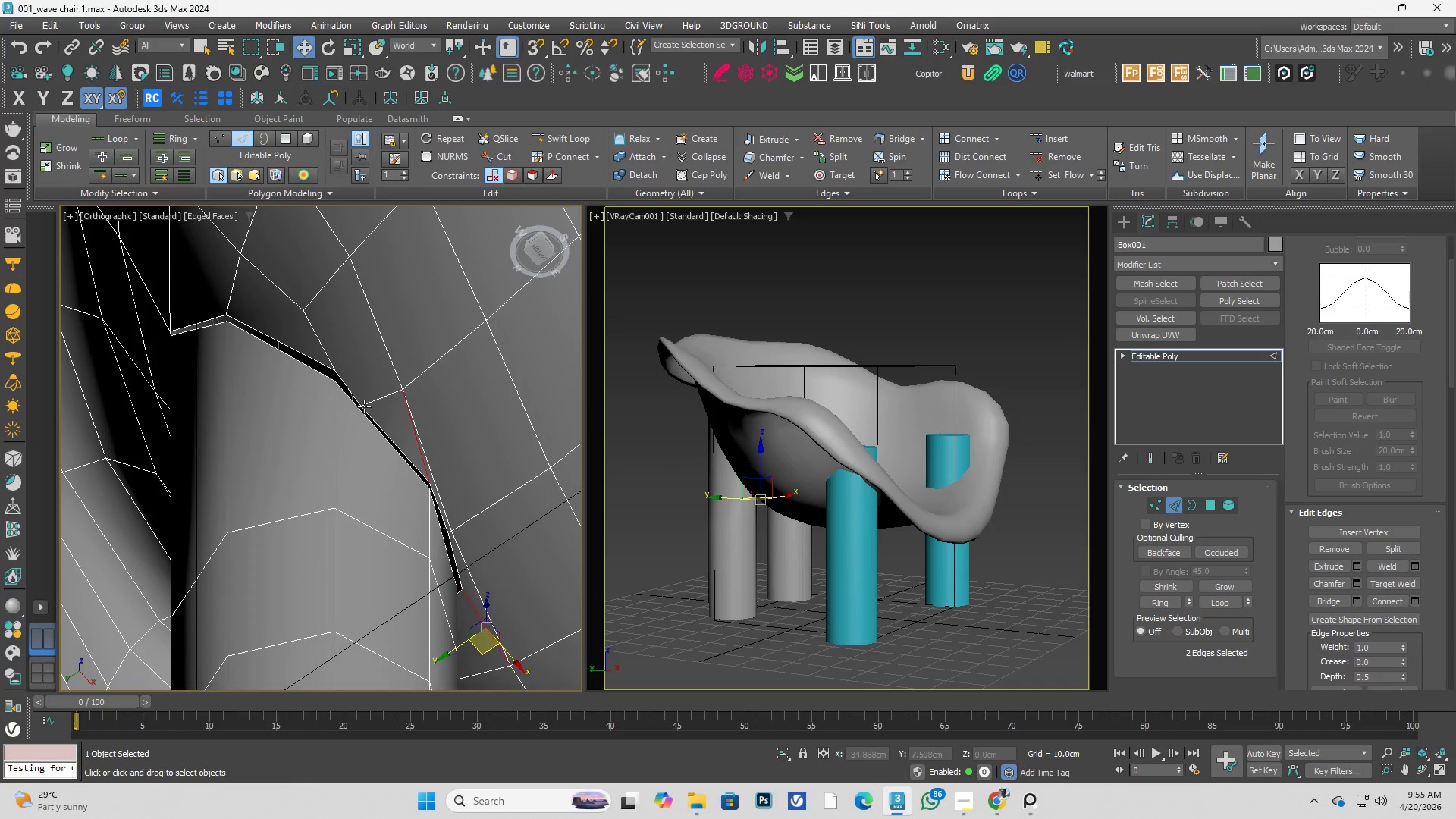 
hold_key(key=AltLeft, duration=0.34)
 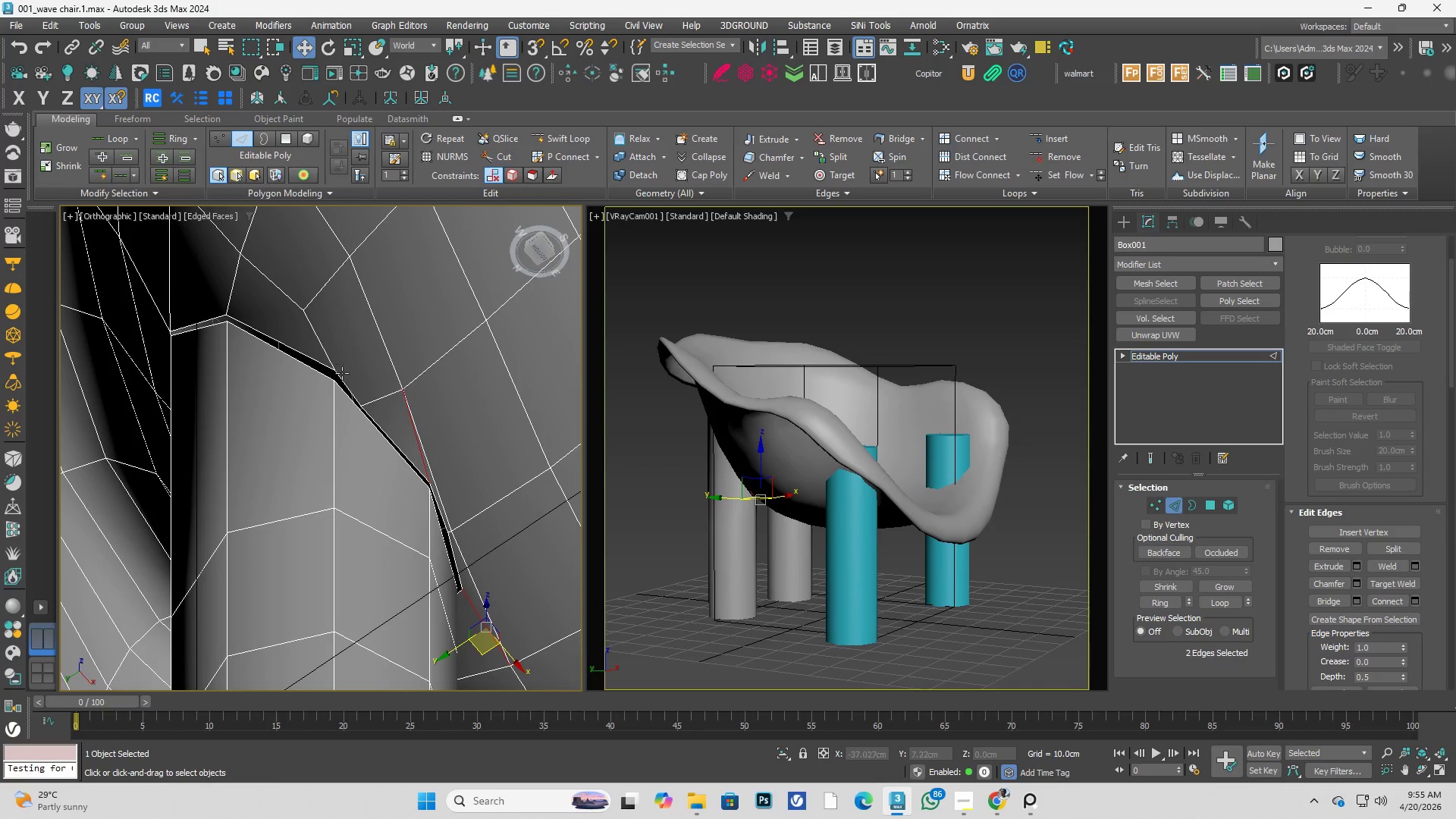 
hold_key(key=AltLeft, duration=0.33)
 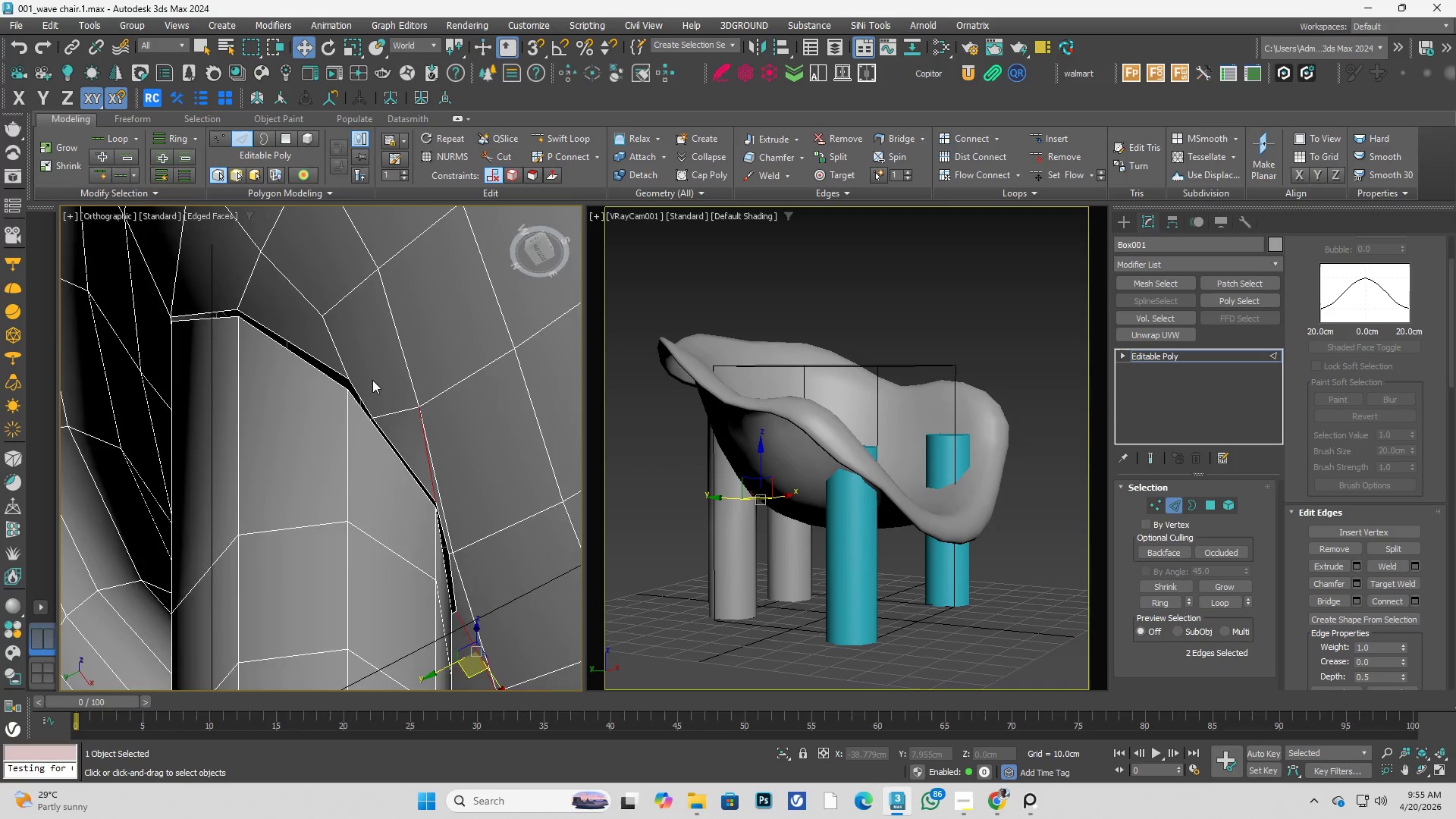 
key(Alt+AltLeft)
 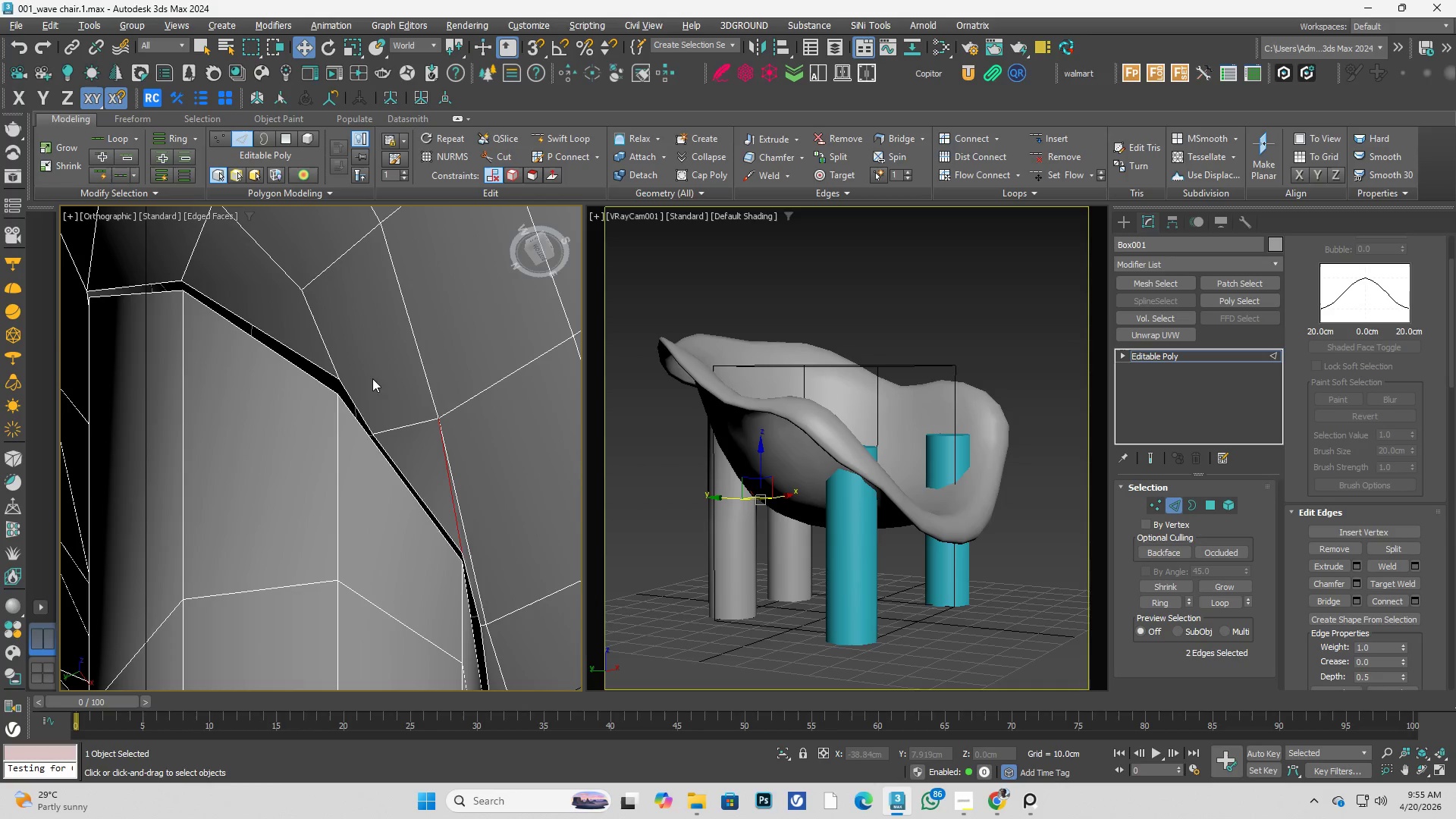 
key(Alt+C)
 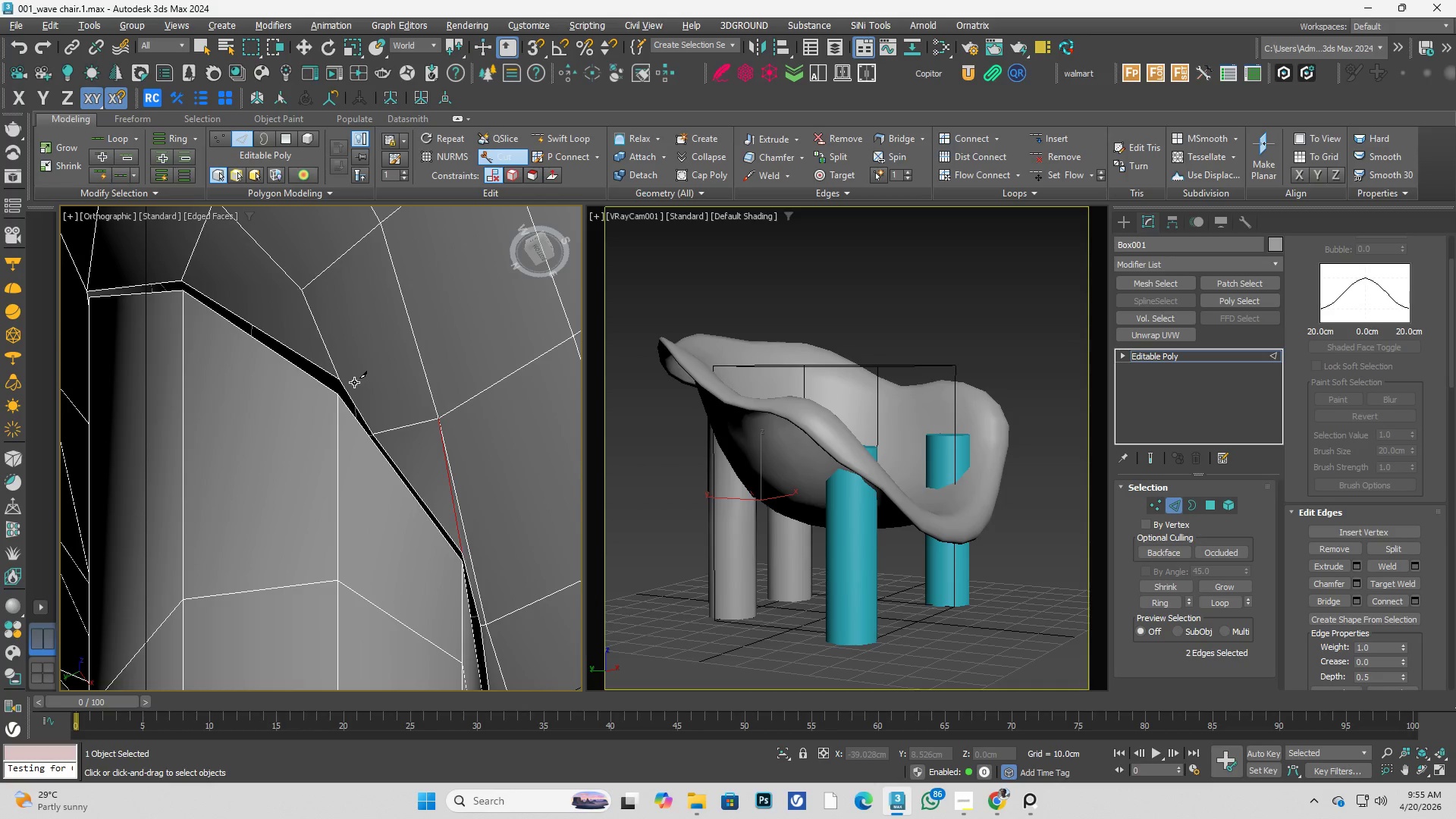 
scroll: coordinate [372, 379], scroll_direction: up, amount: 1.0
 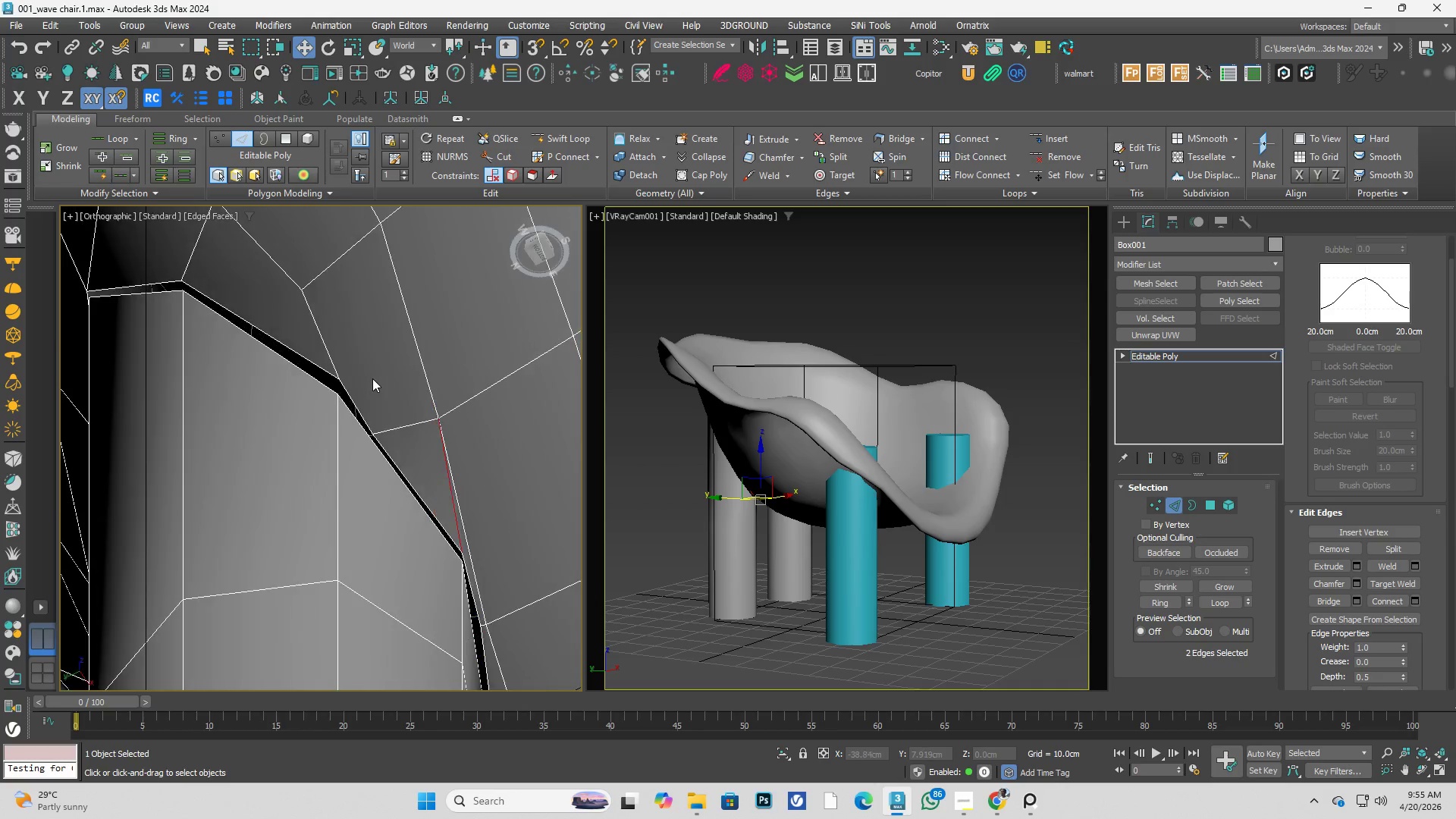 
left_click([340, 379])
 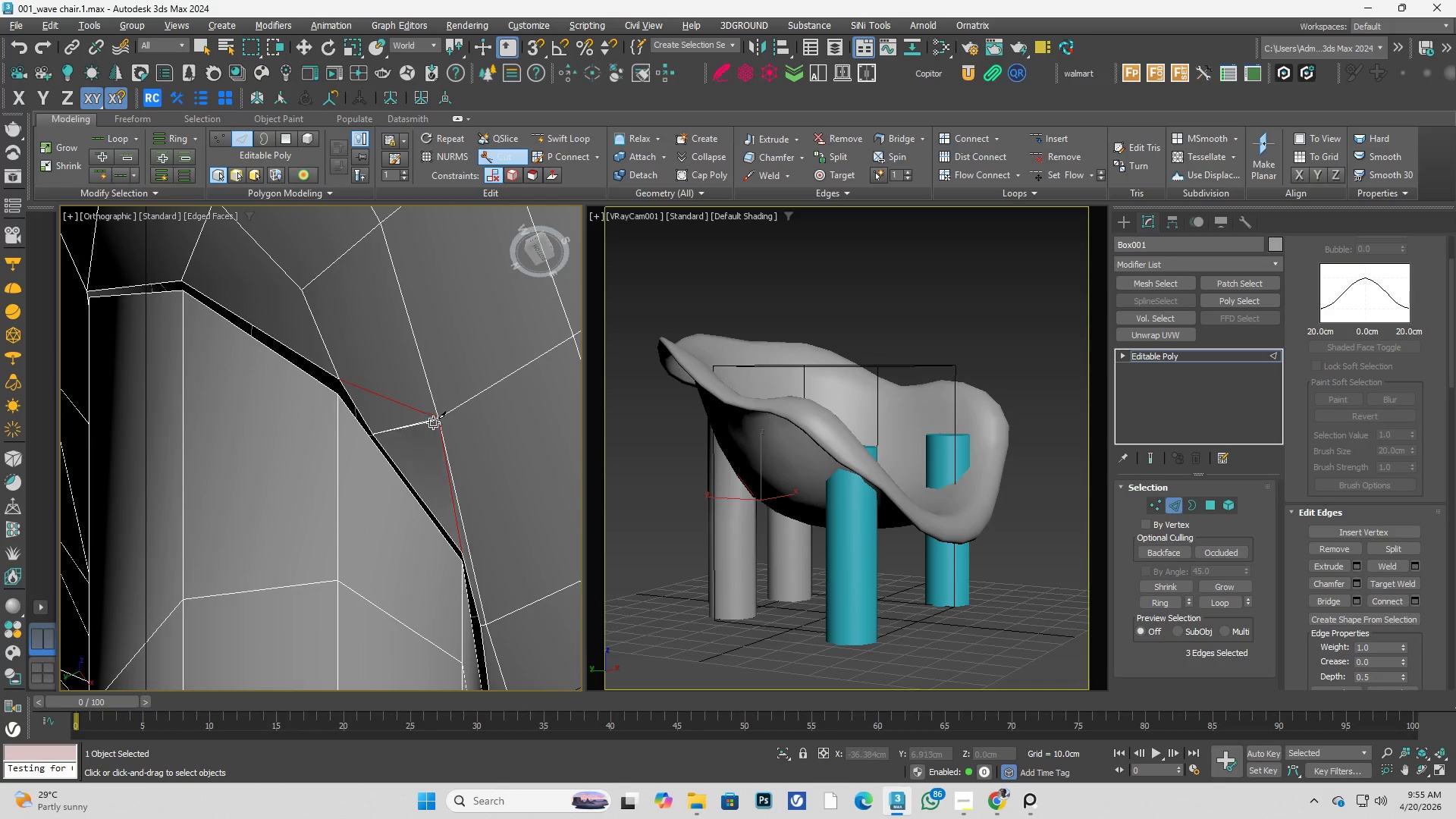 
double_click([422, 431])
 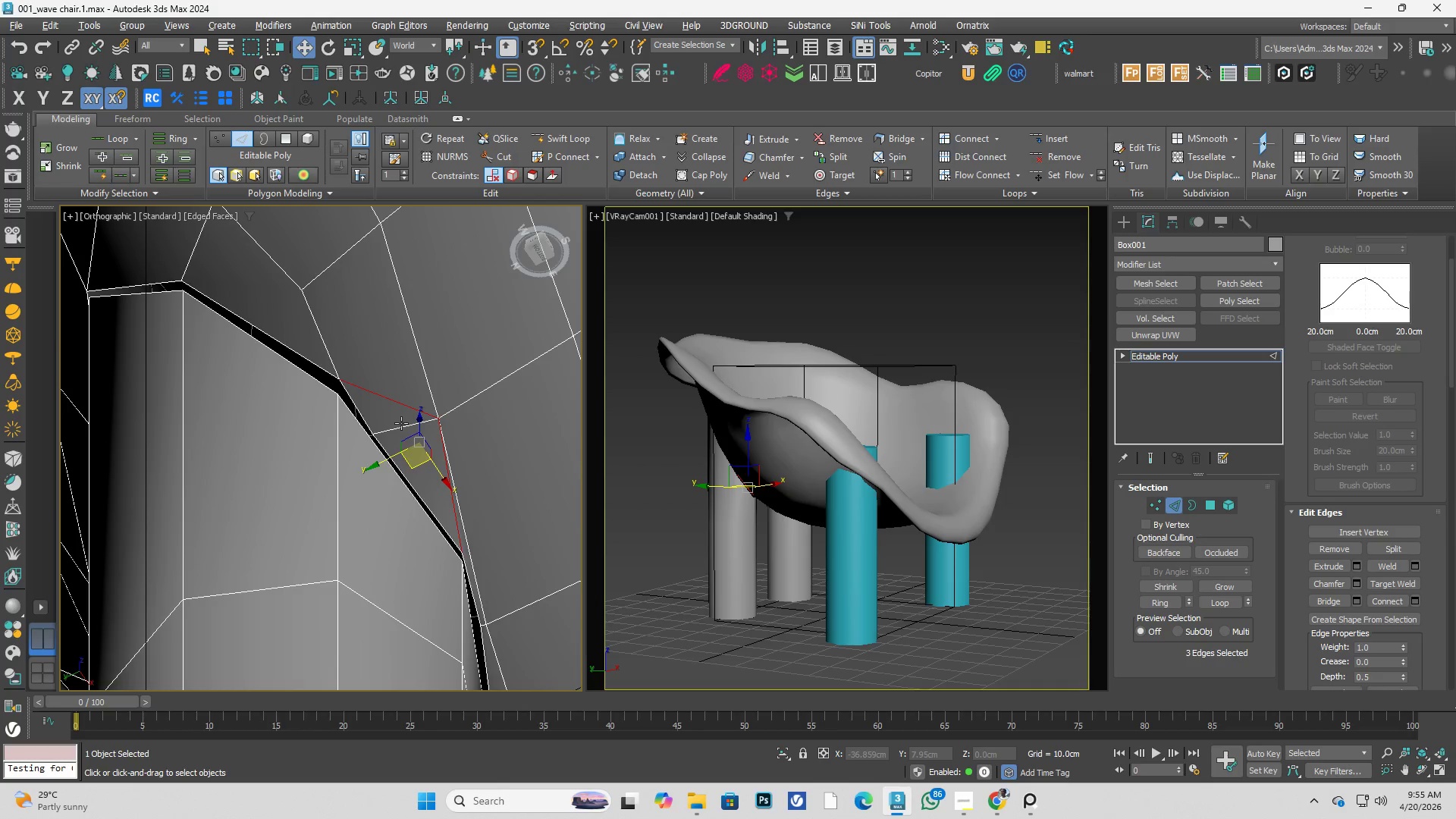 
left_click([401, 422])
 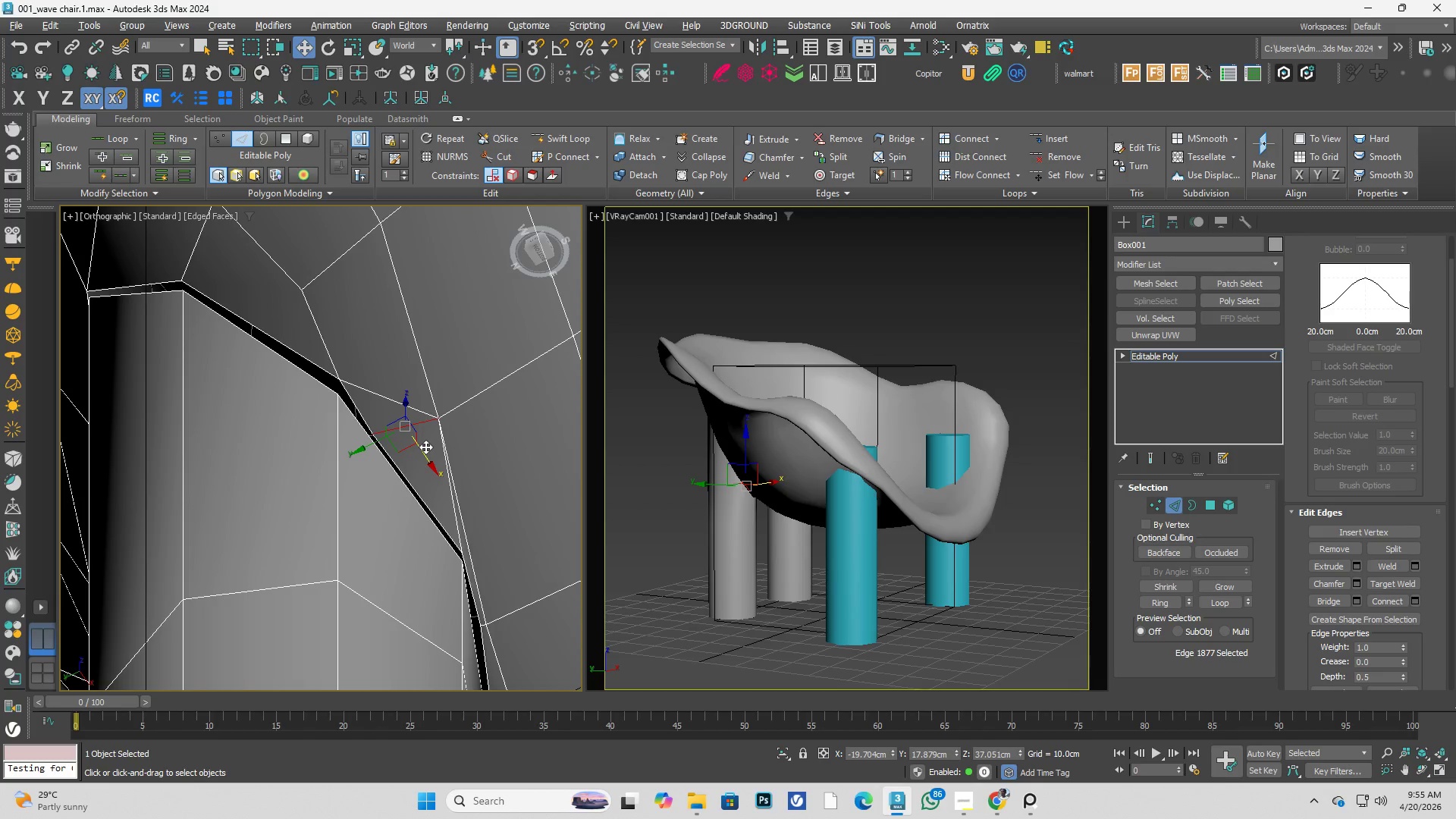 
key(Control+Backspace)
 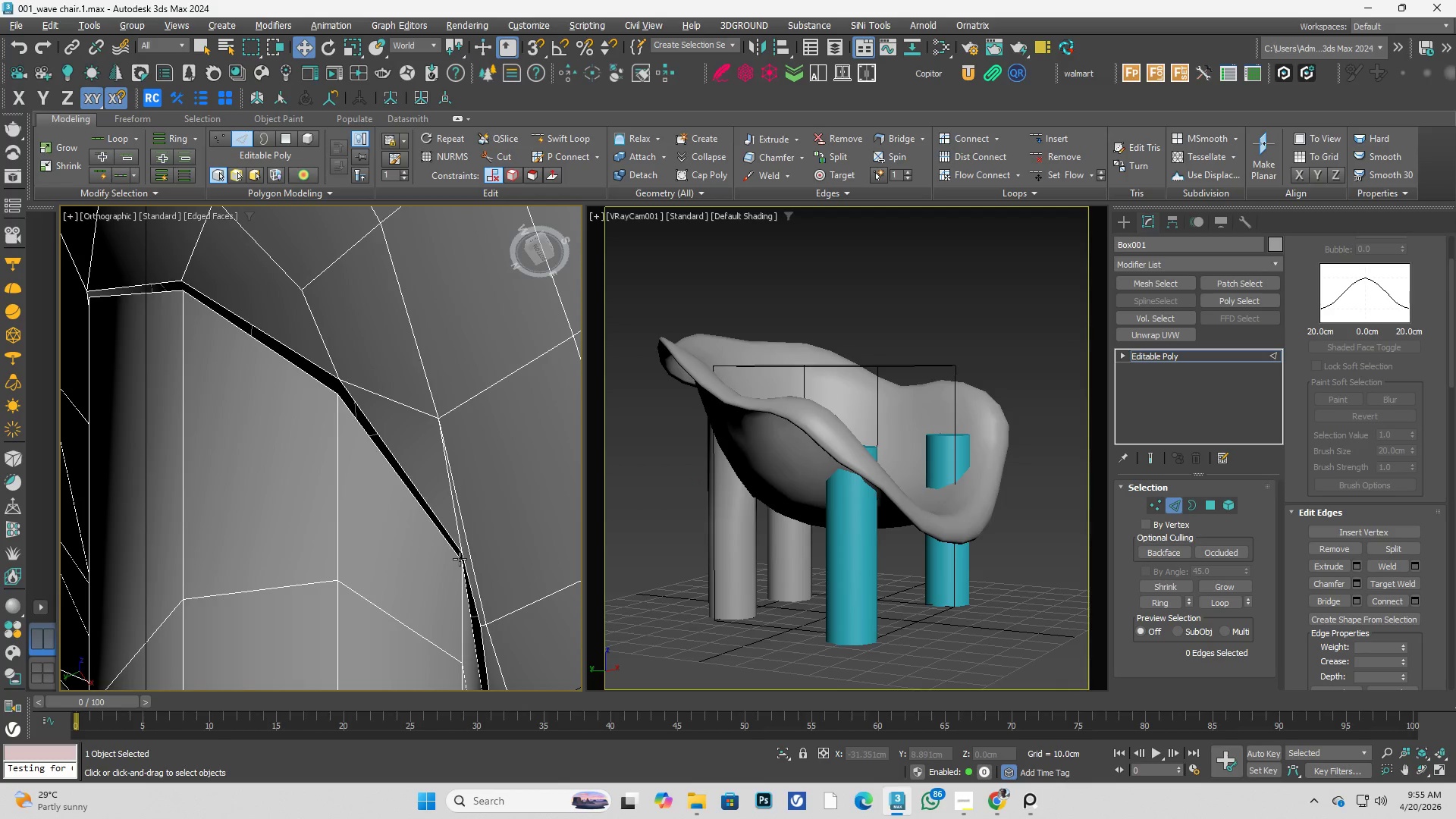 
left_click([456, 531])
 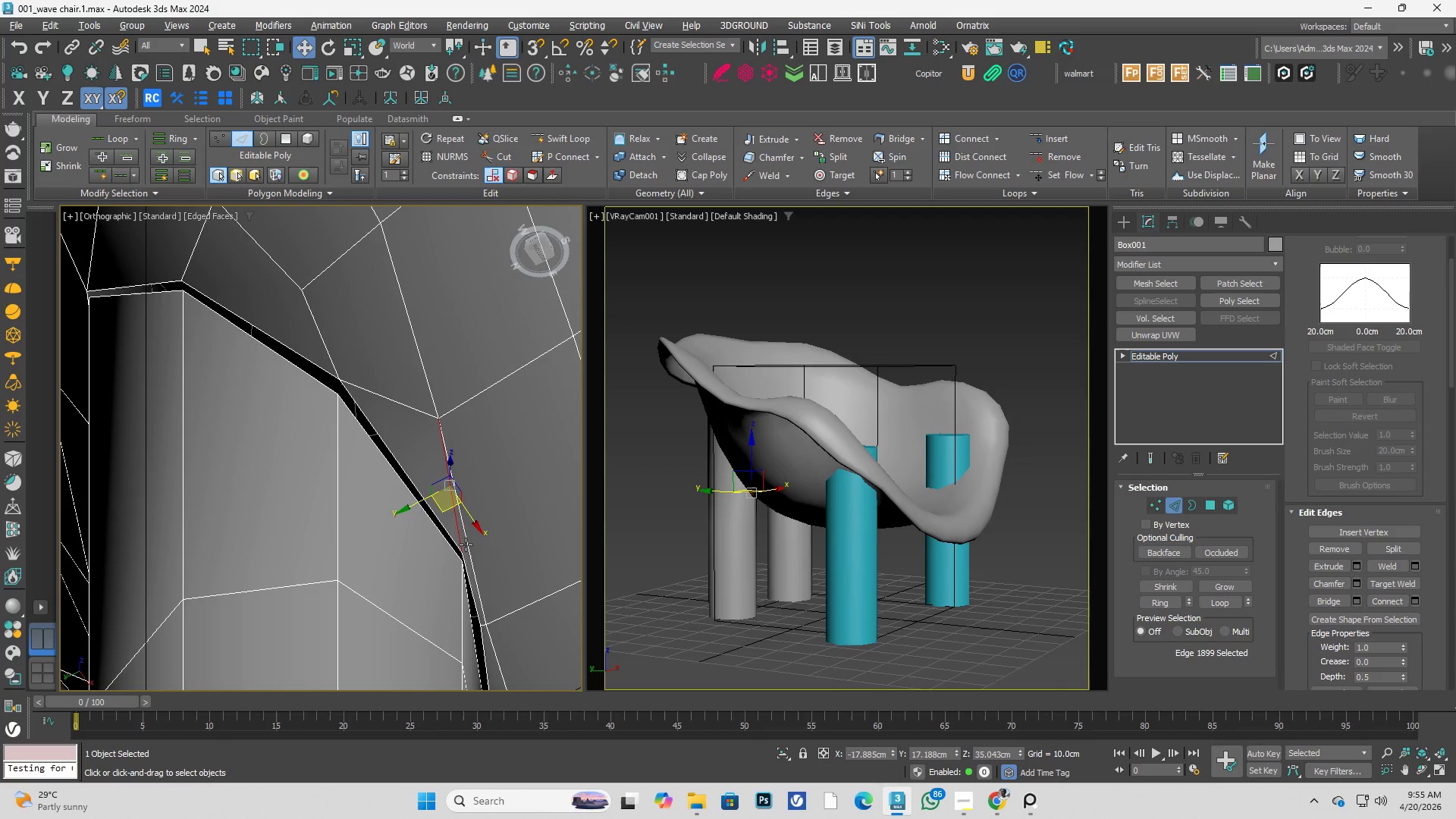 
hold_key(key=AltLeft, duration=0.75)
 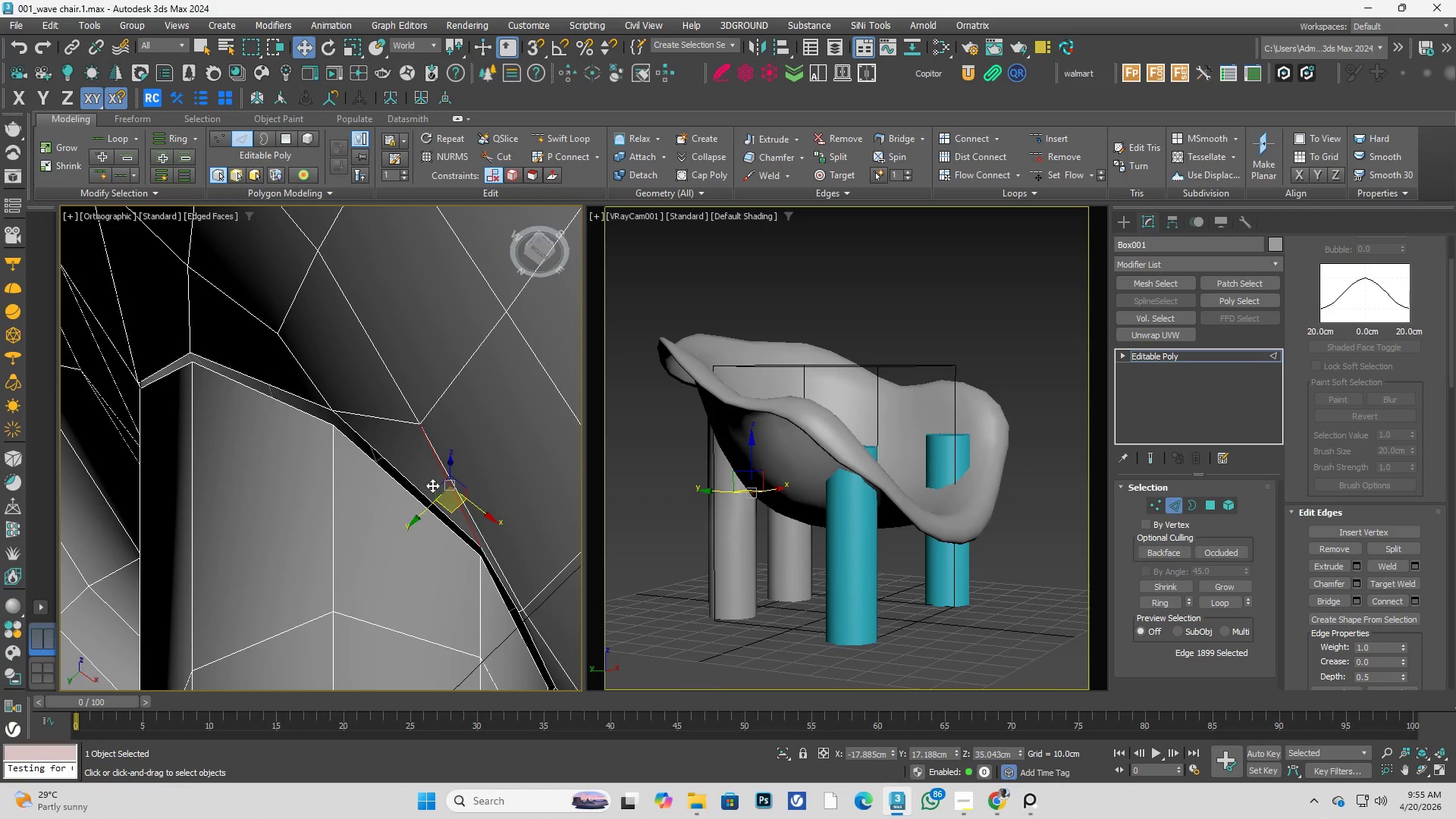 
key(Alt+AltLeft)
 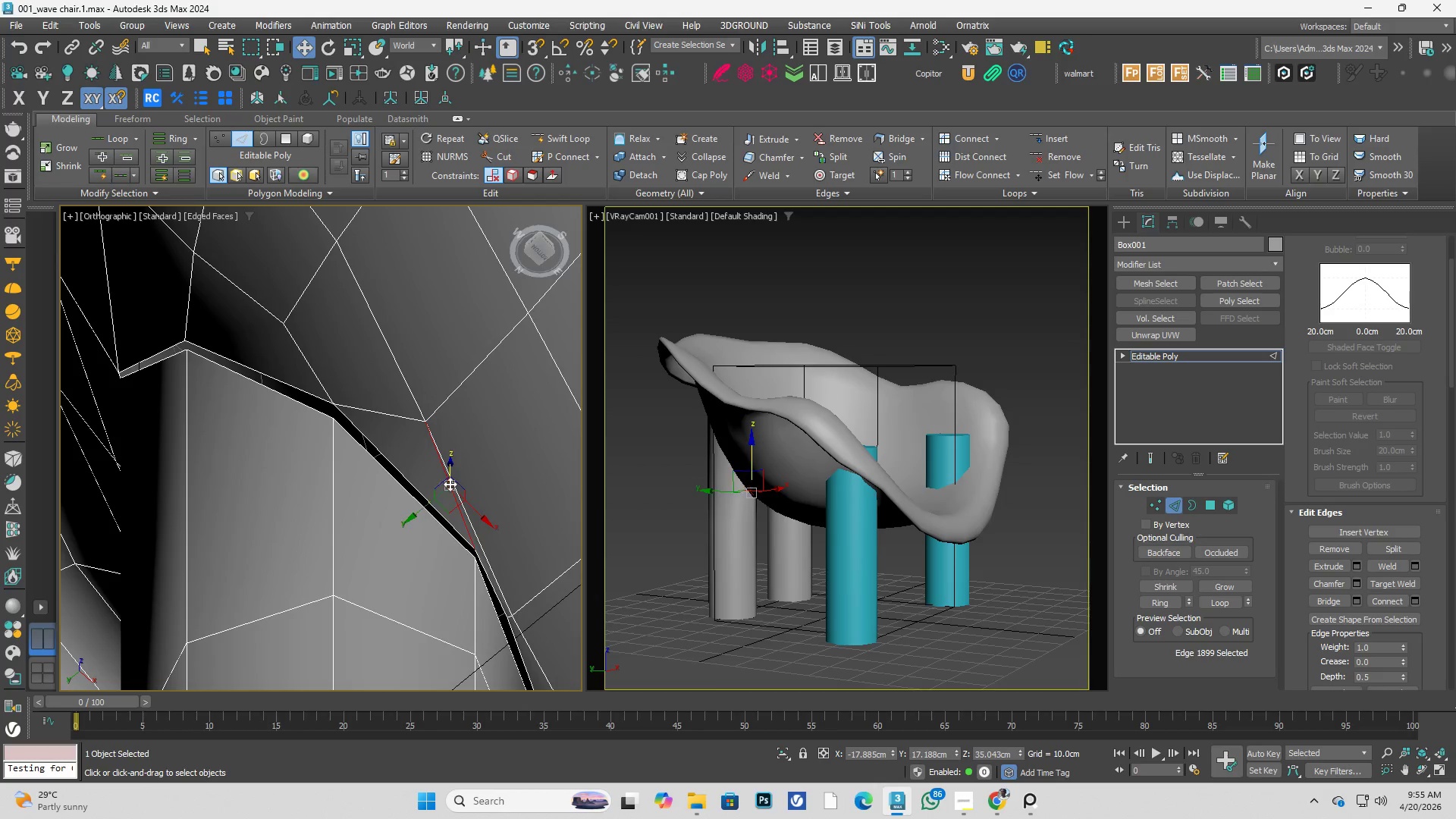 
hold_key(key=ControlLeft, duration=0.42)
 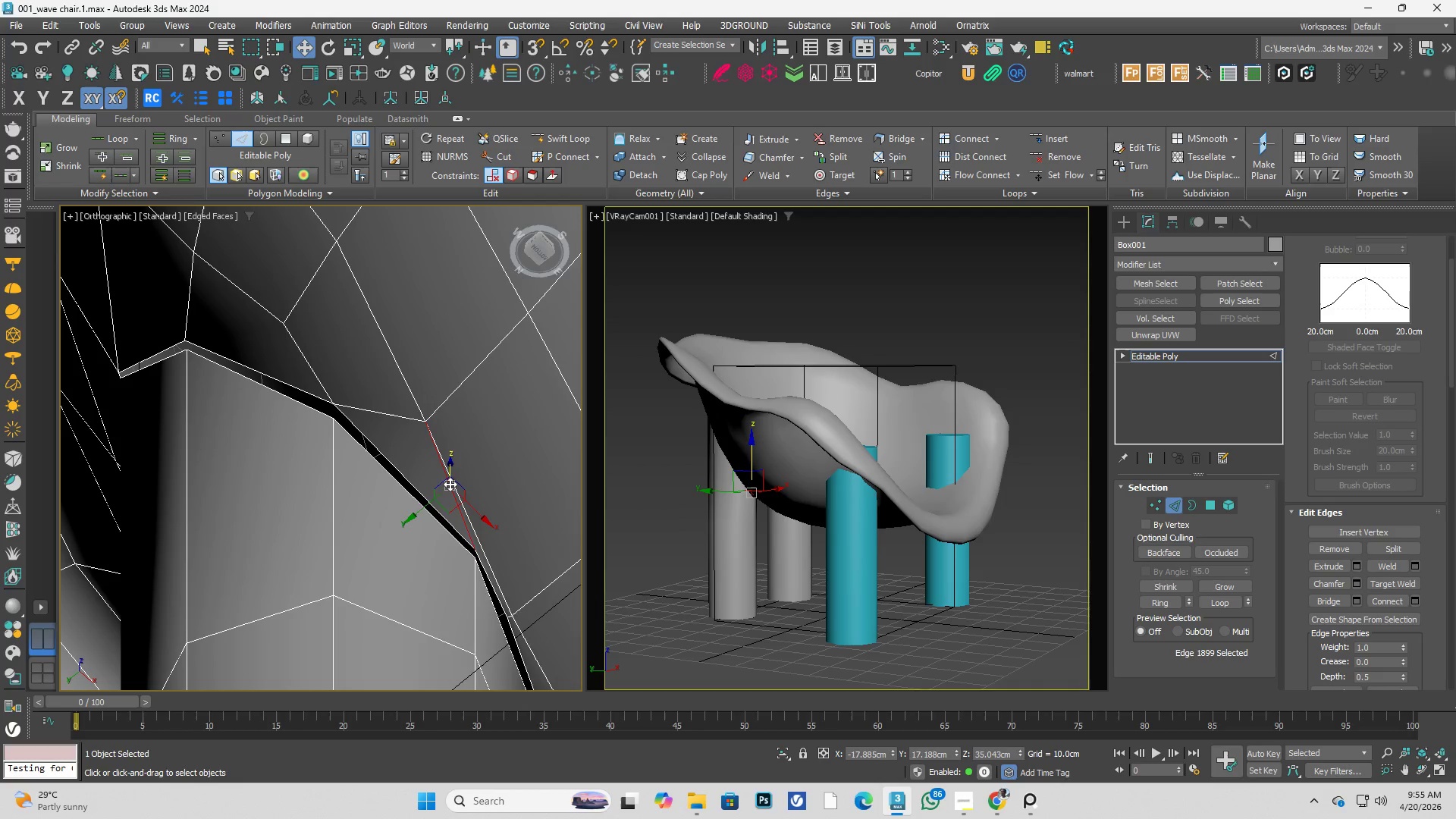 
key(Control+Backspace)
 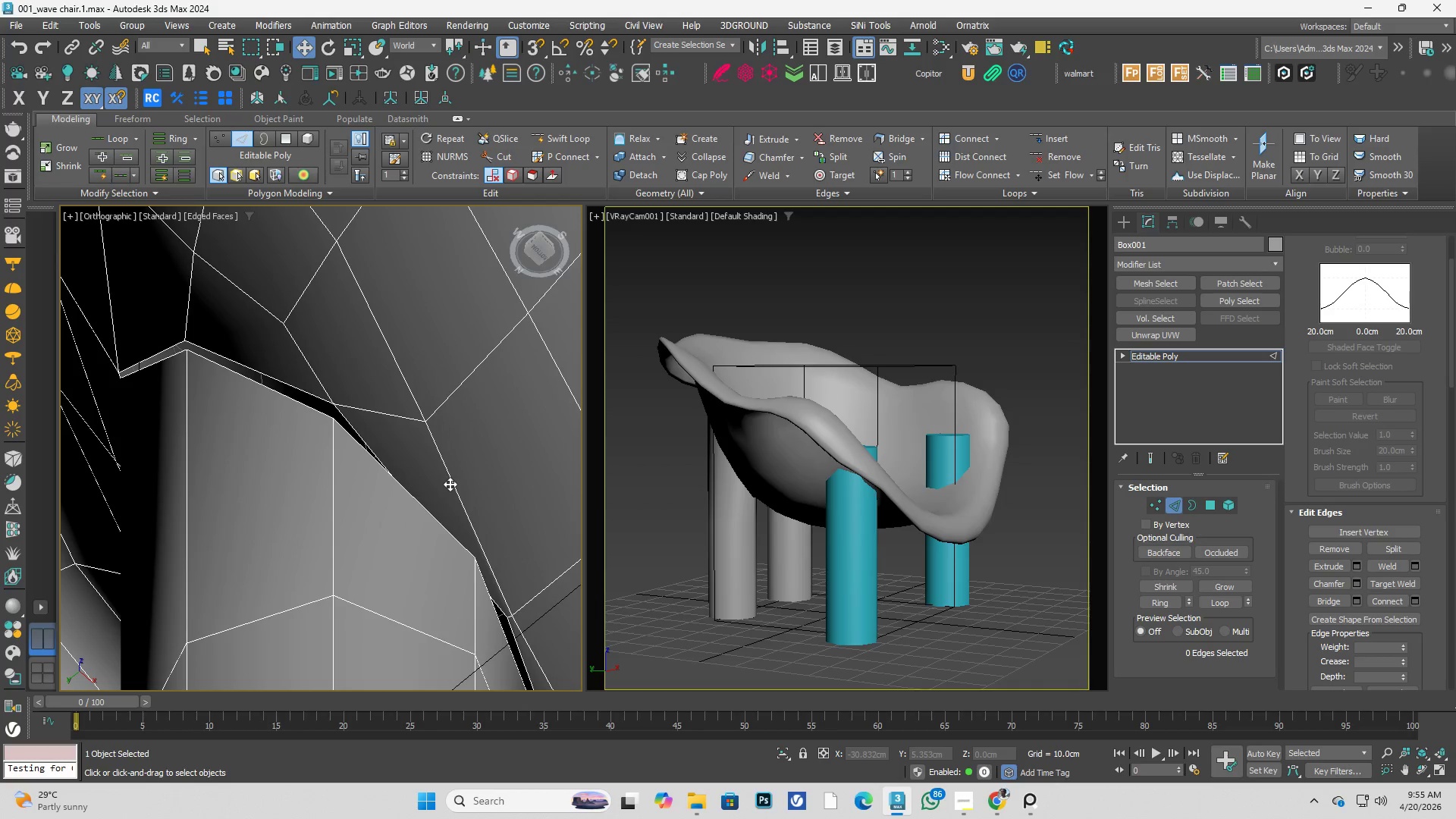 
scroll: coordinate [417, 452], scroll_direction: down, amount: 1.0
 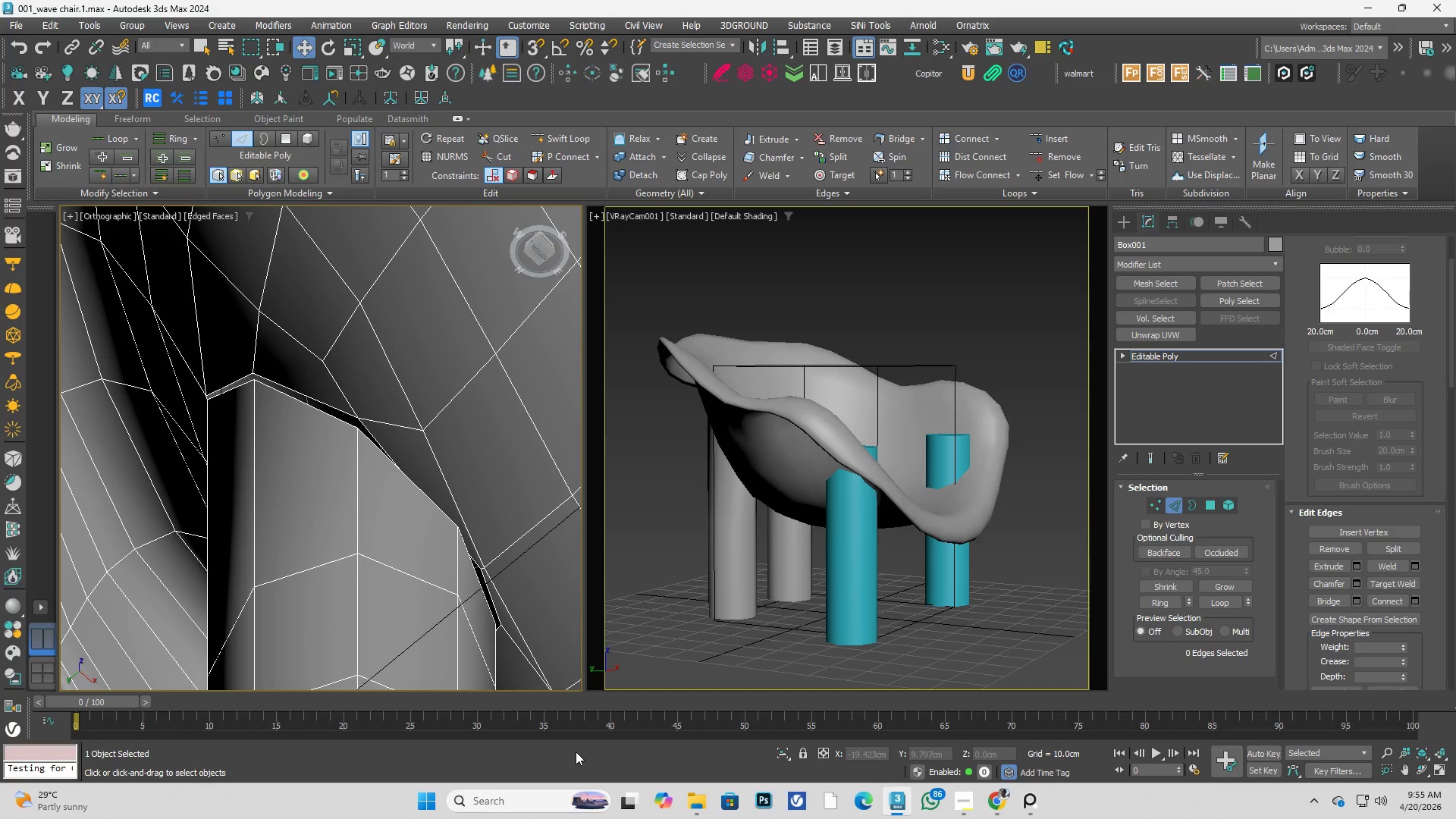 
hold_key(key=AltLeft, duration=0.56)
 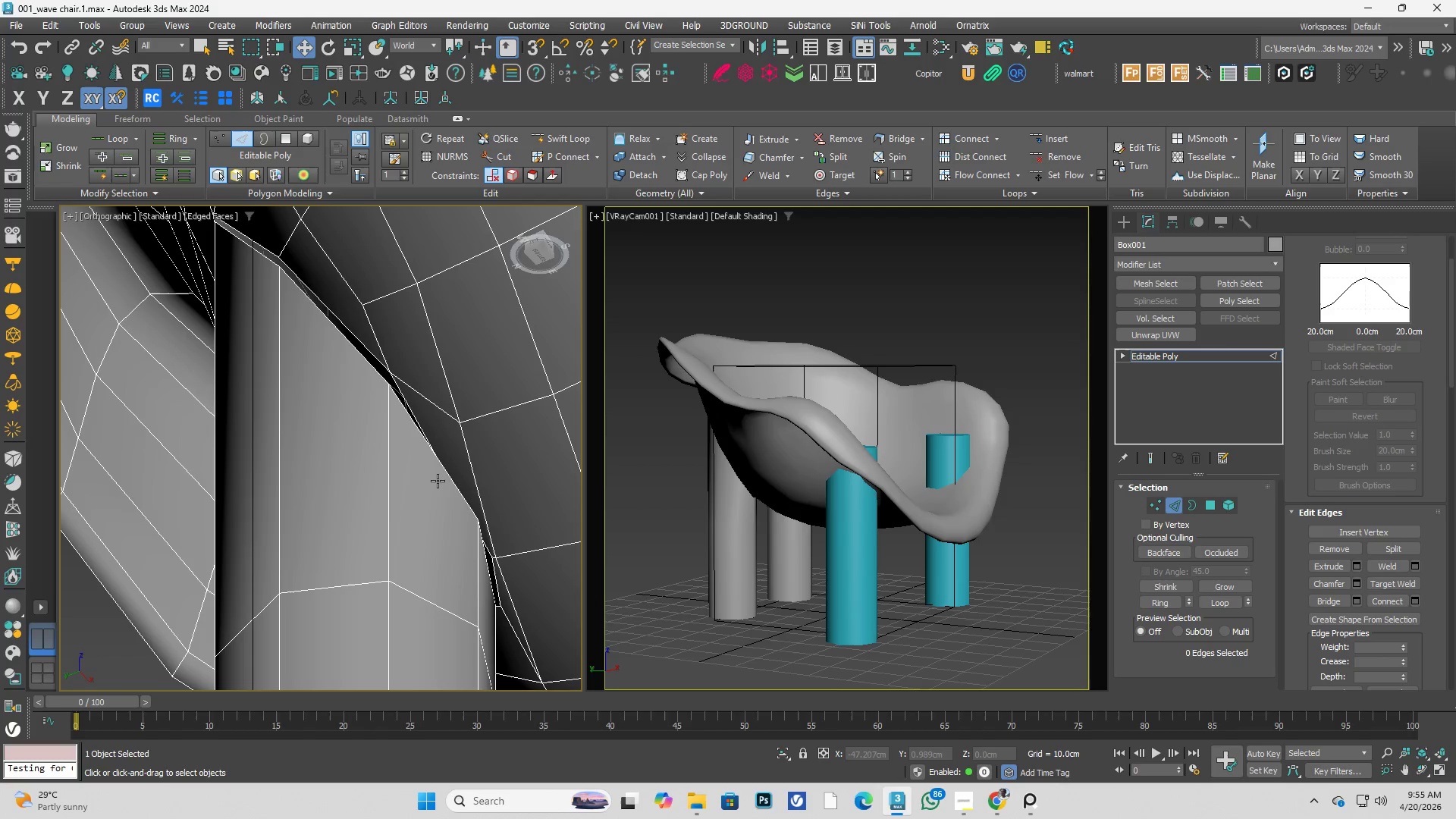 
key(Control+Z)
 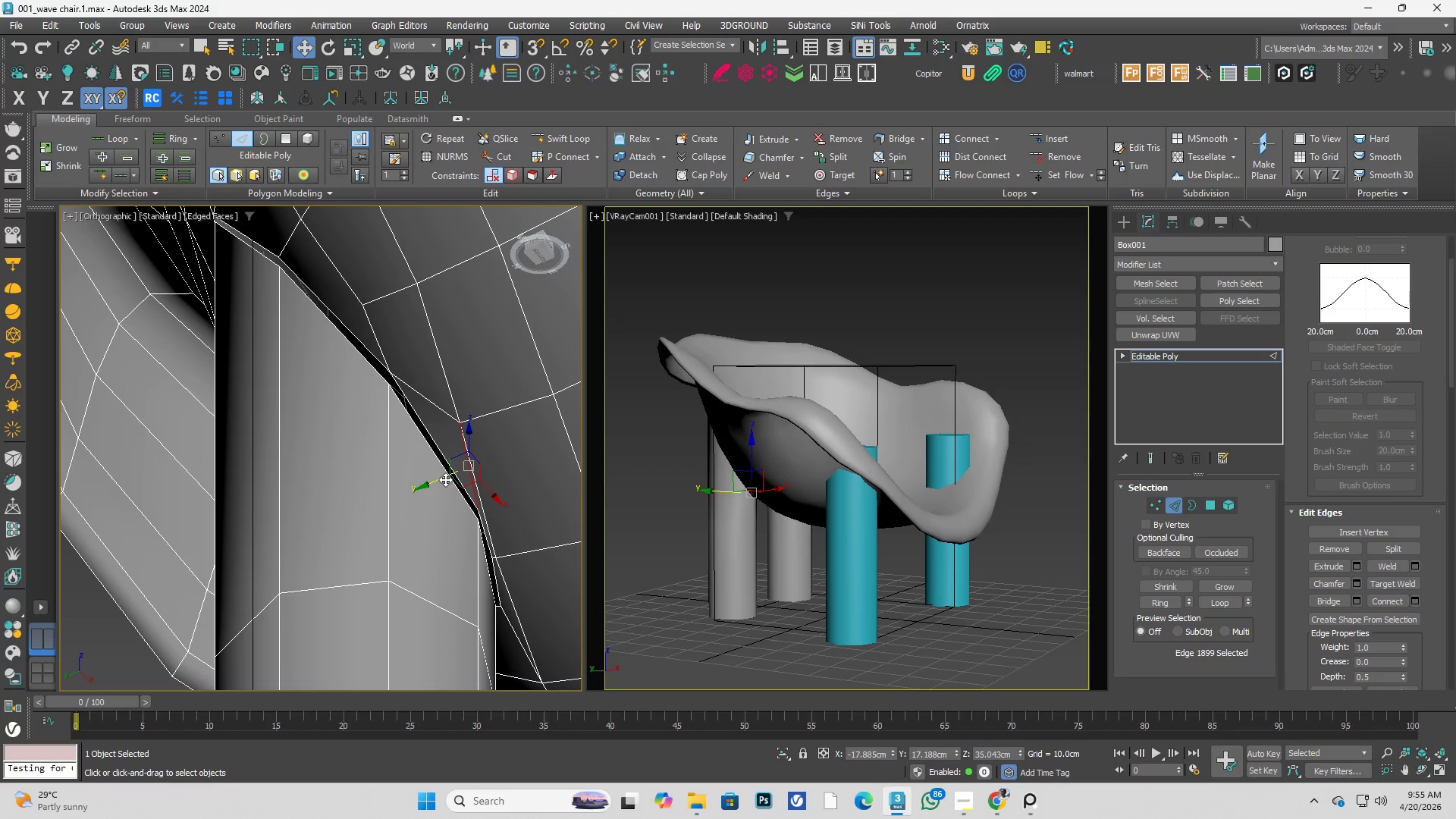 
key(Control+Backspace)
 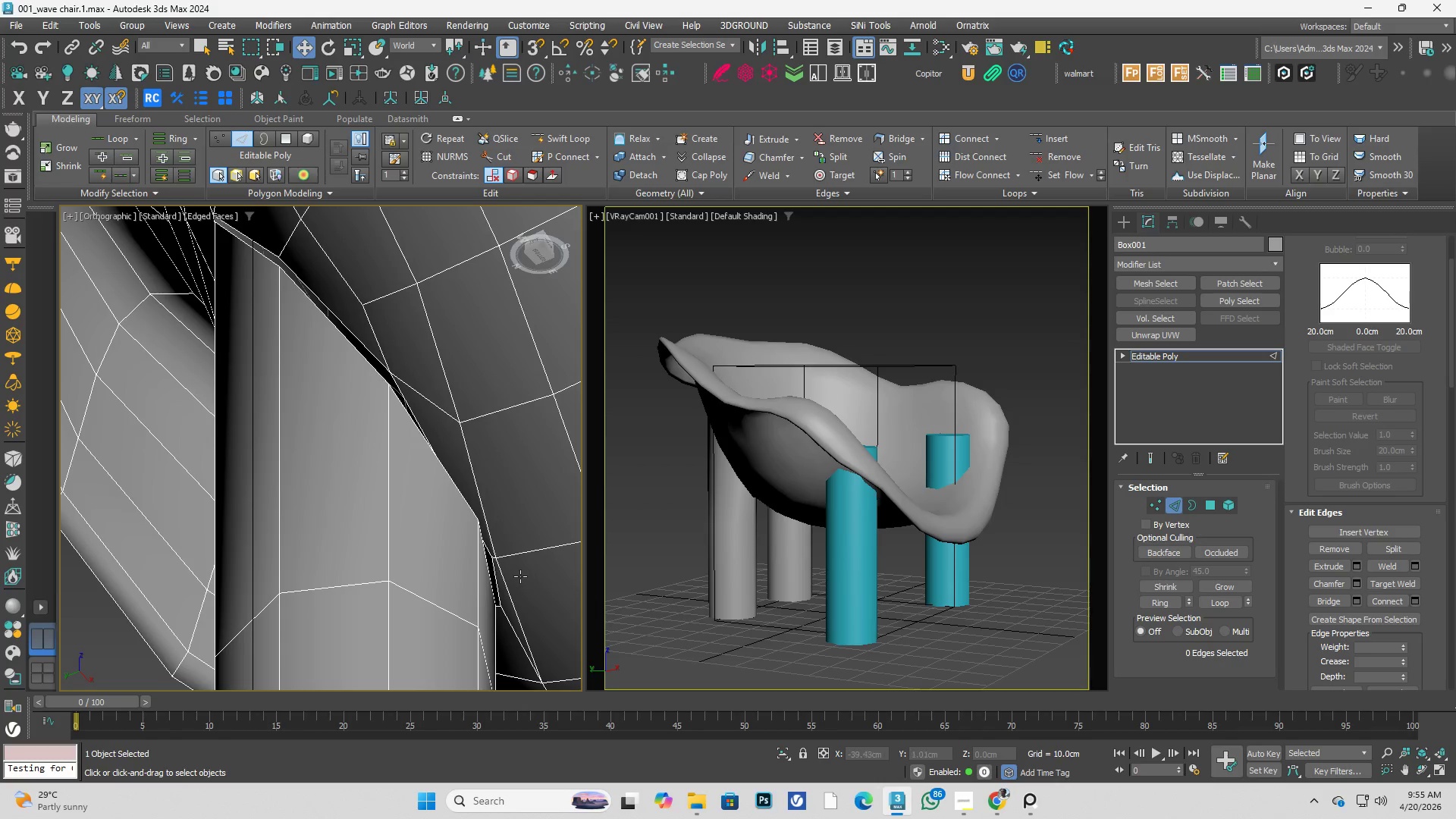 
hold_key(key=AltLeft, duration=2.69)
 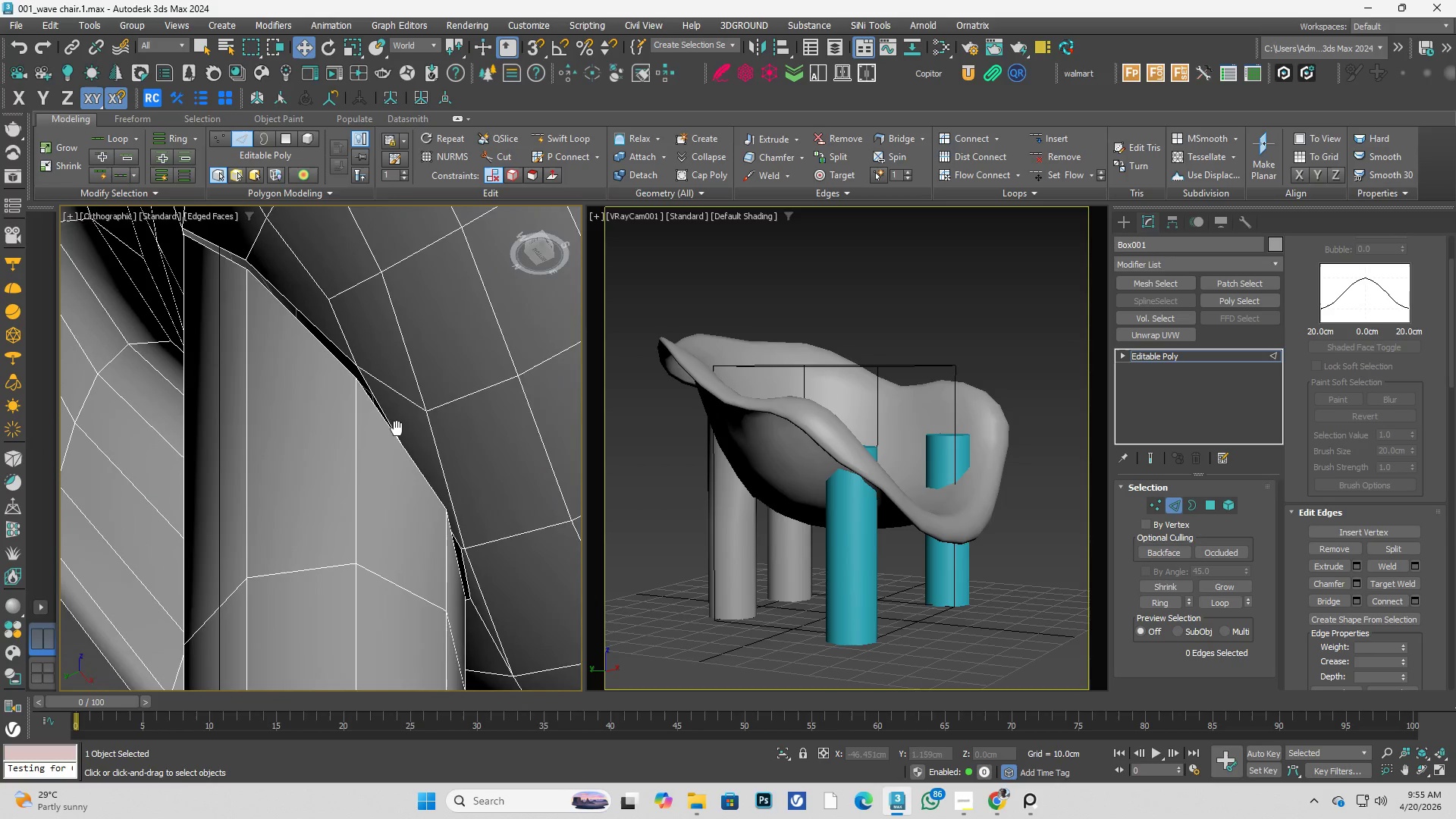 
key(Alt+AltLeft)
 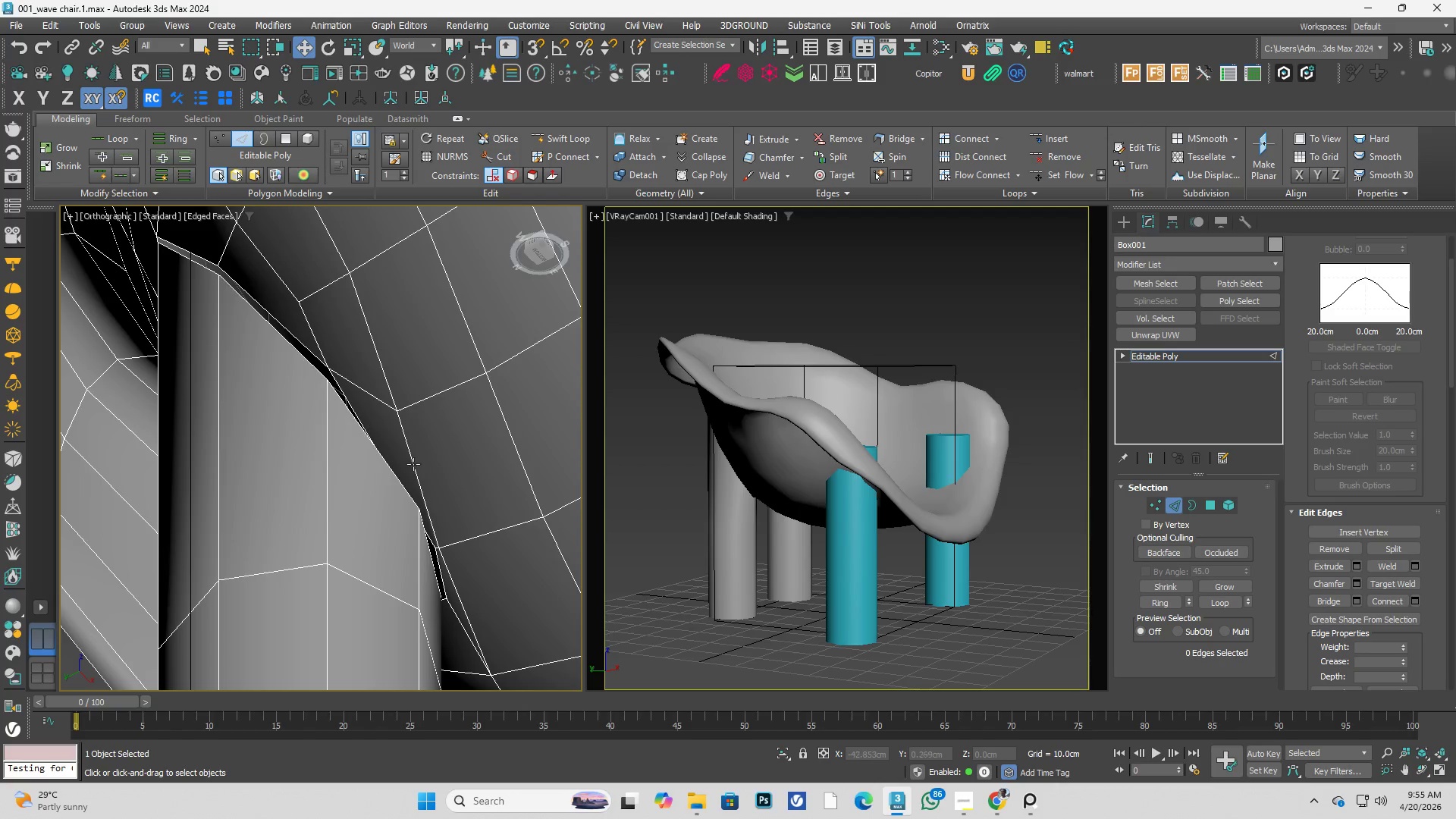 
hold_key(key=AltLeft, duration=0.42)
 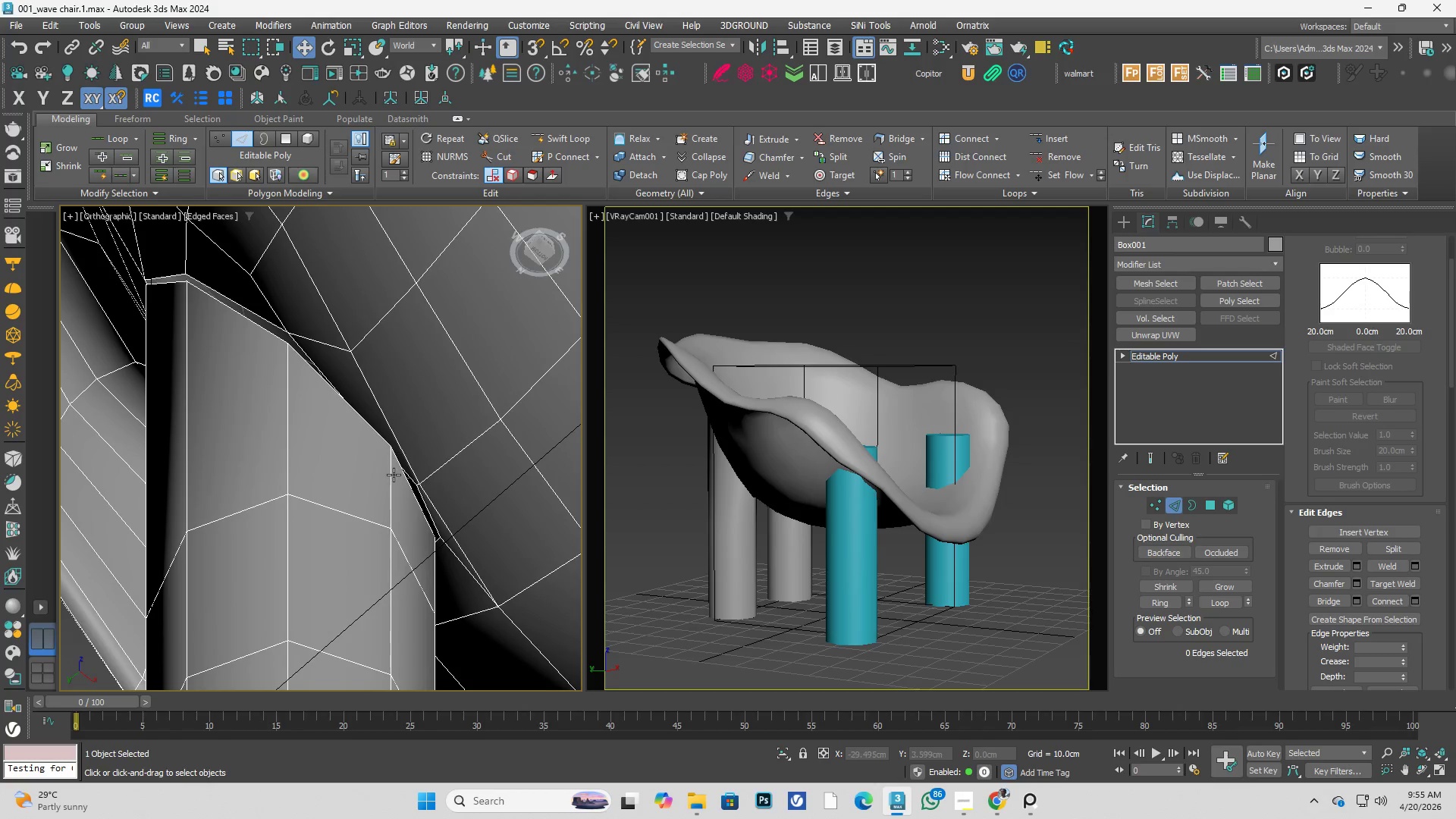 
key(Alt+AltLeft)
 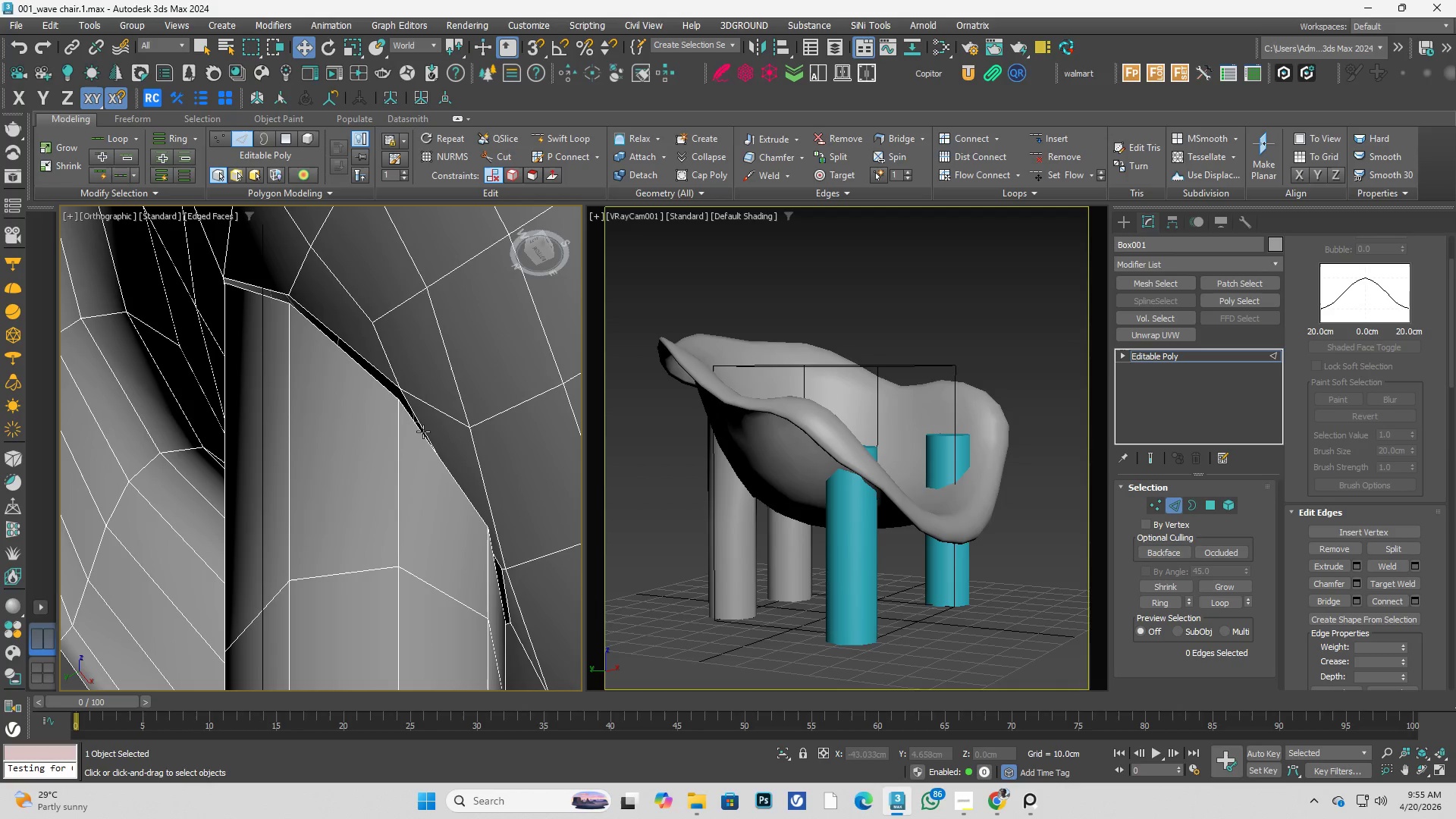 
hold_key(key=AltLeft, duration=0.97)
 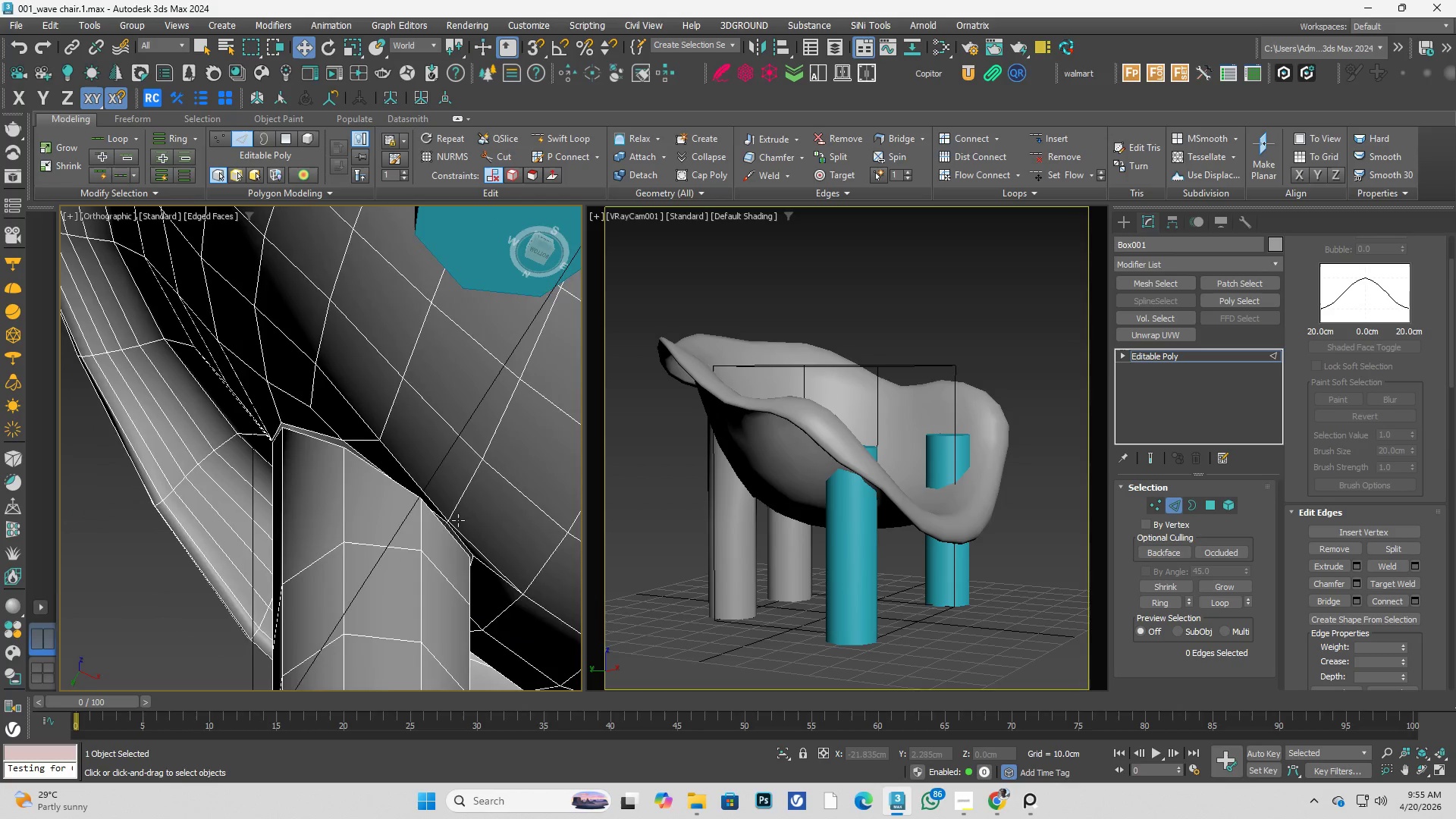 
scroll: coordinate [400, 400], scroll_direction: down, amount: 1.0
 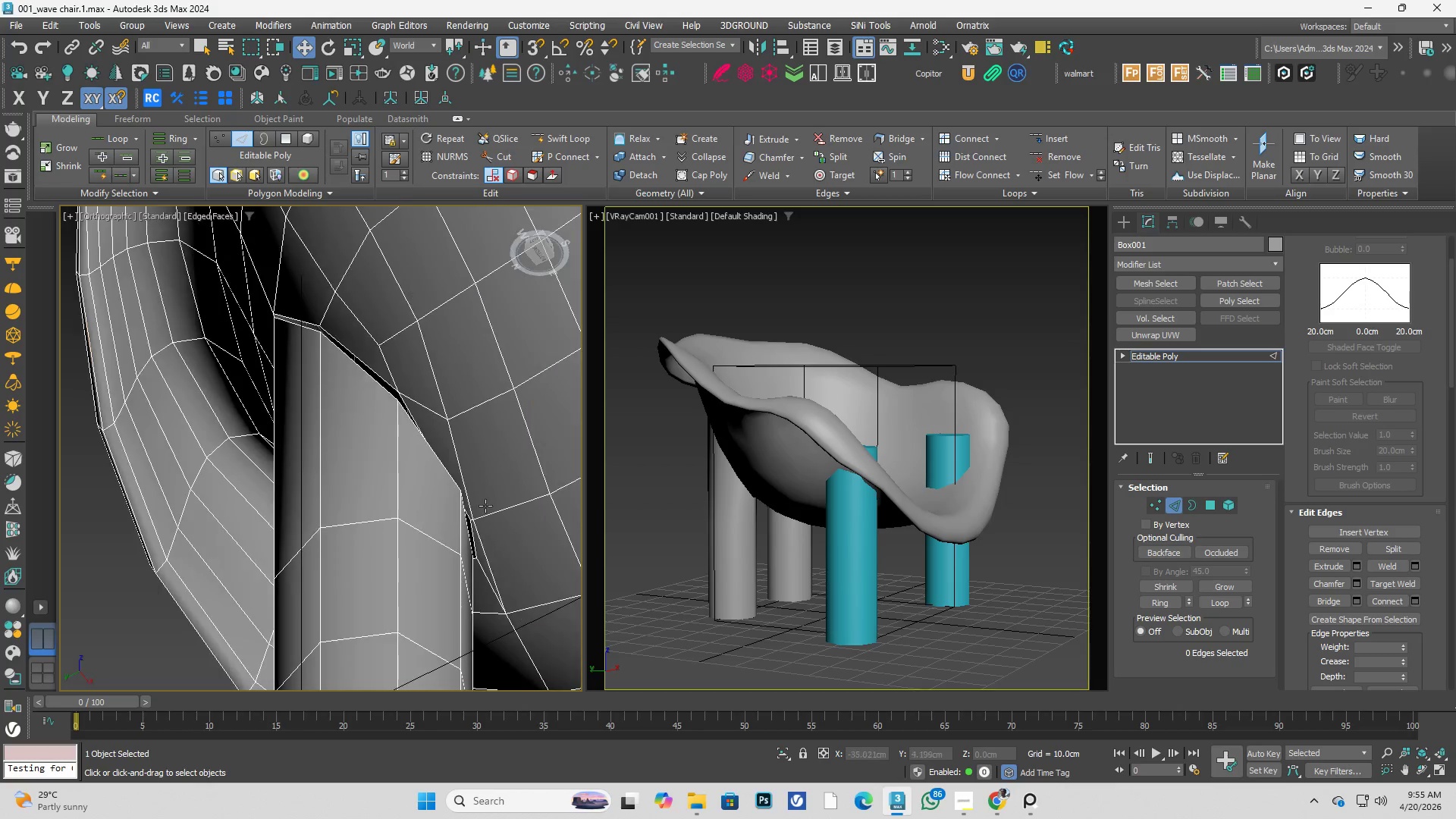 
scroll: coordinate [450, 522], scroll_direction: up, amount: 2.0
 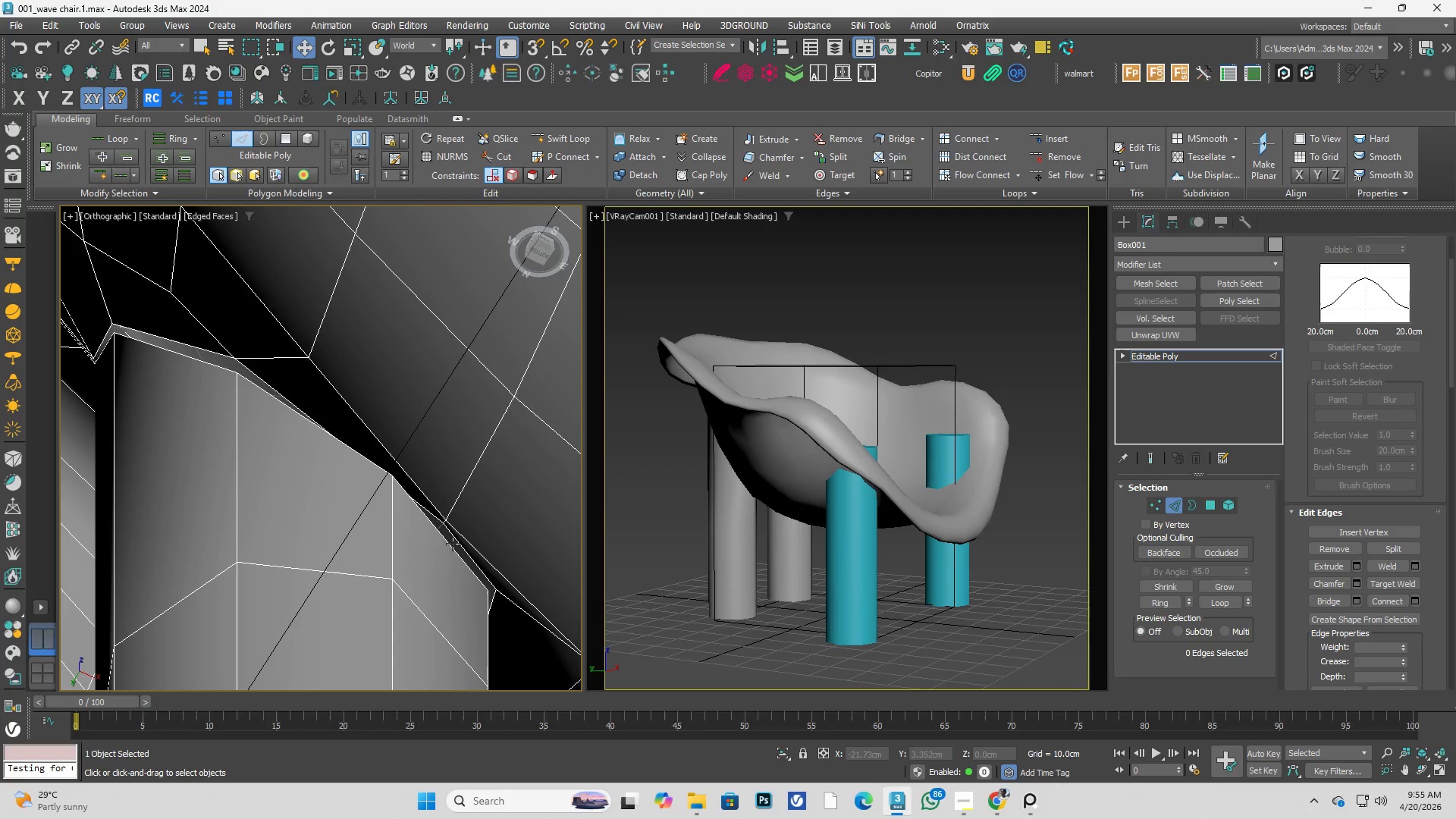 
key(1)
 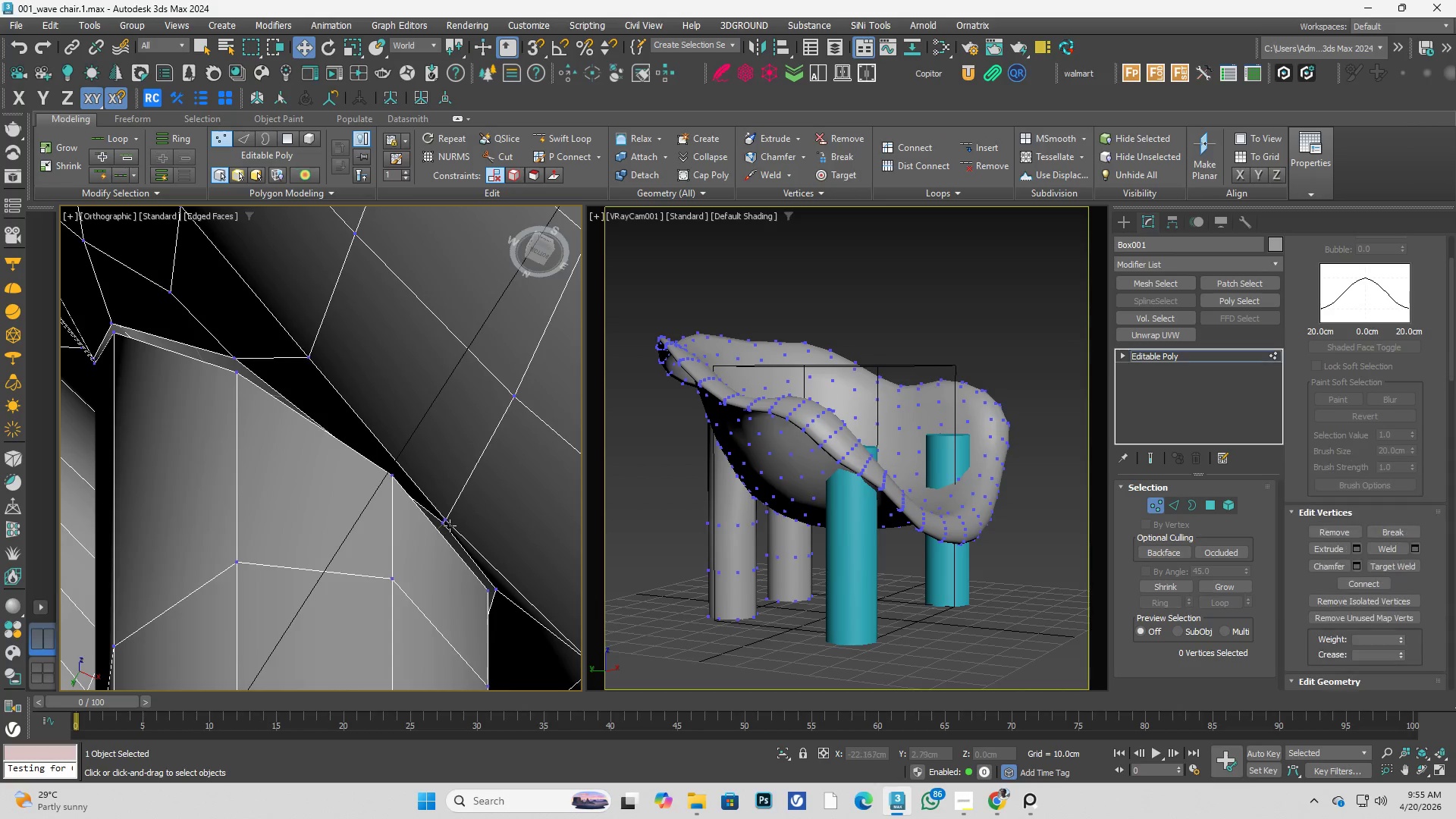 
left_click_drag(start_coordinate=[428, 535], to_coordinate=[461, 488])
 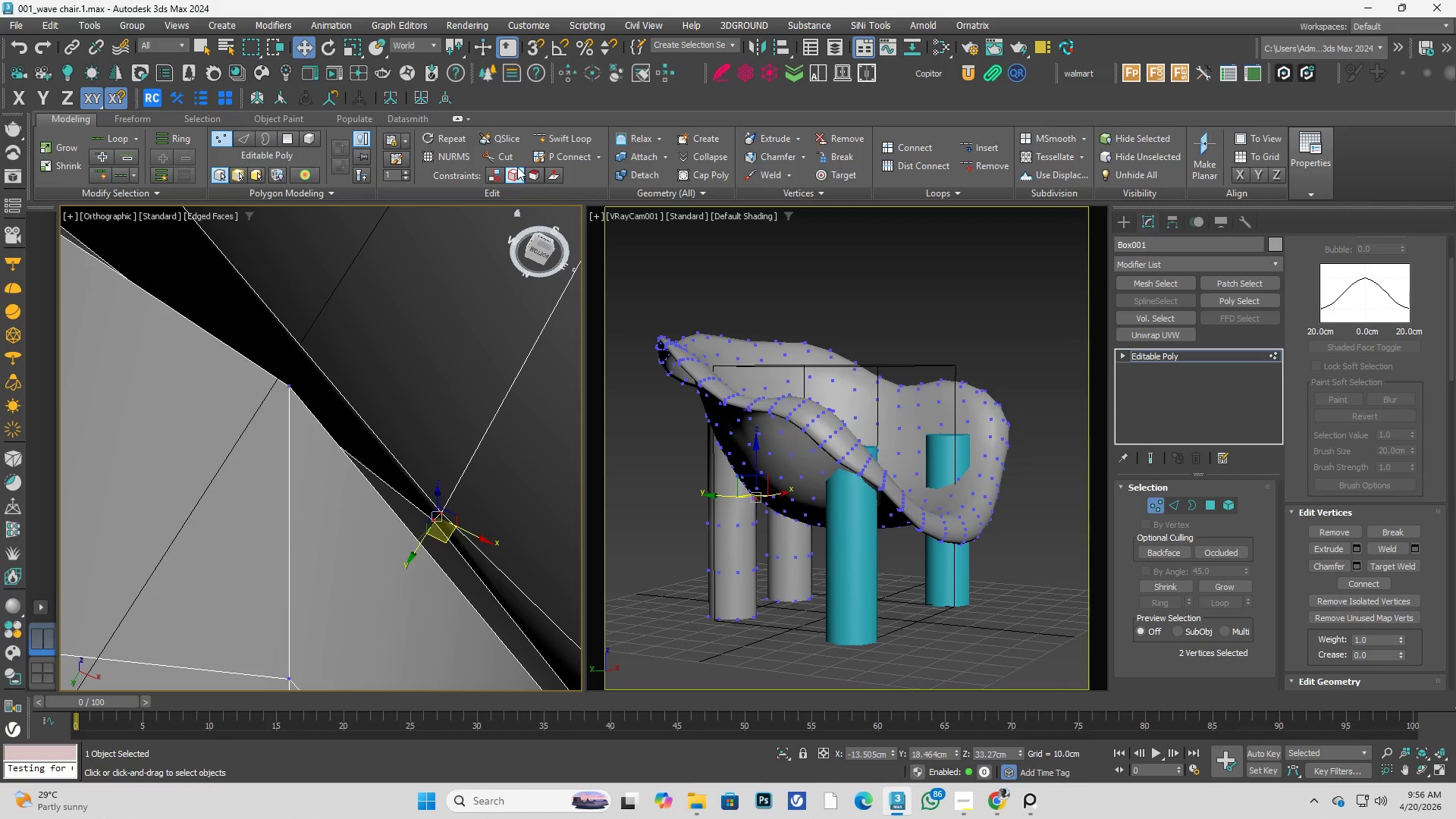 
scroll: coordinate [448, 524], scroll_direction: up, amount: 3.0
 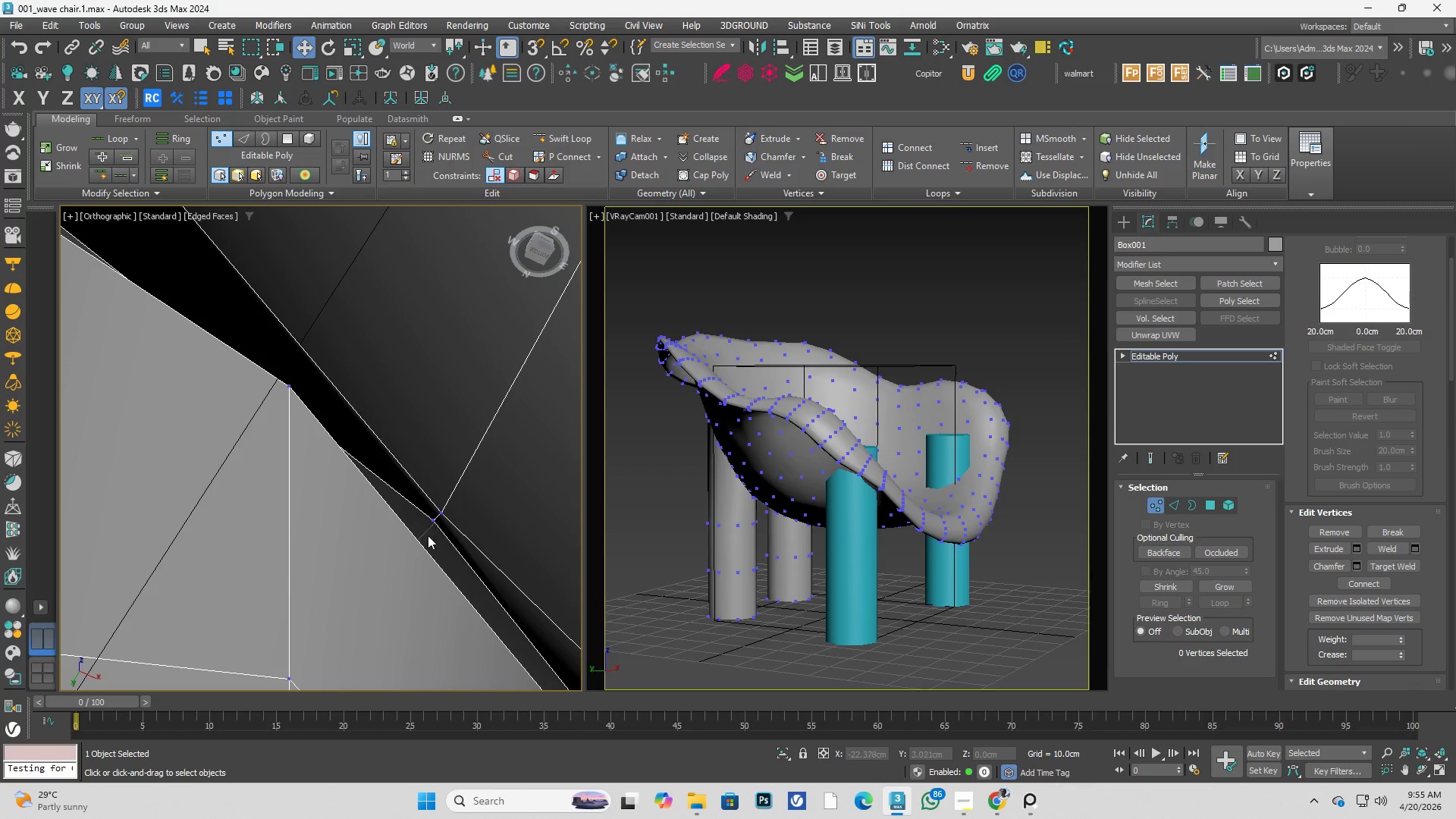 
wait(6.66)
 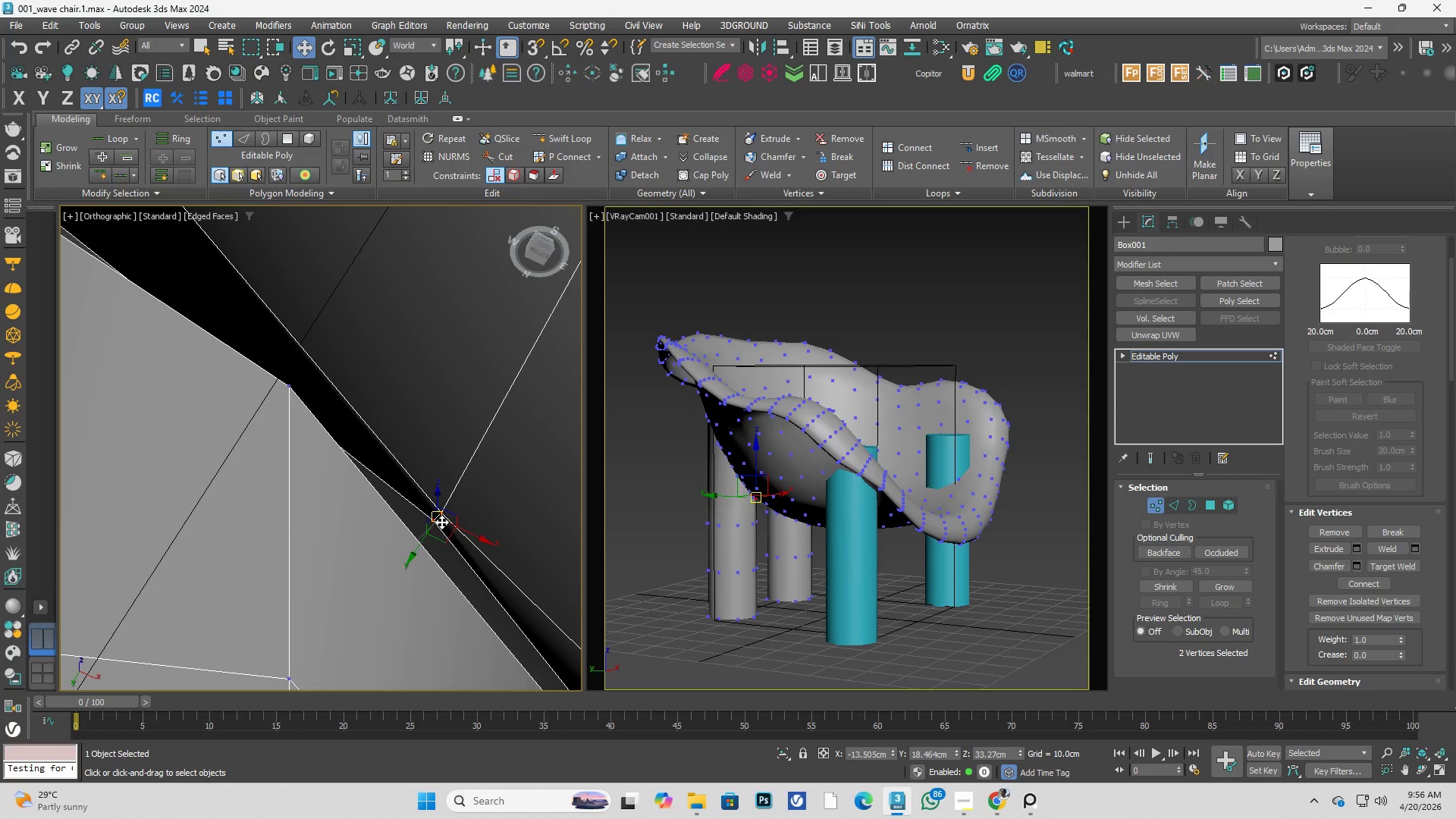 
left_click_drag(start_coordinate=[444, 533], to_coordinate=[391, 467])
 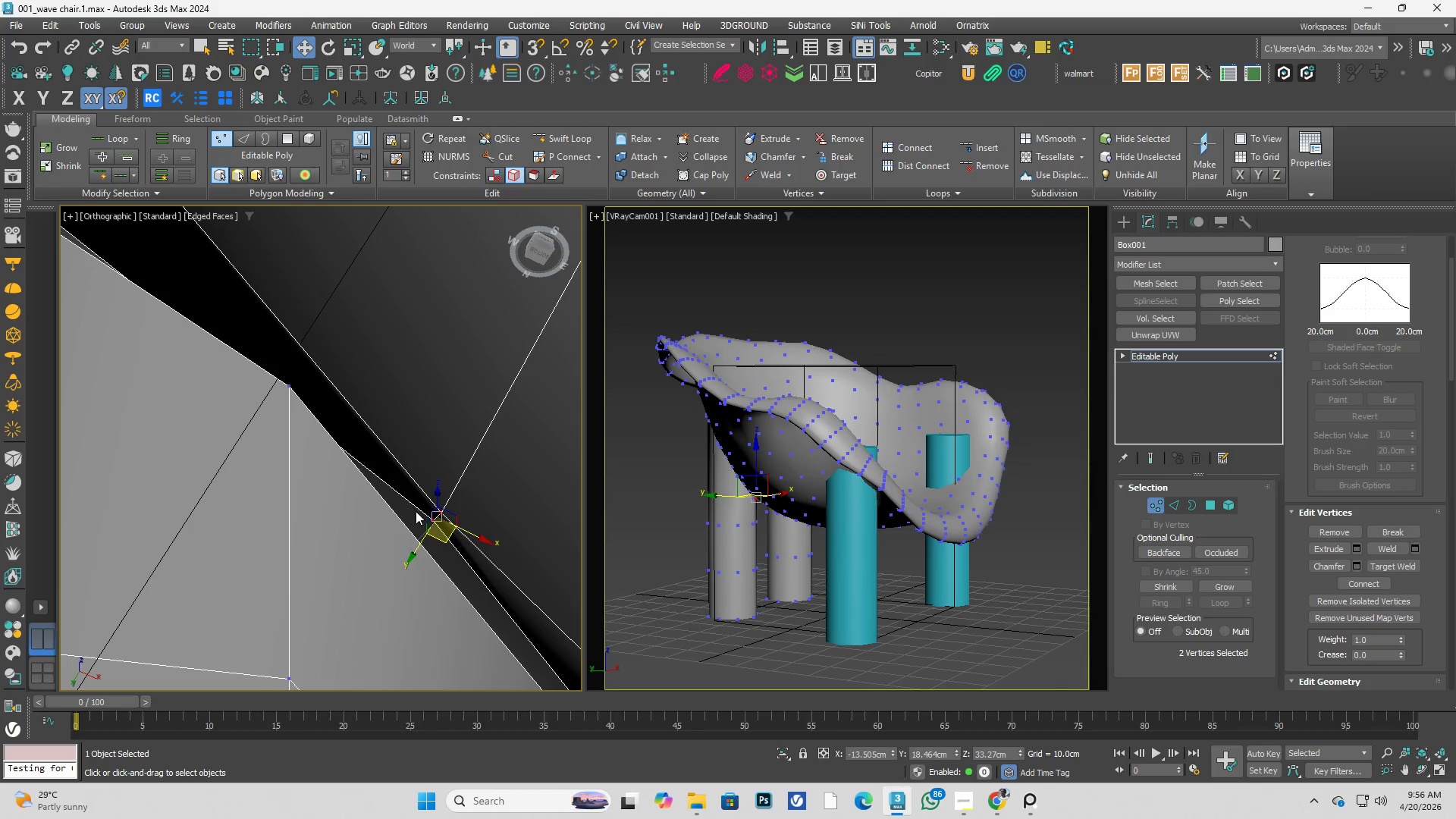 
key(Control+ControlLeft)
 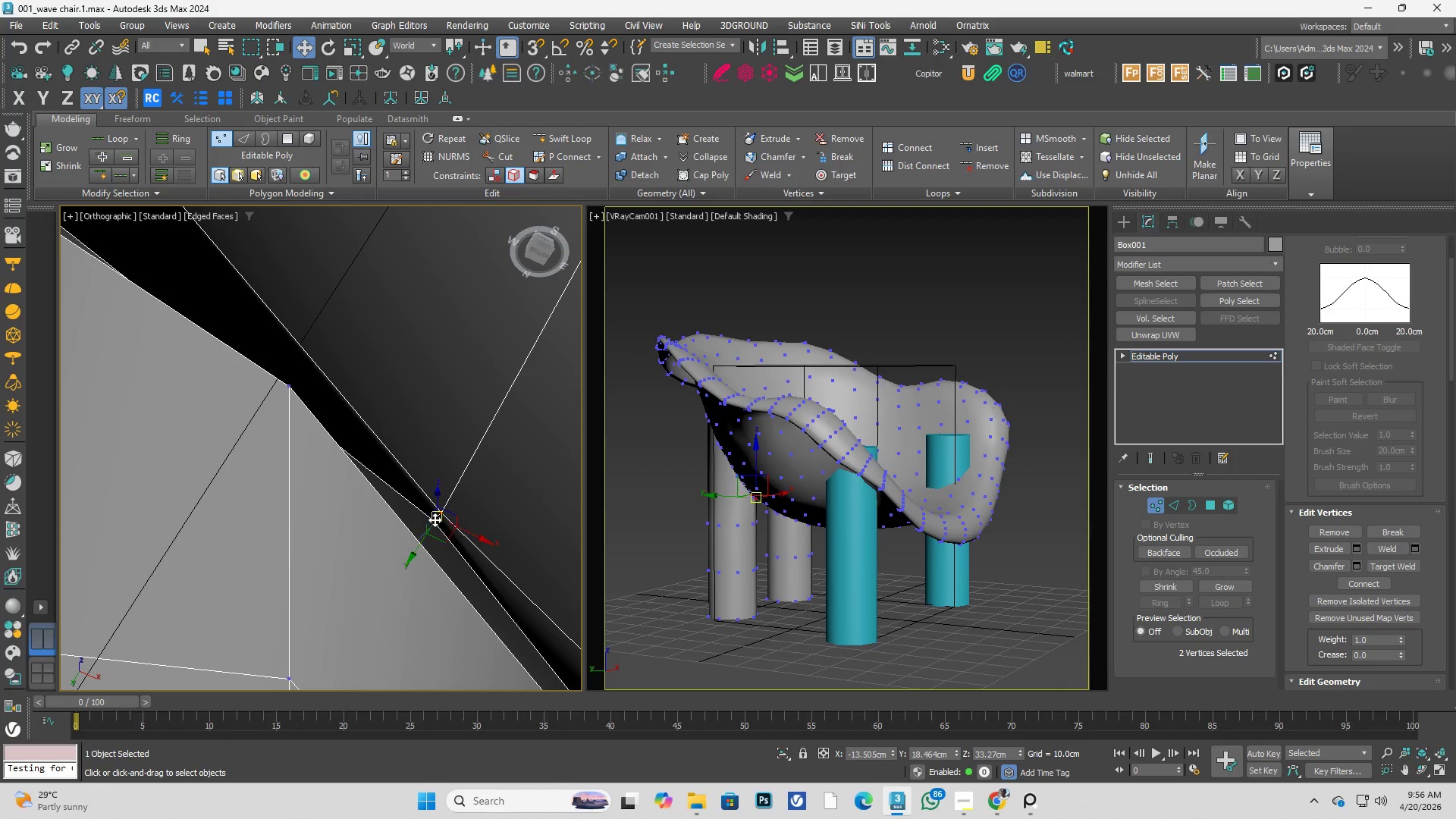 
key(Control+Z)
 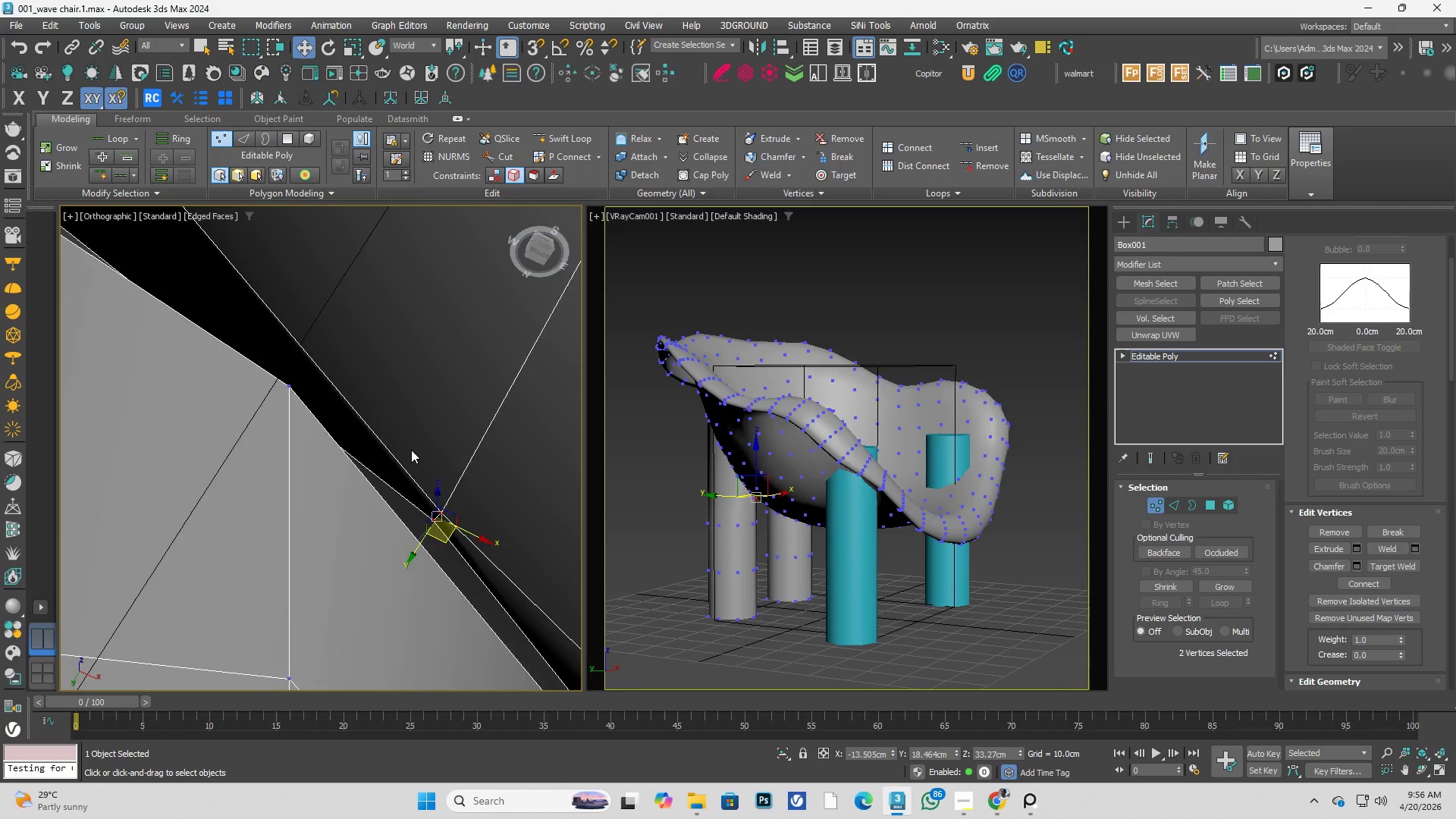 
hold_key(key=AltLeft, duration=1.89)
 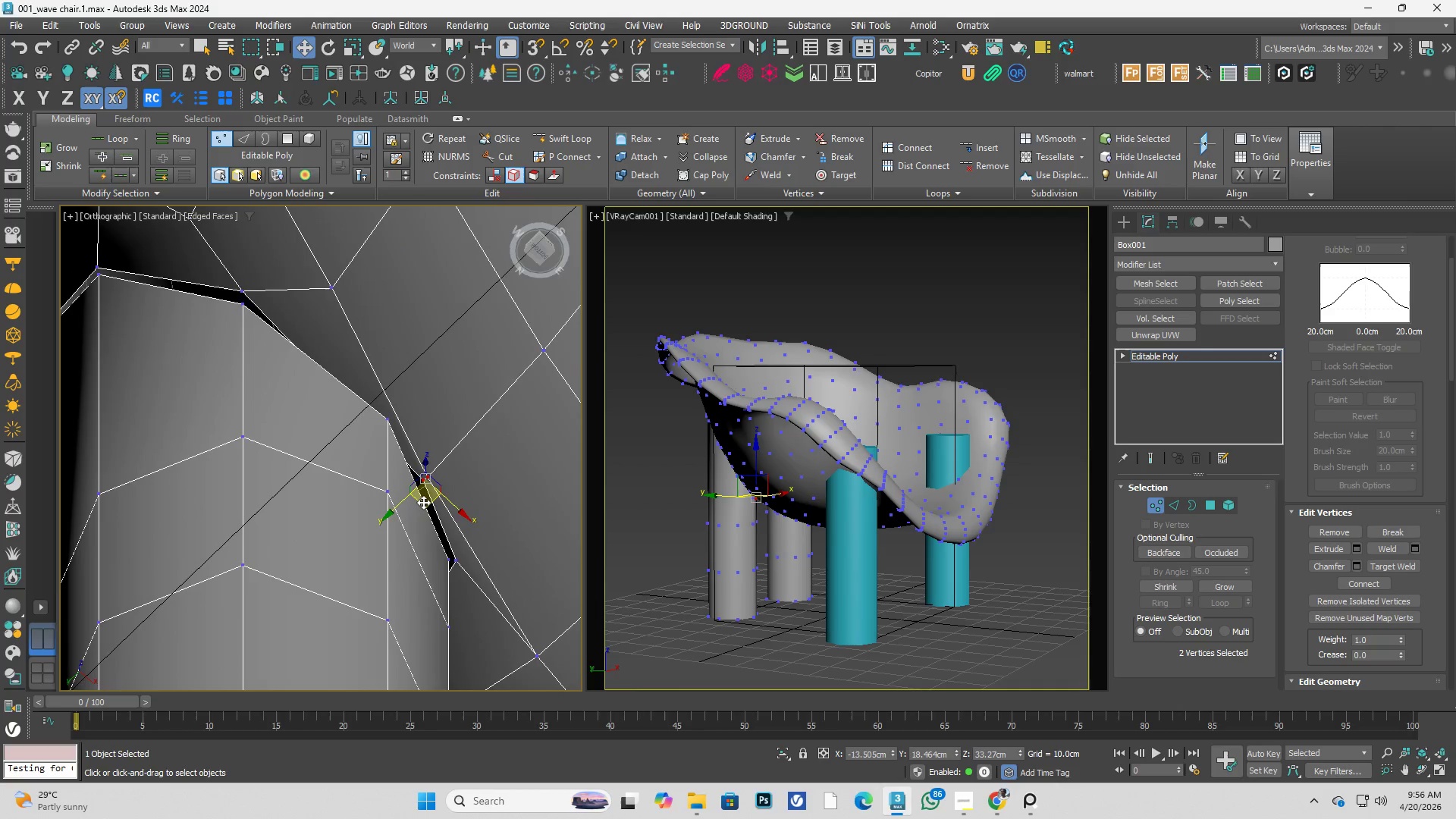 
scroll: coordinate [425, 466], scroll_direction: down, amount: 3.0
 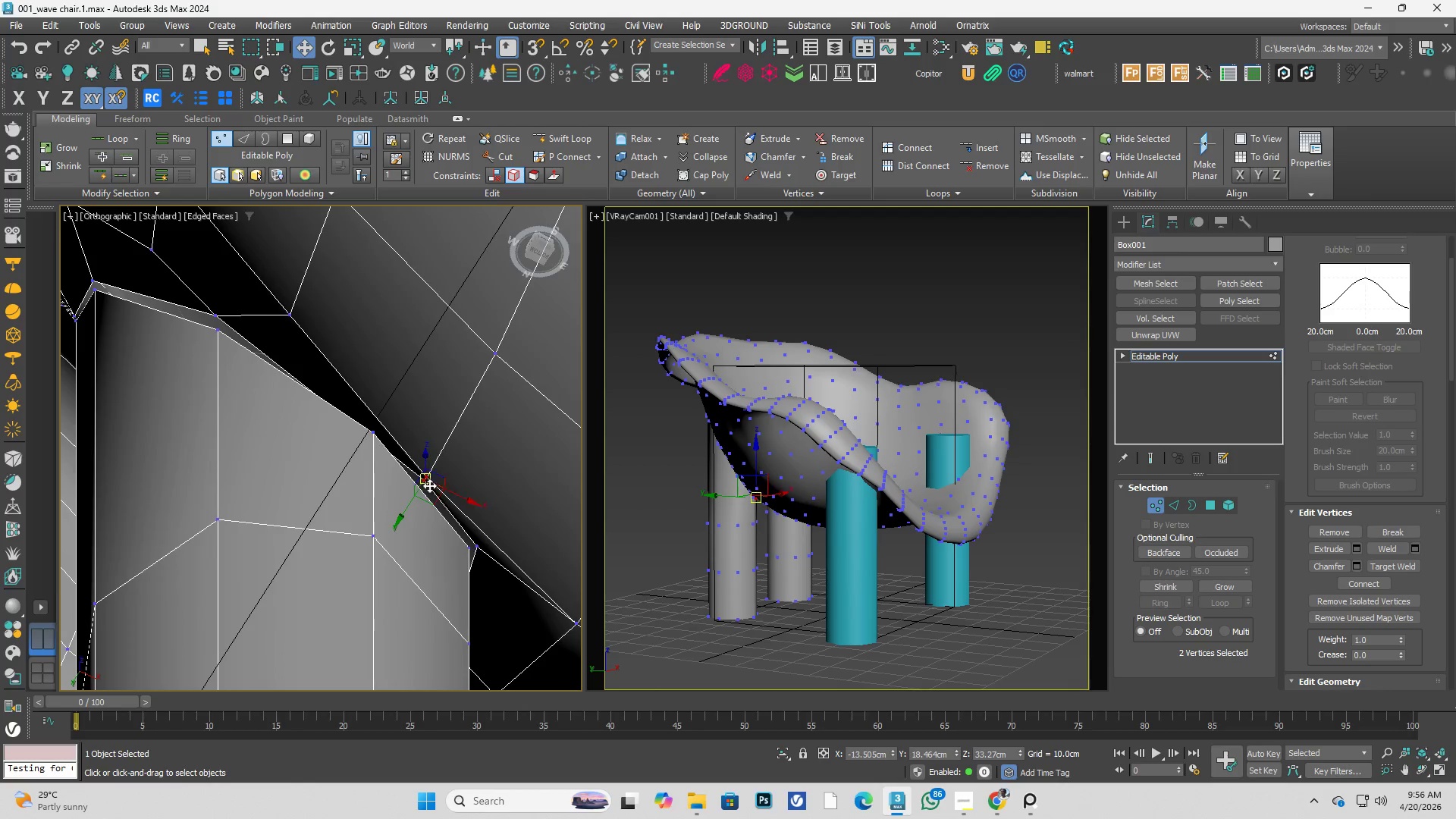 
left_click_drag(start_coordinate=[423, 502], to_coordinate=[407, 448])
 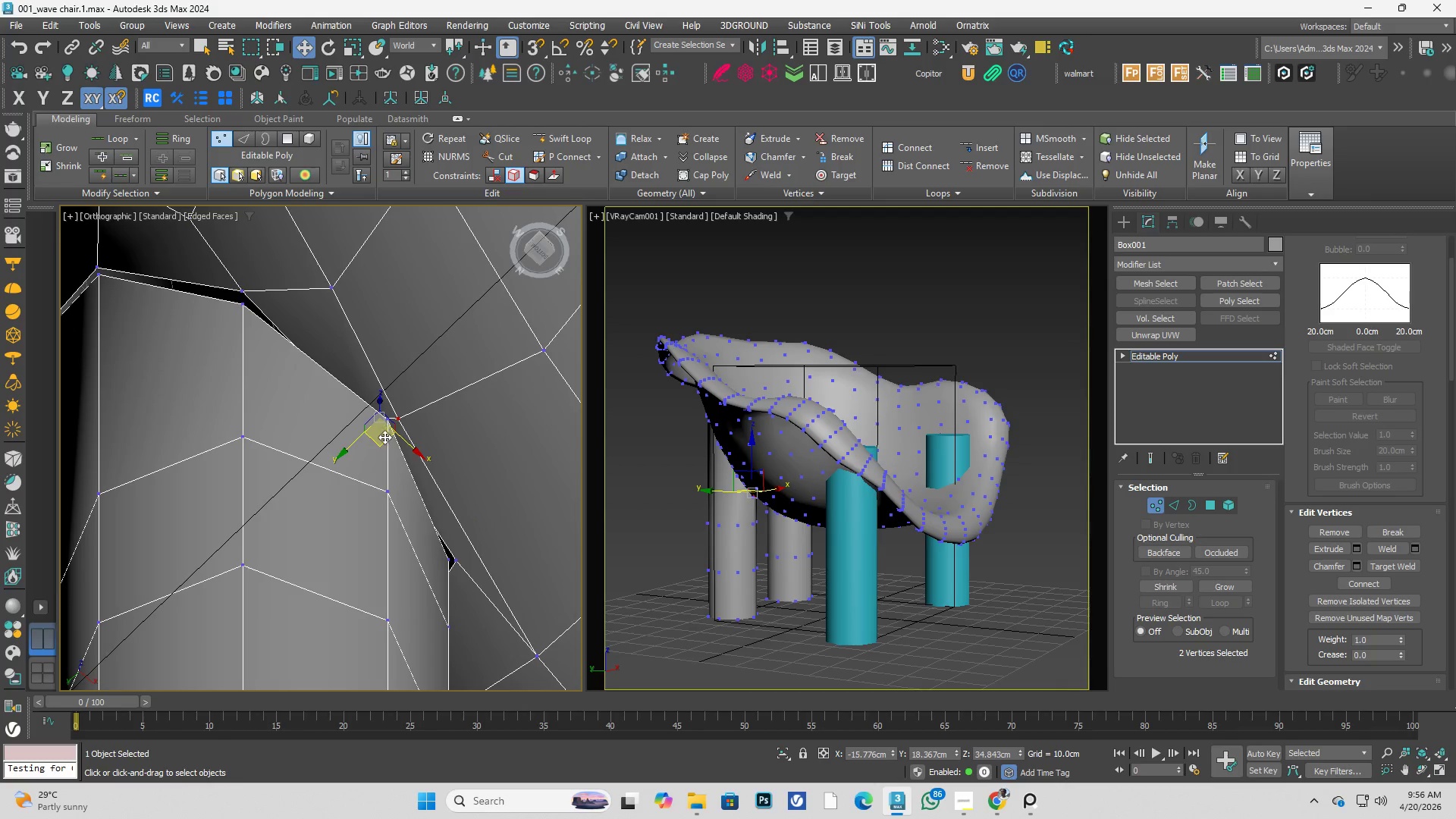 
left_click_drag(start_coordinate=[381, 443], to_coordinate=[413, 431])
 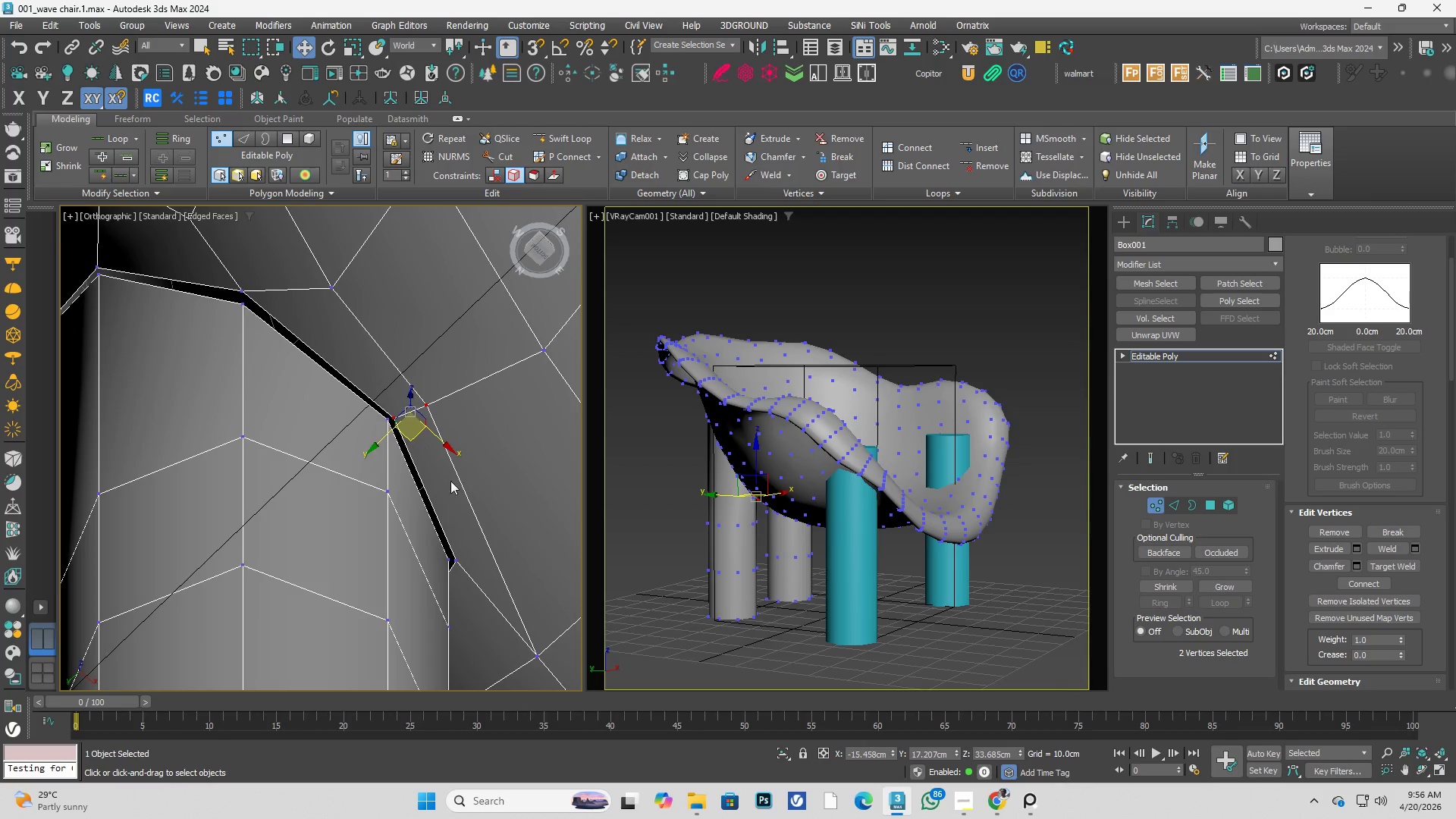 
hold_key(key=AltLeft, duration=1.2)
 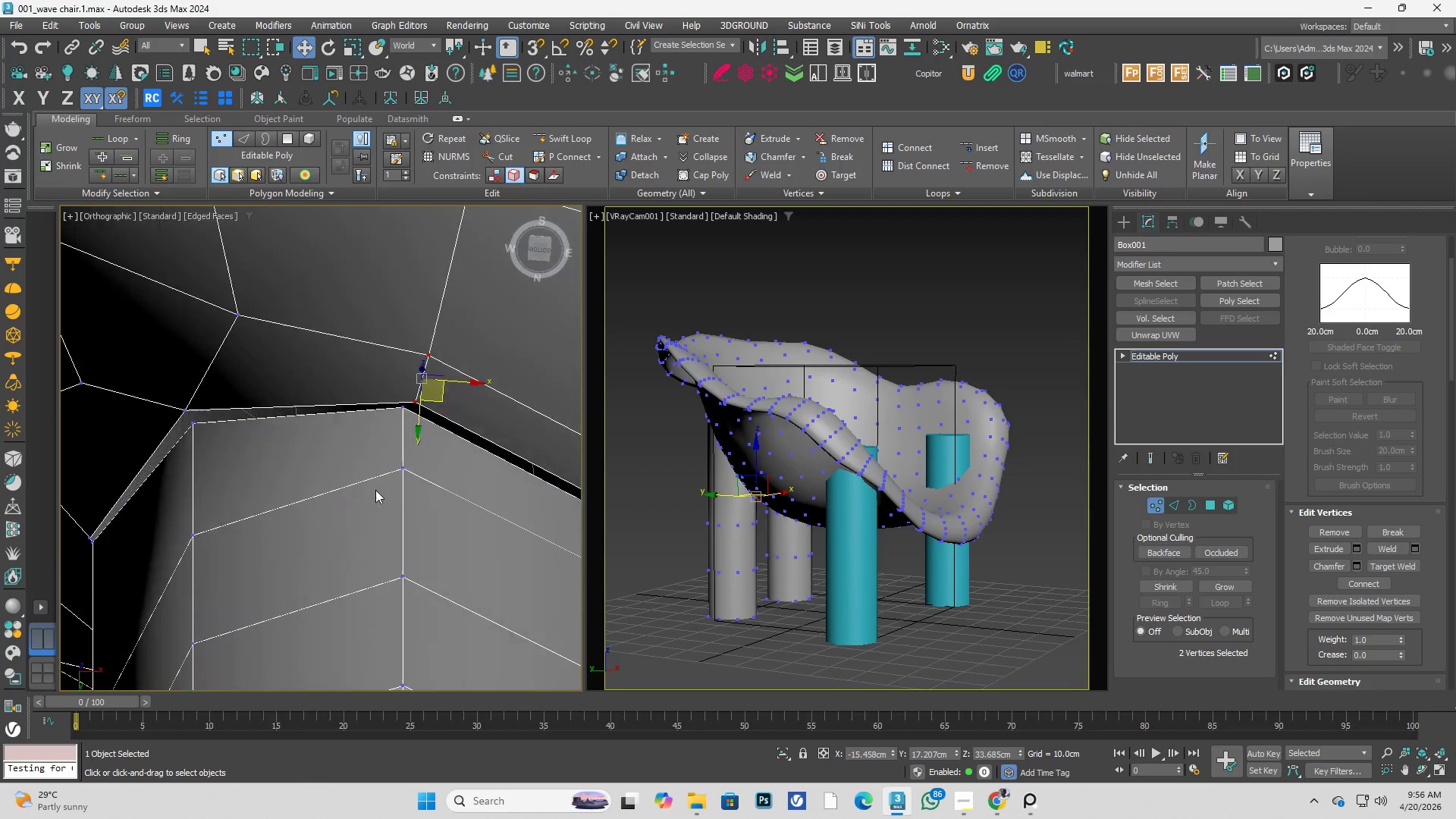 
hold_key(key=AltLeft, duration=2.39)
scroll: coordinate [358, 511], scroll_direction: down, amount: 1.0
 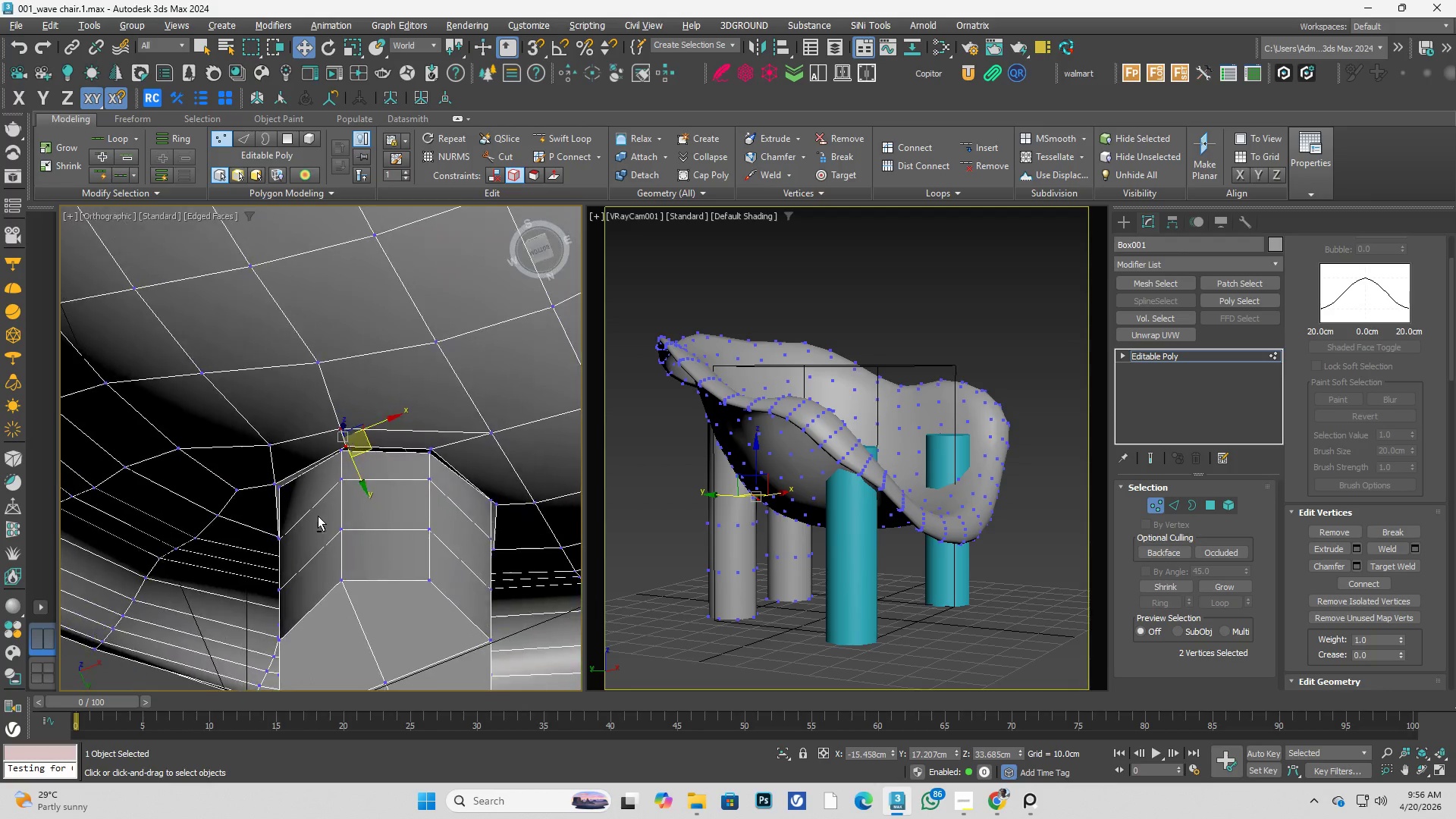 
hold_key(key=AltLeft, duration=2.53)
 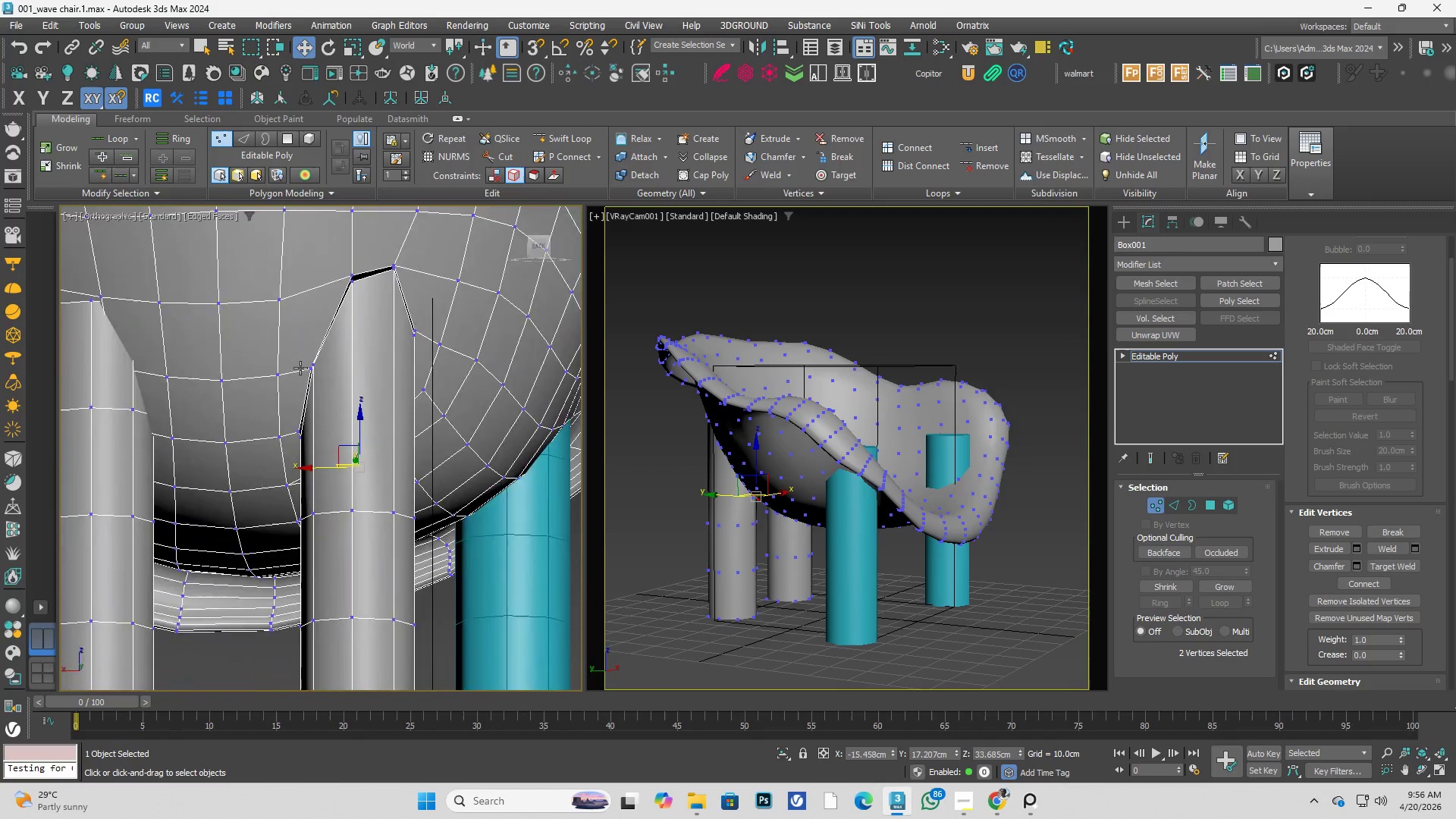 
scroll: coordinate [376, 497], scroll_direction: down, amount: 2.0
 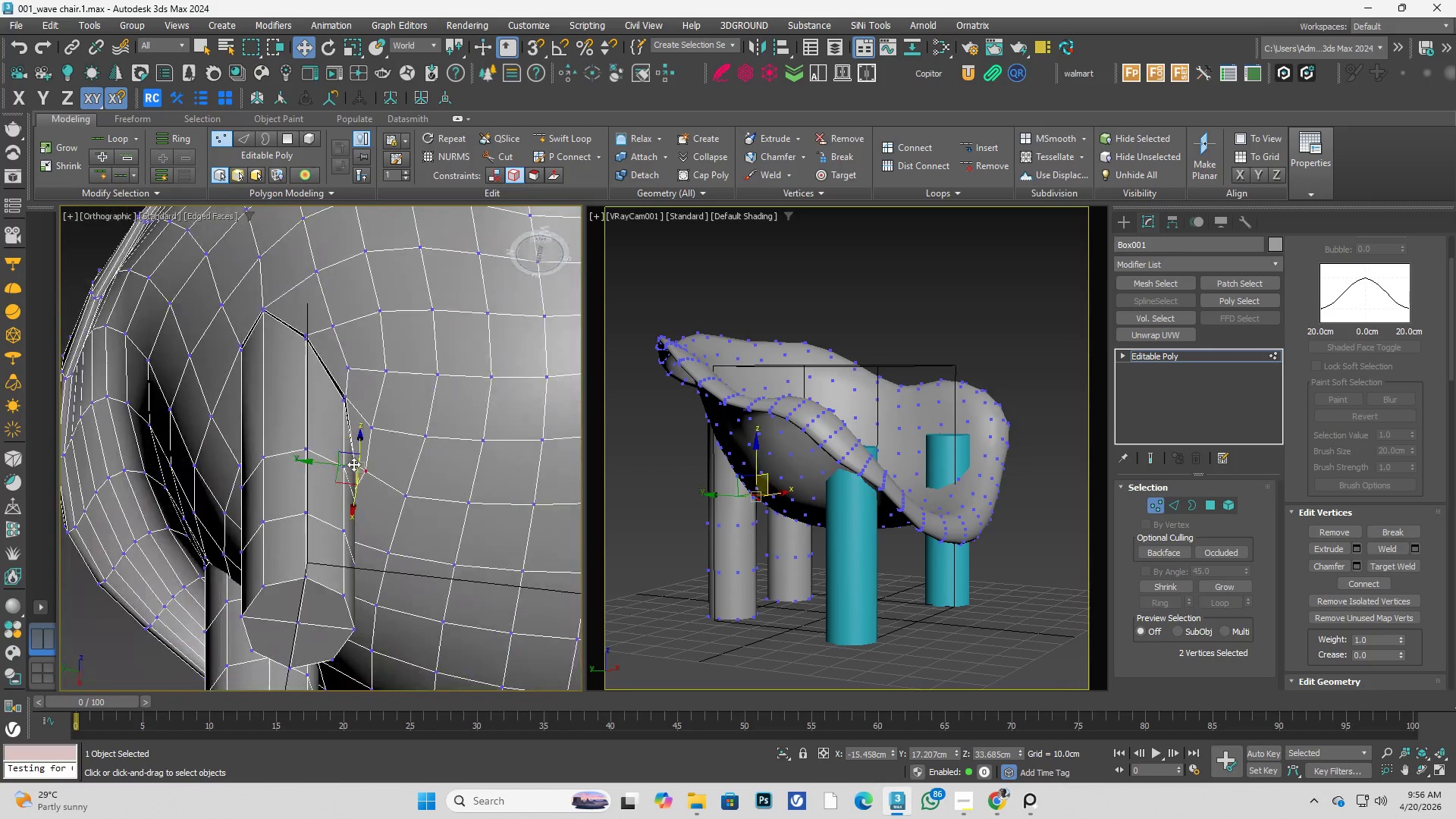 
scroll: coordinate [300, 367], scroll_direction: up, amount: 4.0
 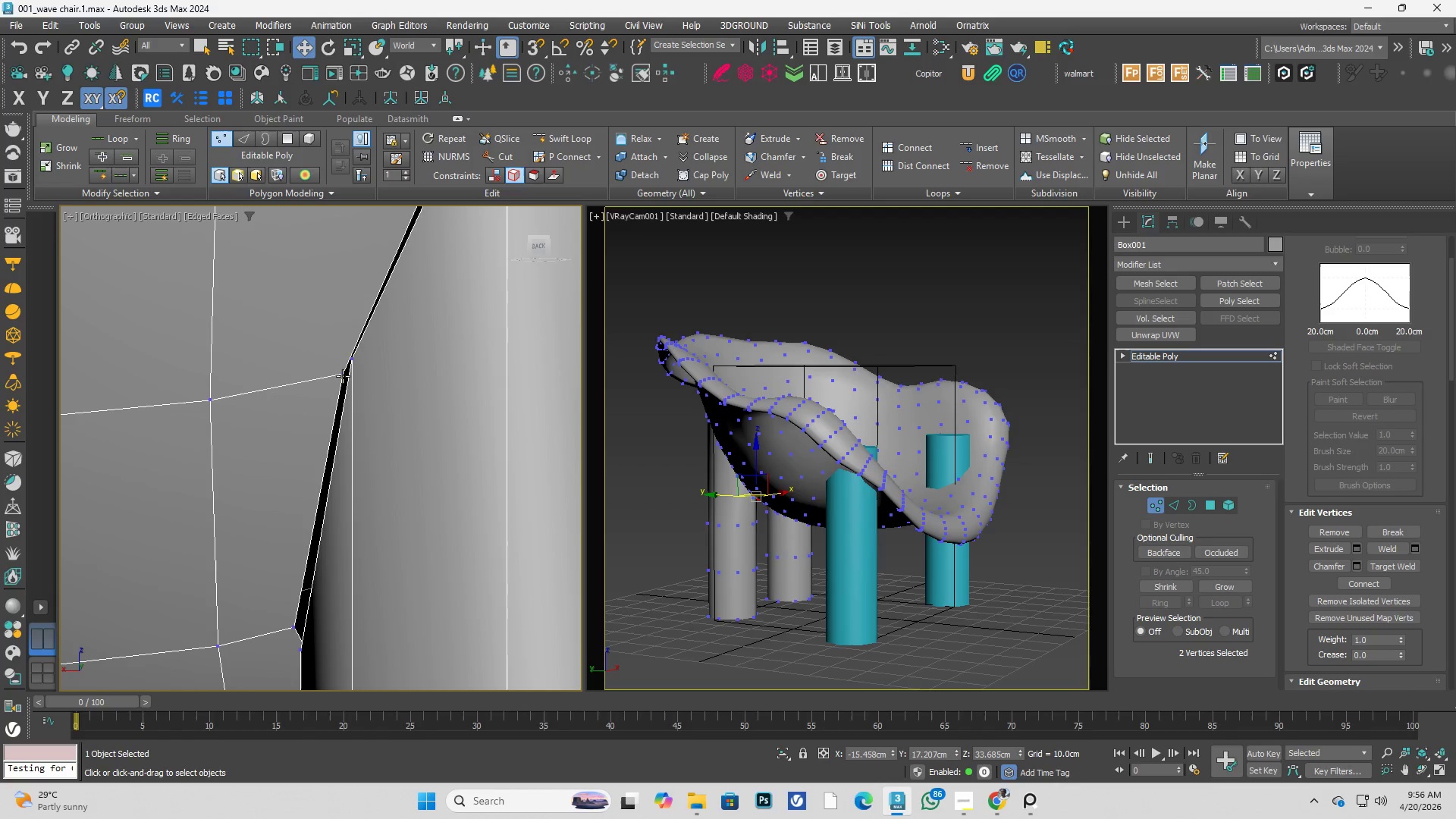 
left_click([343, 375])
 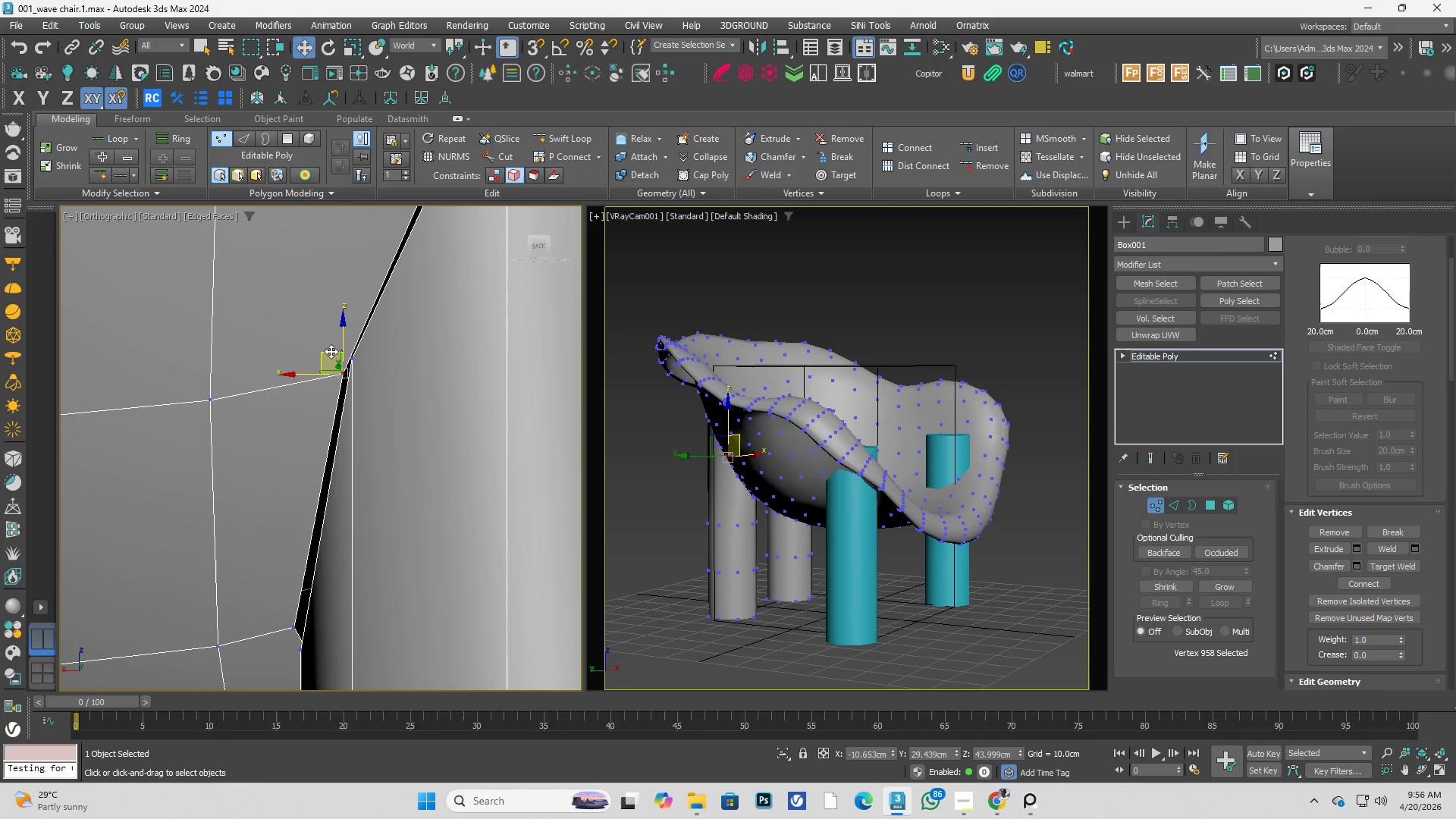 
left_click_drag(start_coordinate=[331, 351], to_coordinate=[322, 344])
 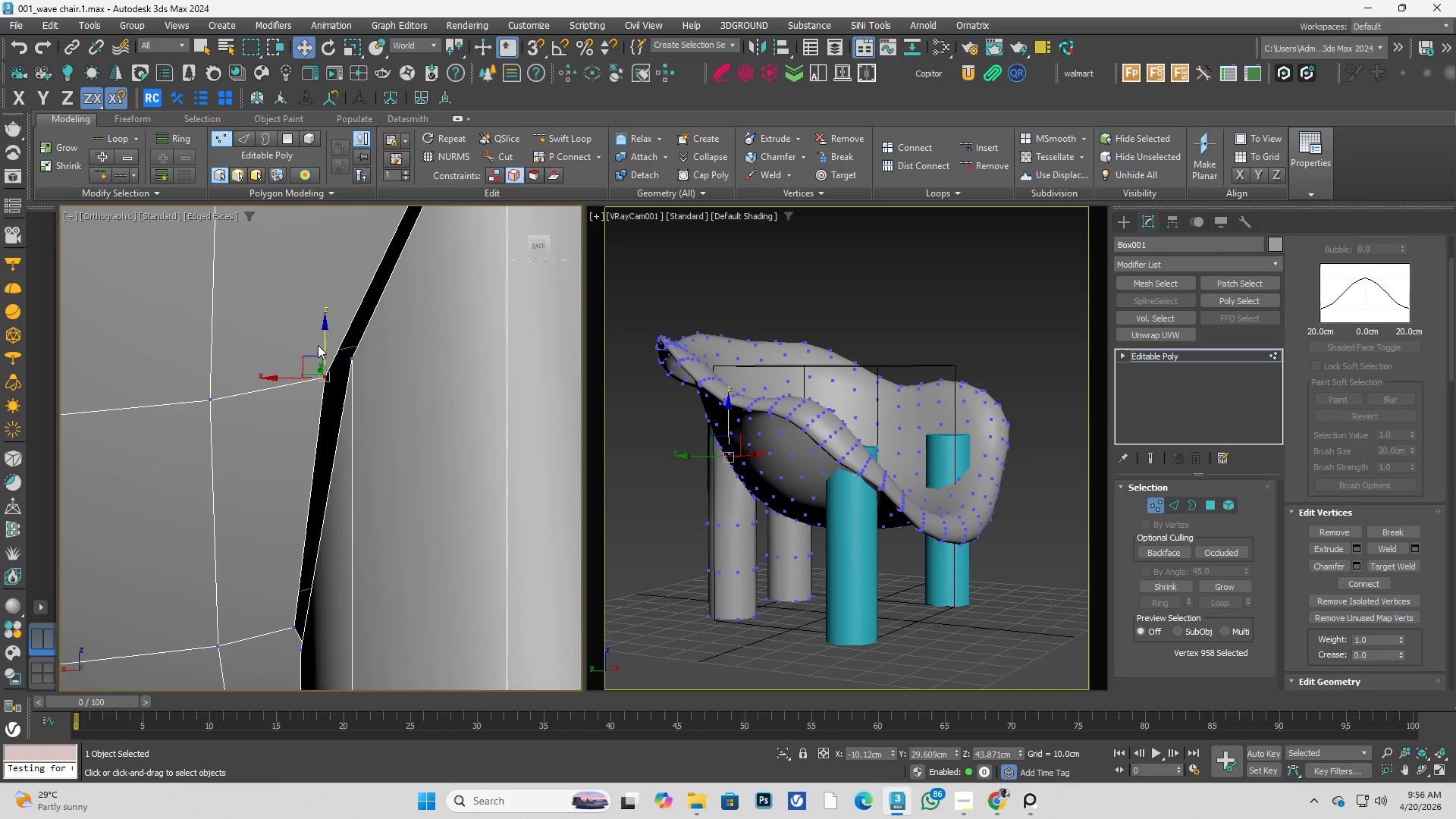 
hold_key(key=AltLeft, duration=0.36)
 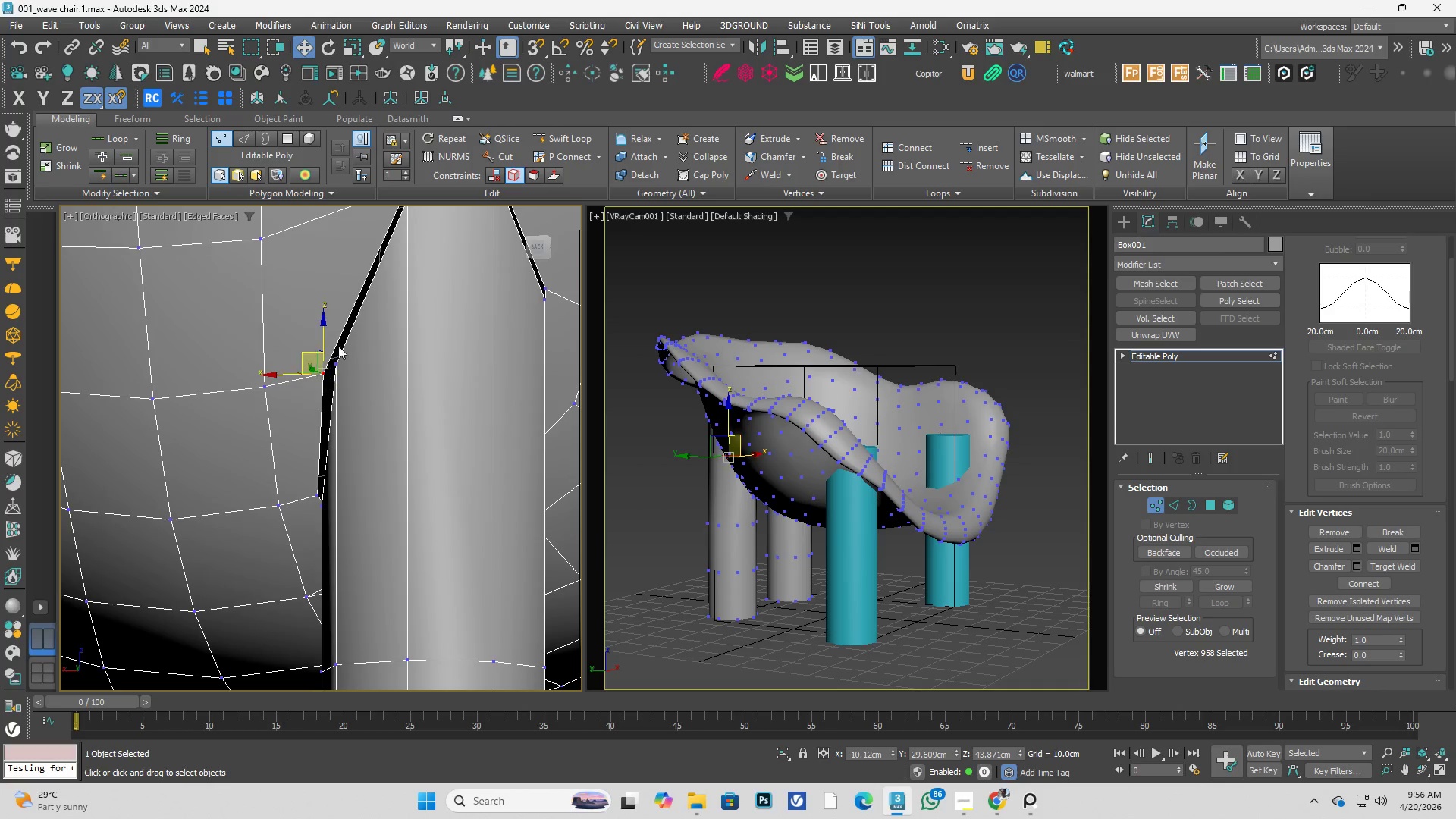 
scroll: coordinate [325, 375], scroll_direction: down, amount: 2.0
 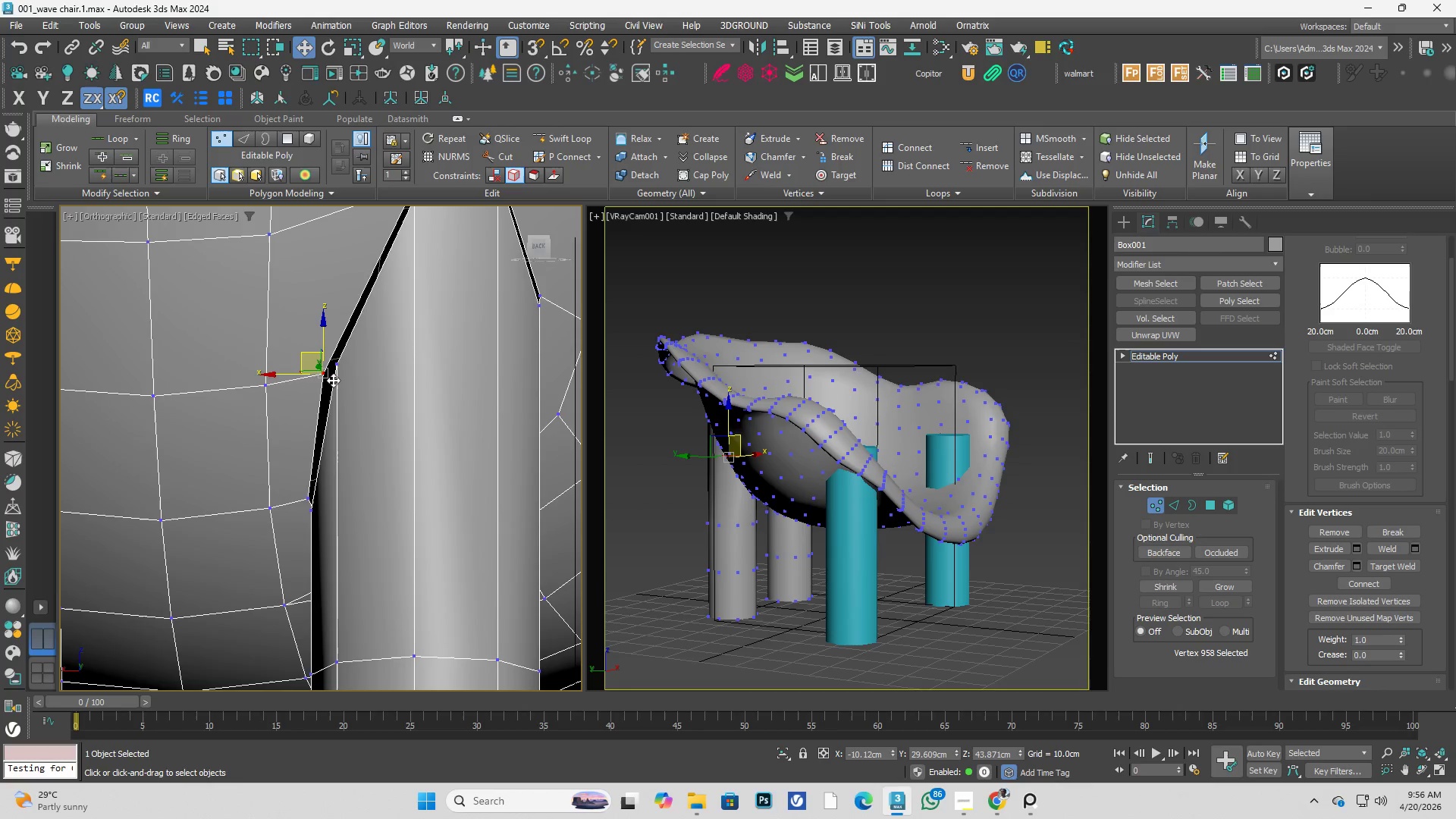 
hold_key(key=AltLeft, duration=1.09)
 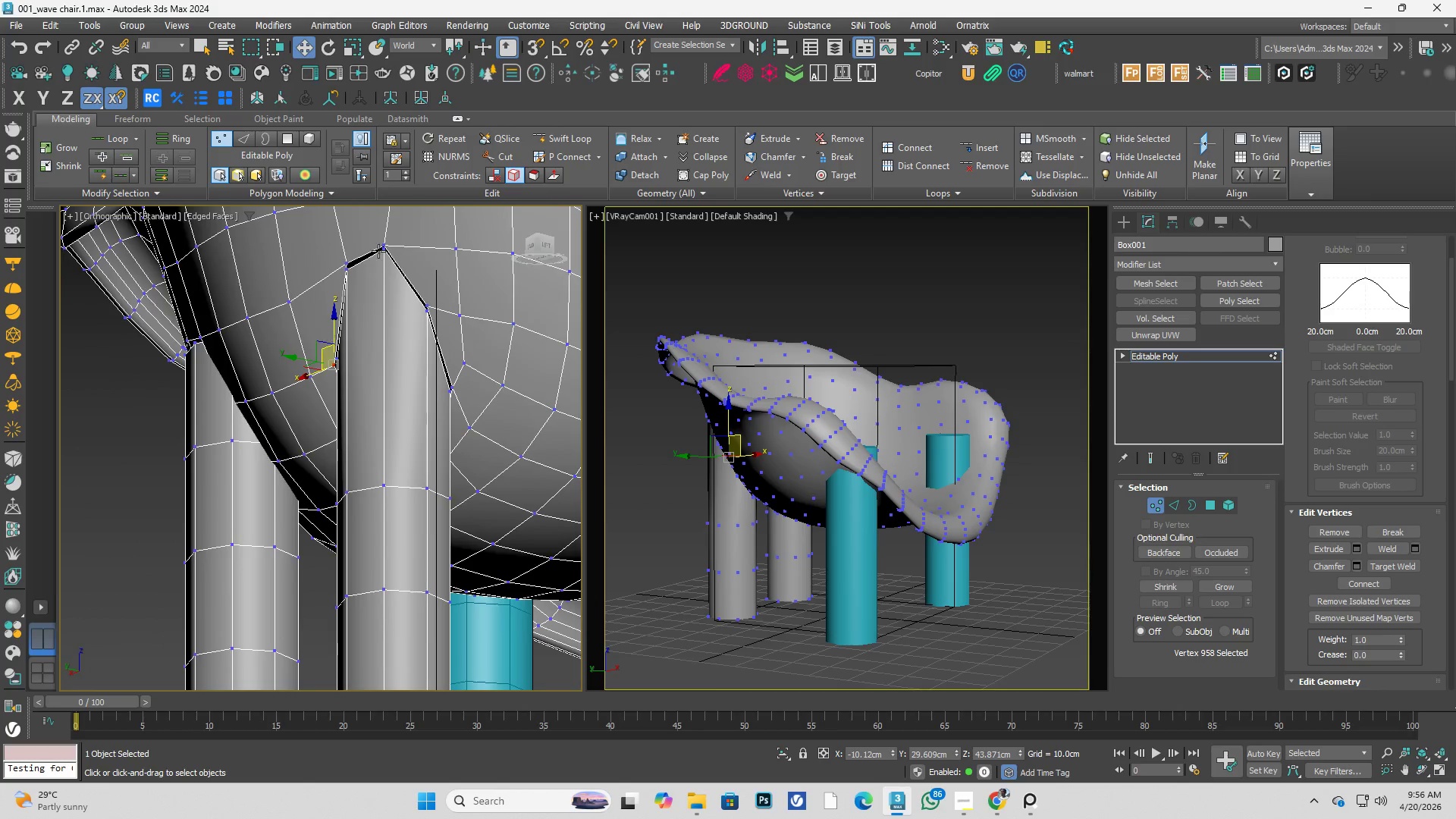 
scroll: coordinate [340, 347], scroll_direction: down, amount: 2.0
 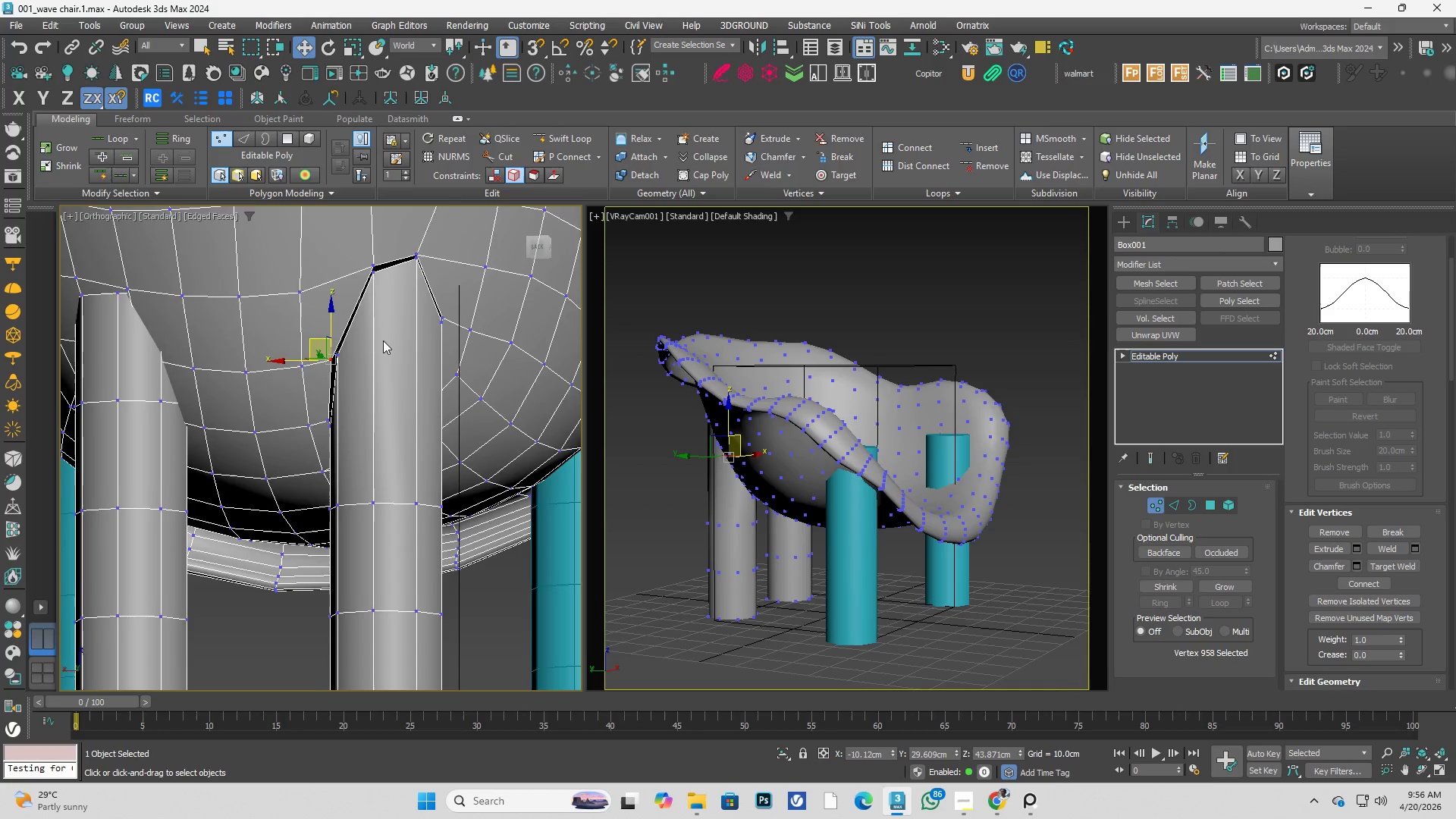 
left_click([397, 243])
 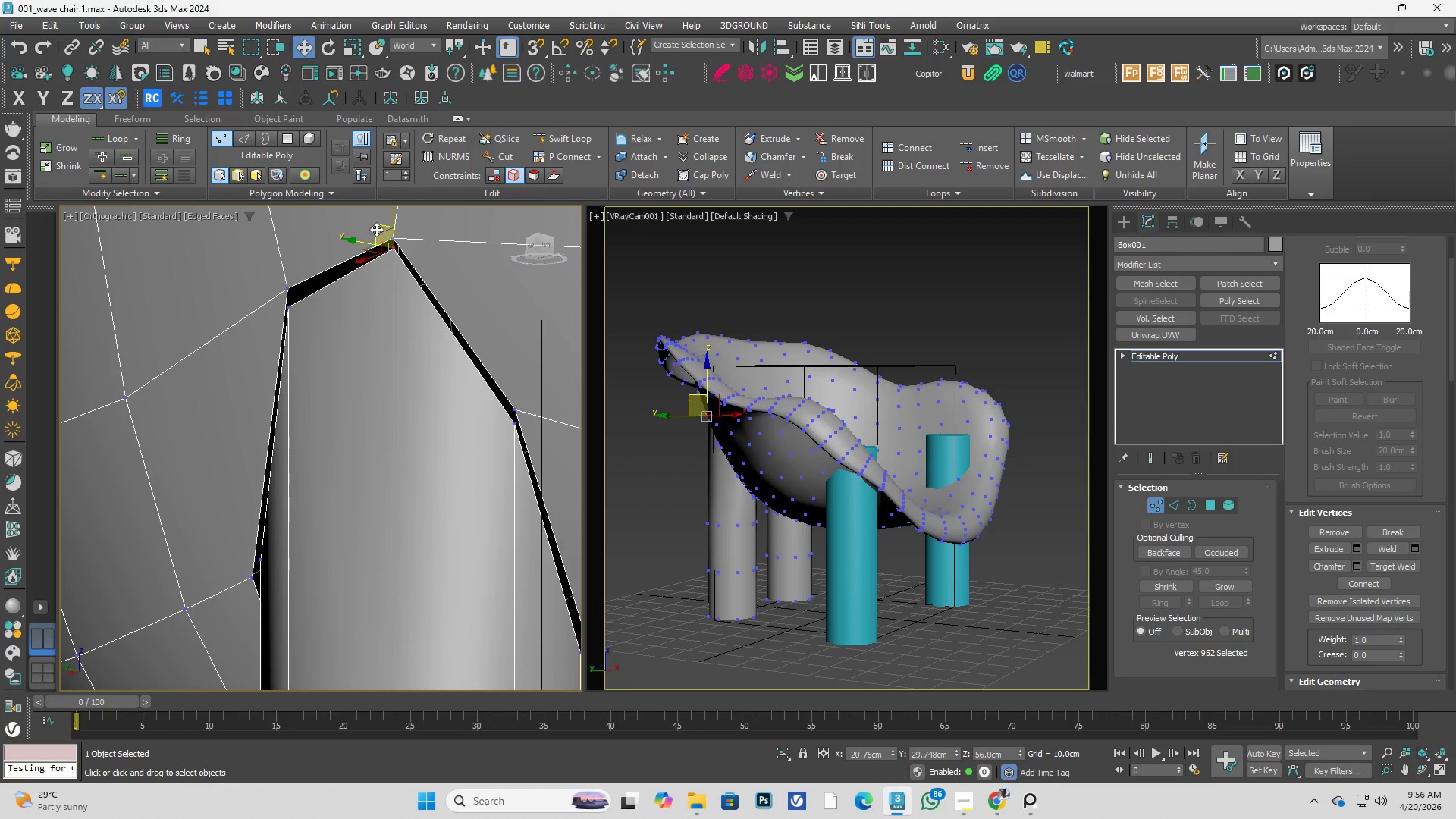 
scroll: coordinate [379, 249], scroll_direction: up, amount: 3.0
 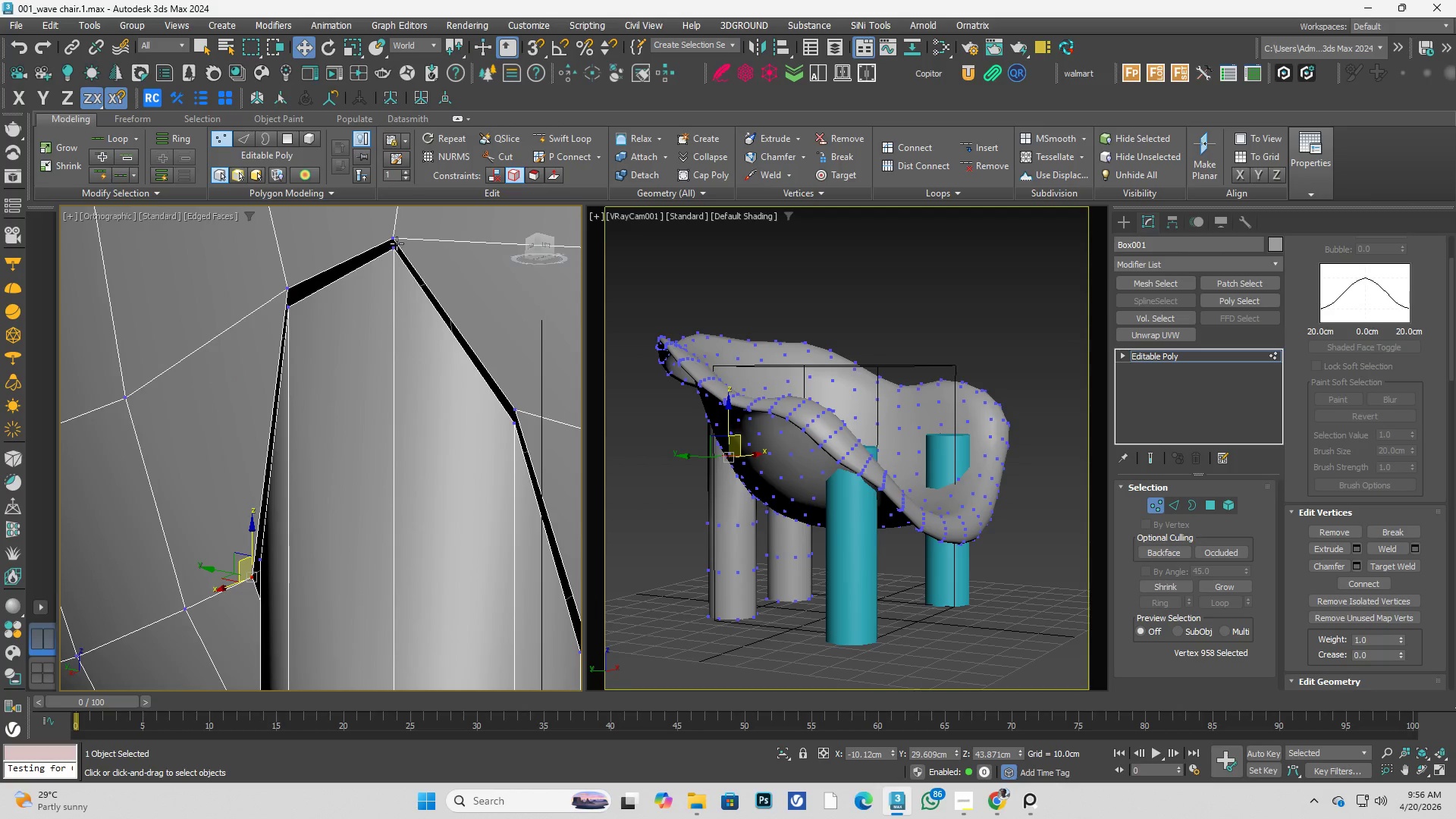 
key(Alt+AltLeft)
 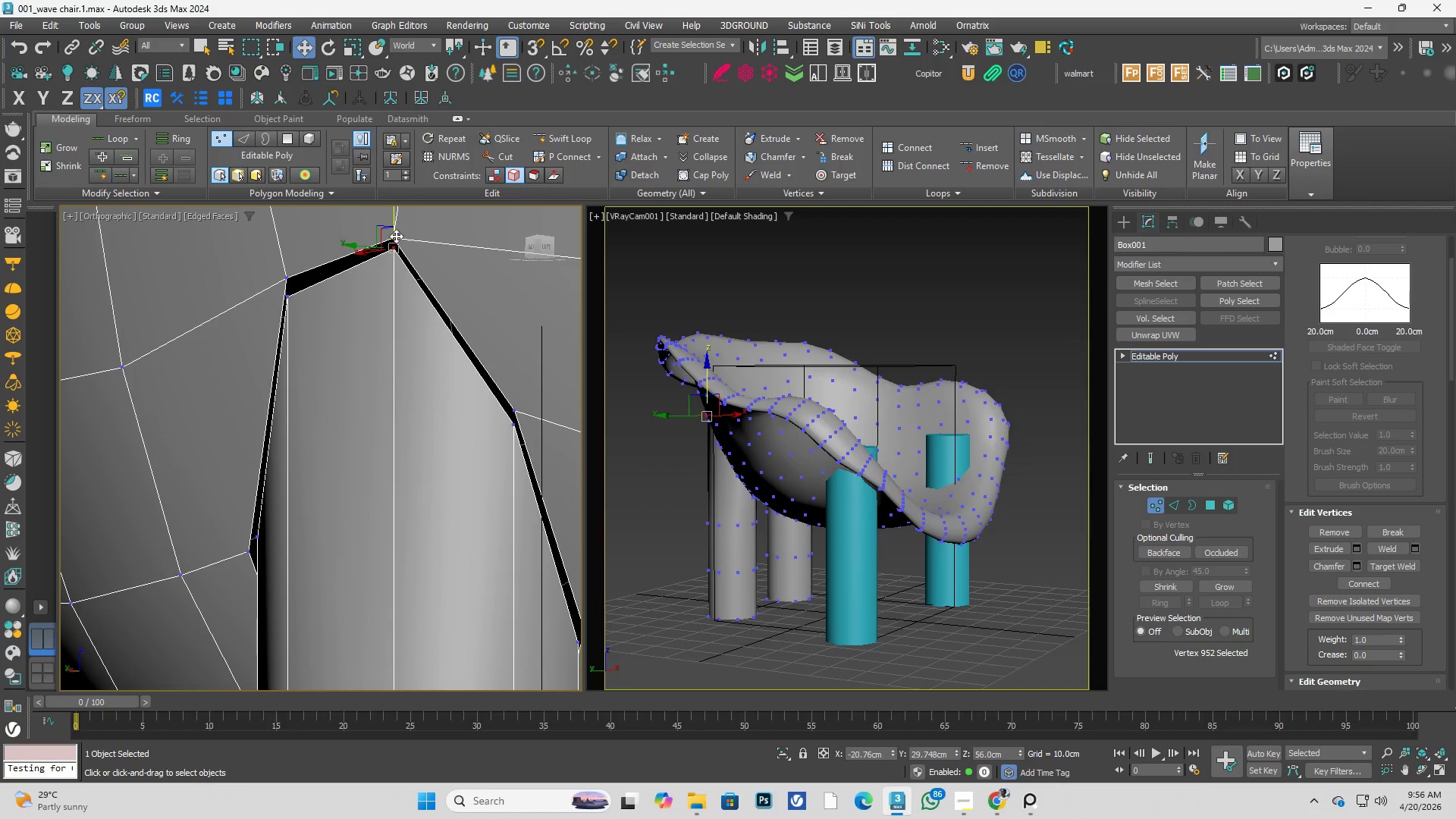 
left_click([396, 235])
 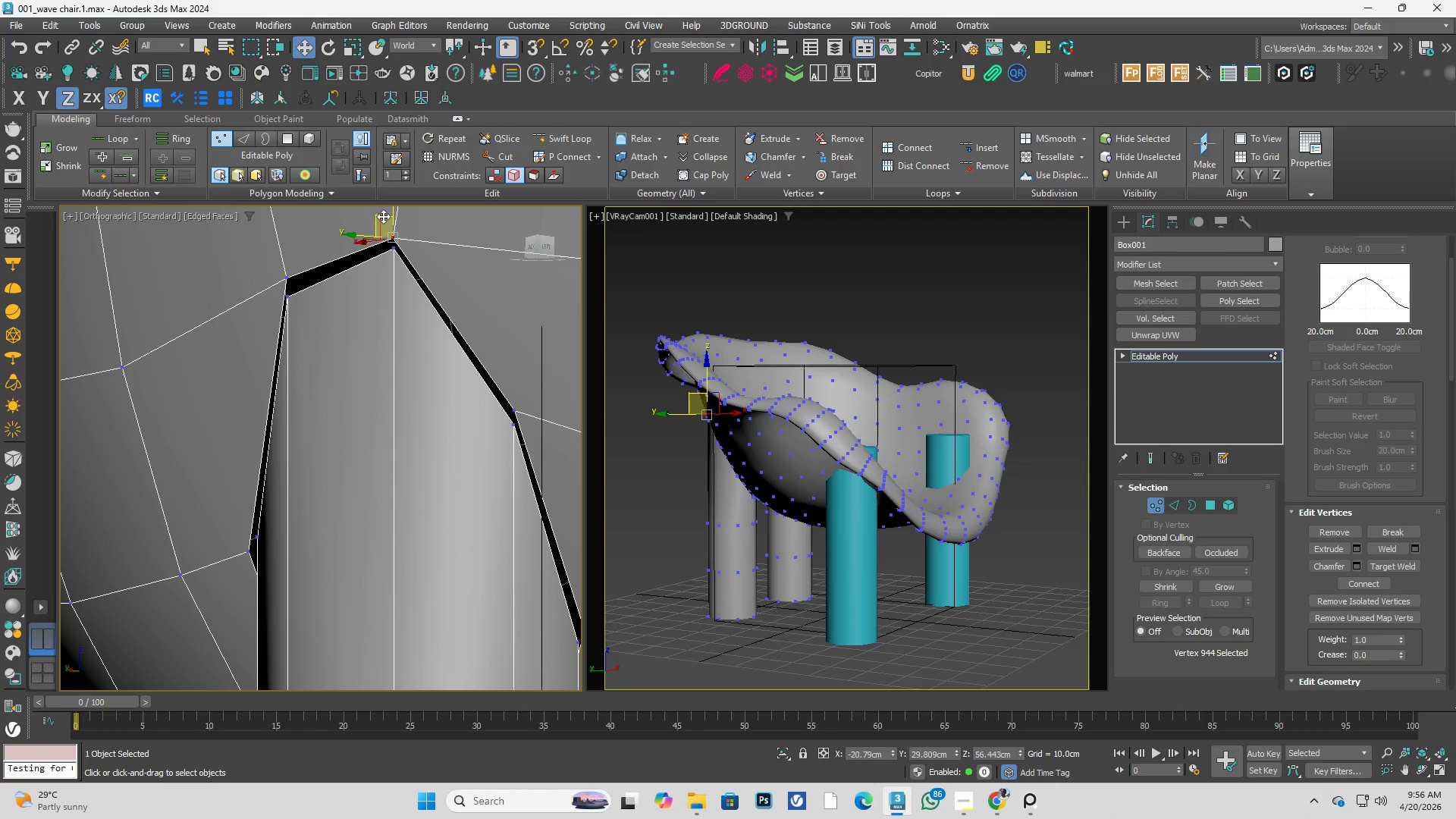 
mouse_move([499, 190])
 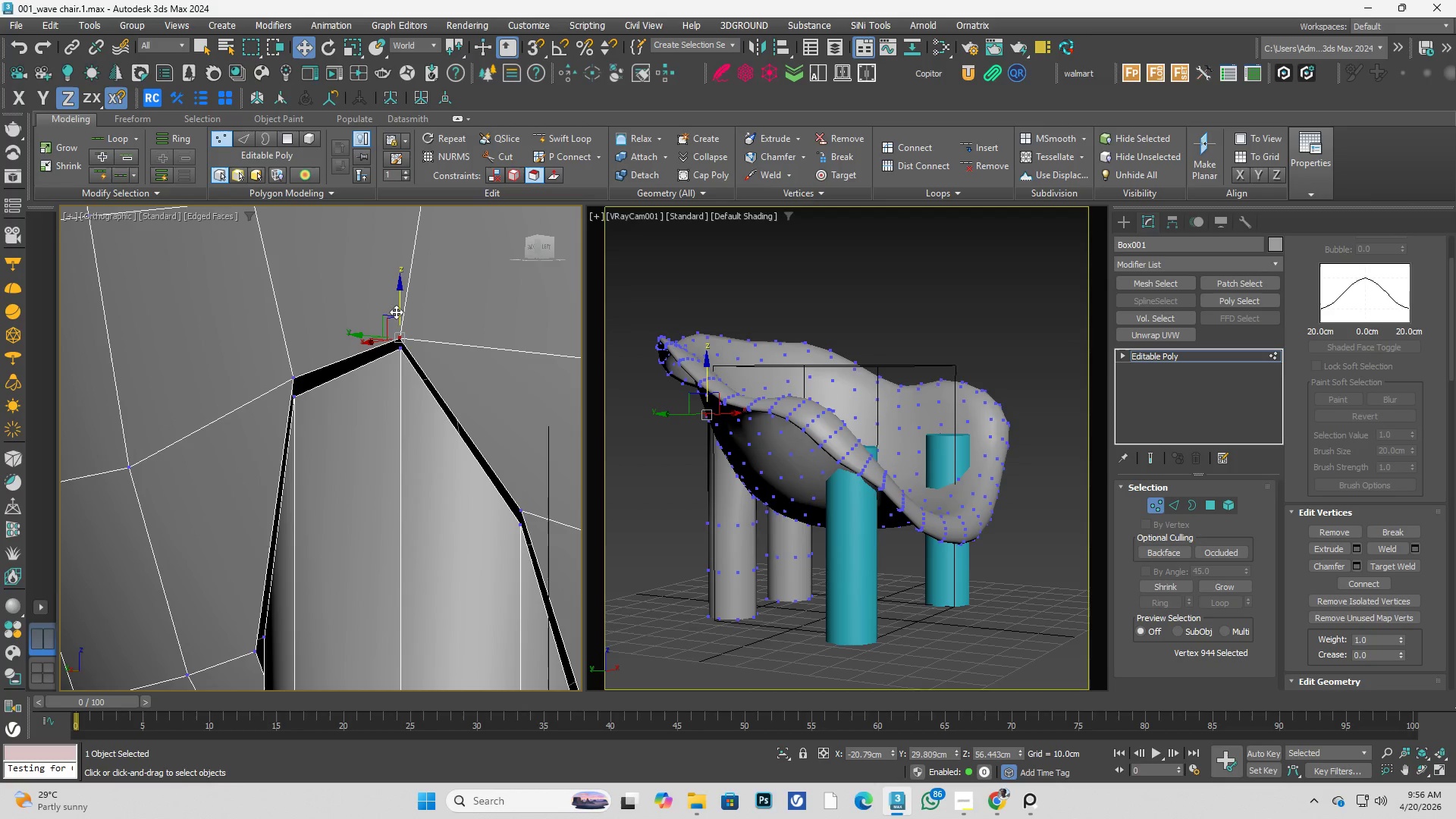 
left_click_drag(start_coordinate=[391, 312], to_coordinate=[401, 303])
 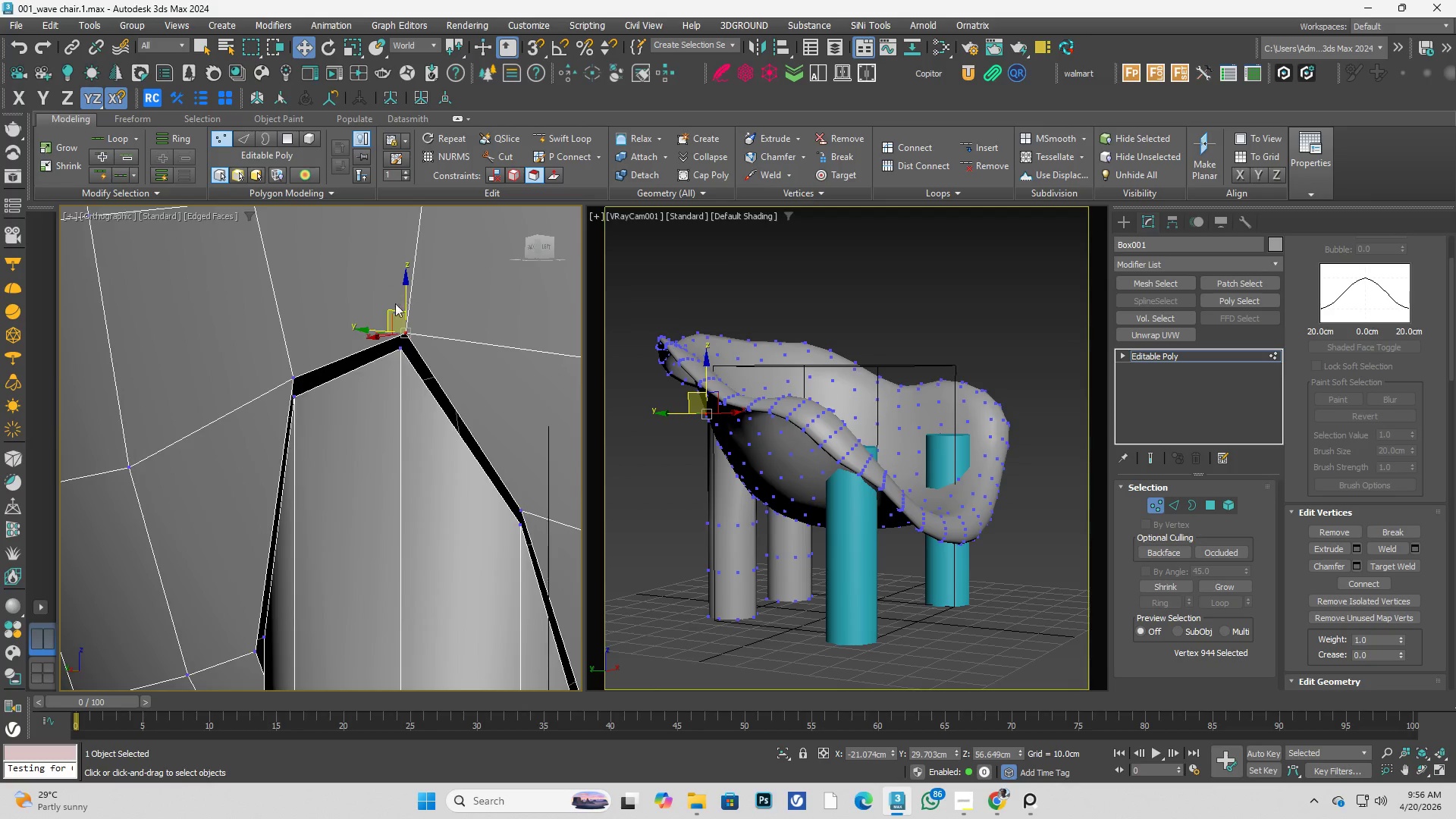 
hold_key(key=AltLeft, duration=0.31)
scroll: coordinate [438, 391], scroll_direction: none, amount: 0.0
 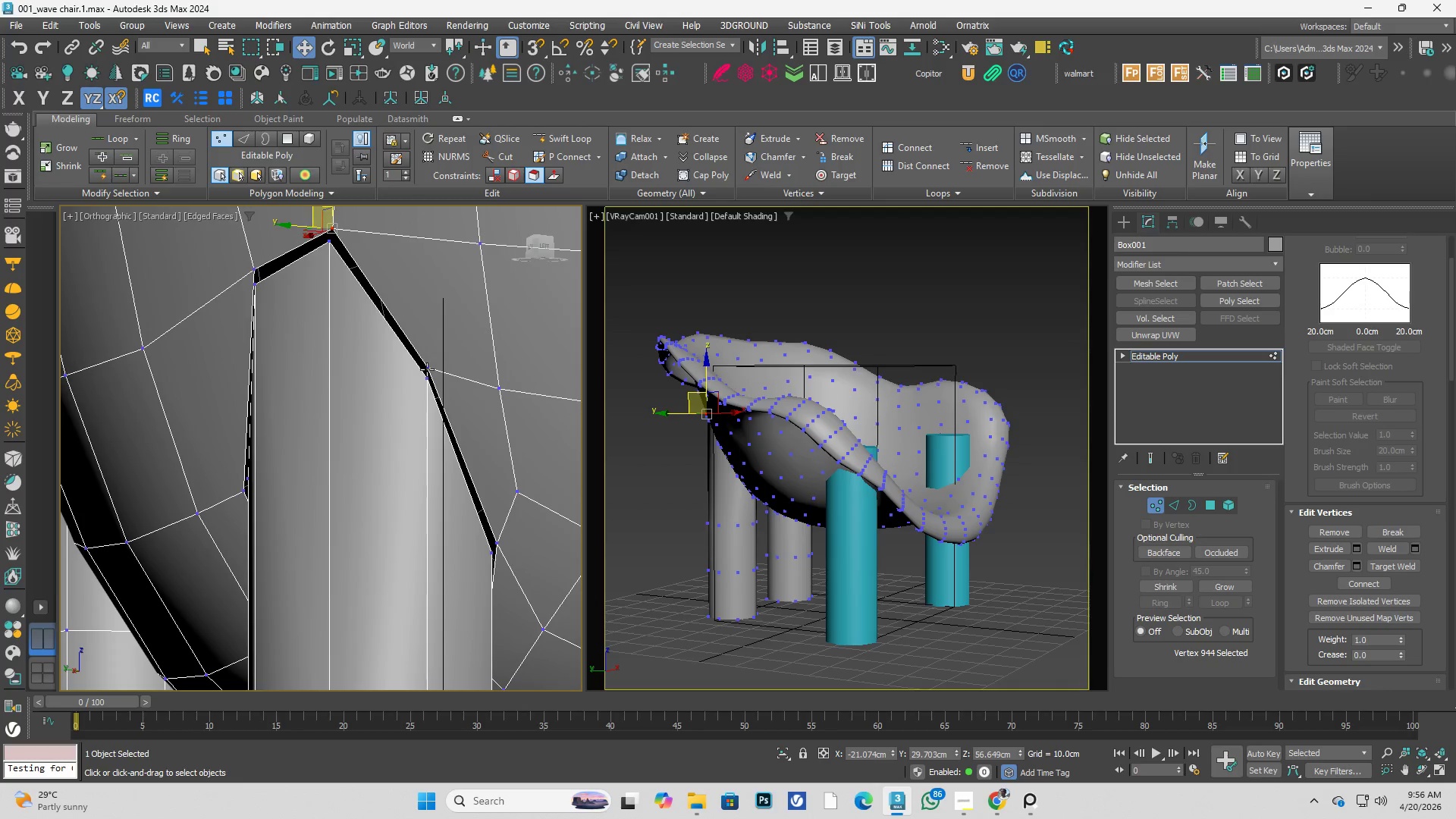 
left_click([427, 369])
 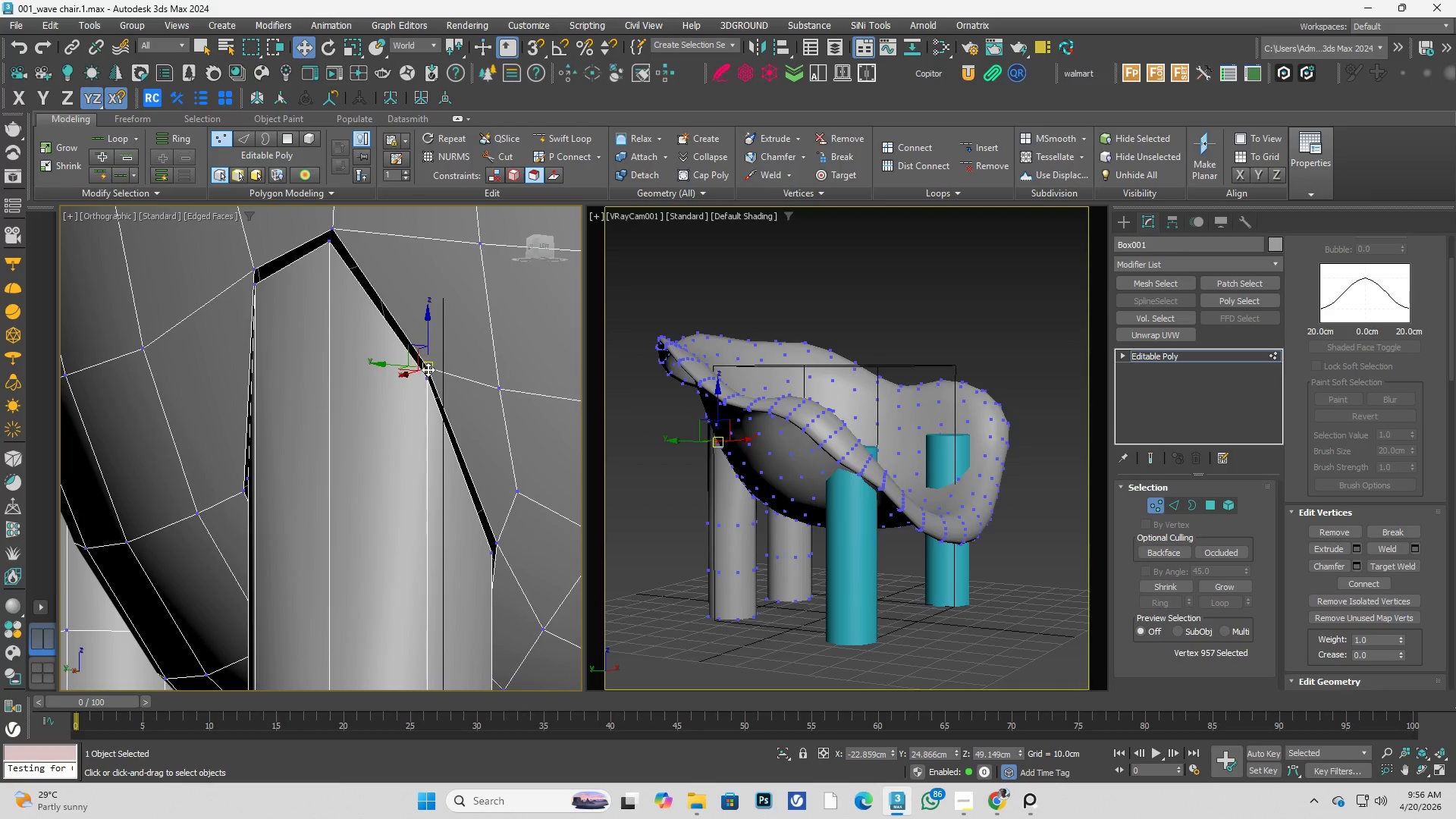 
scroll: coordinate [416, 358], scroll_direction: up, amount: 2.0
 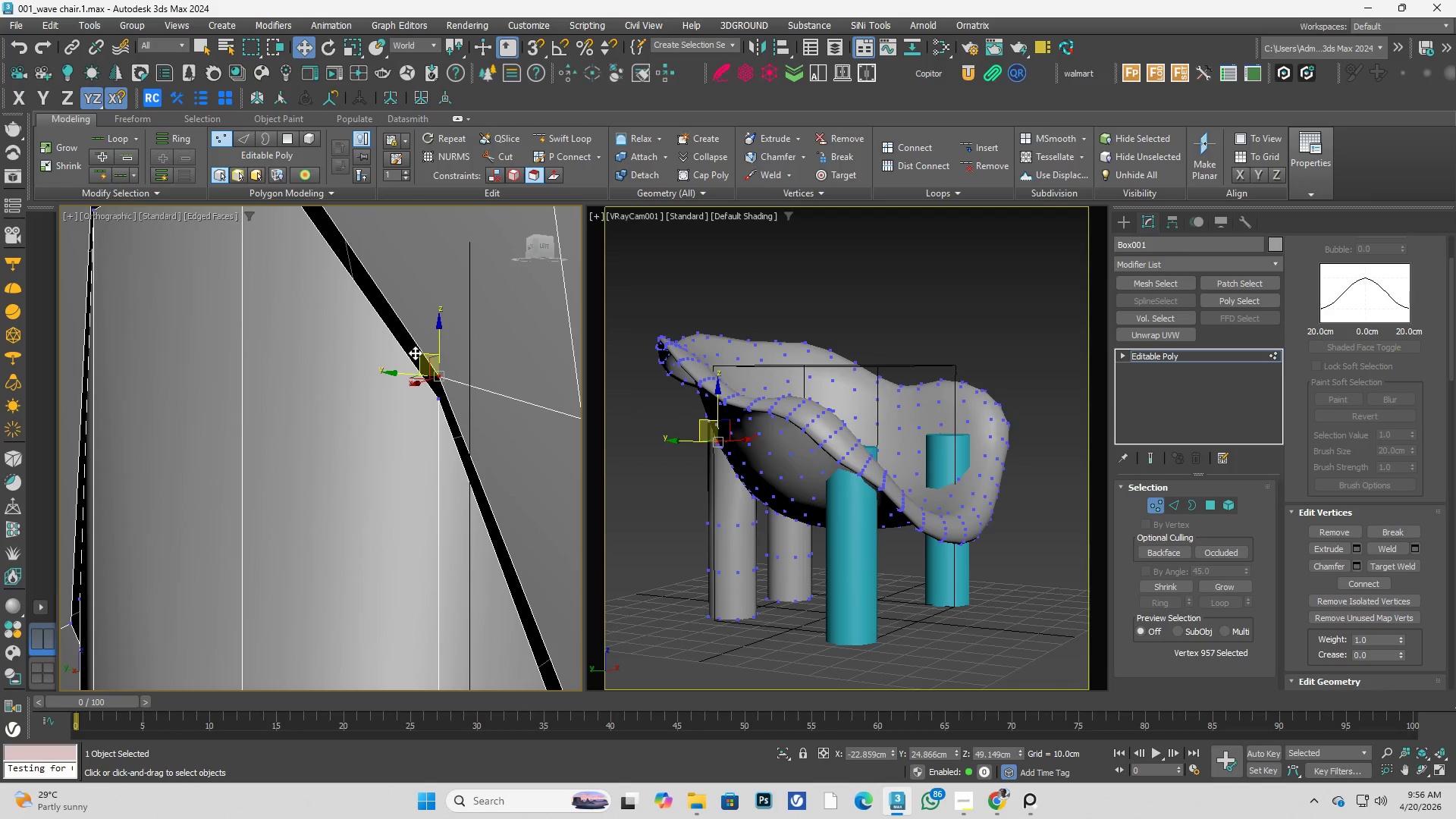 
left_click_drag(start_coordinate=[415, 353], to_coordinate=[431, 356])
 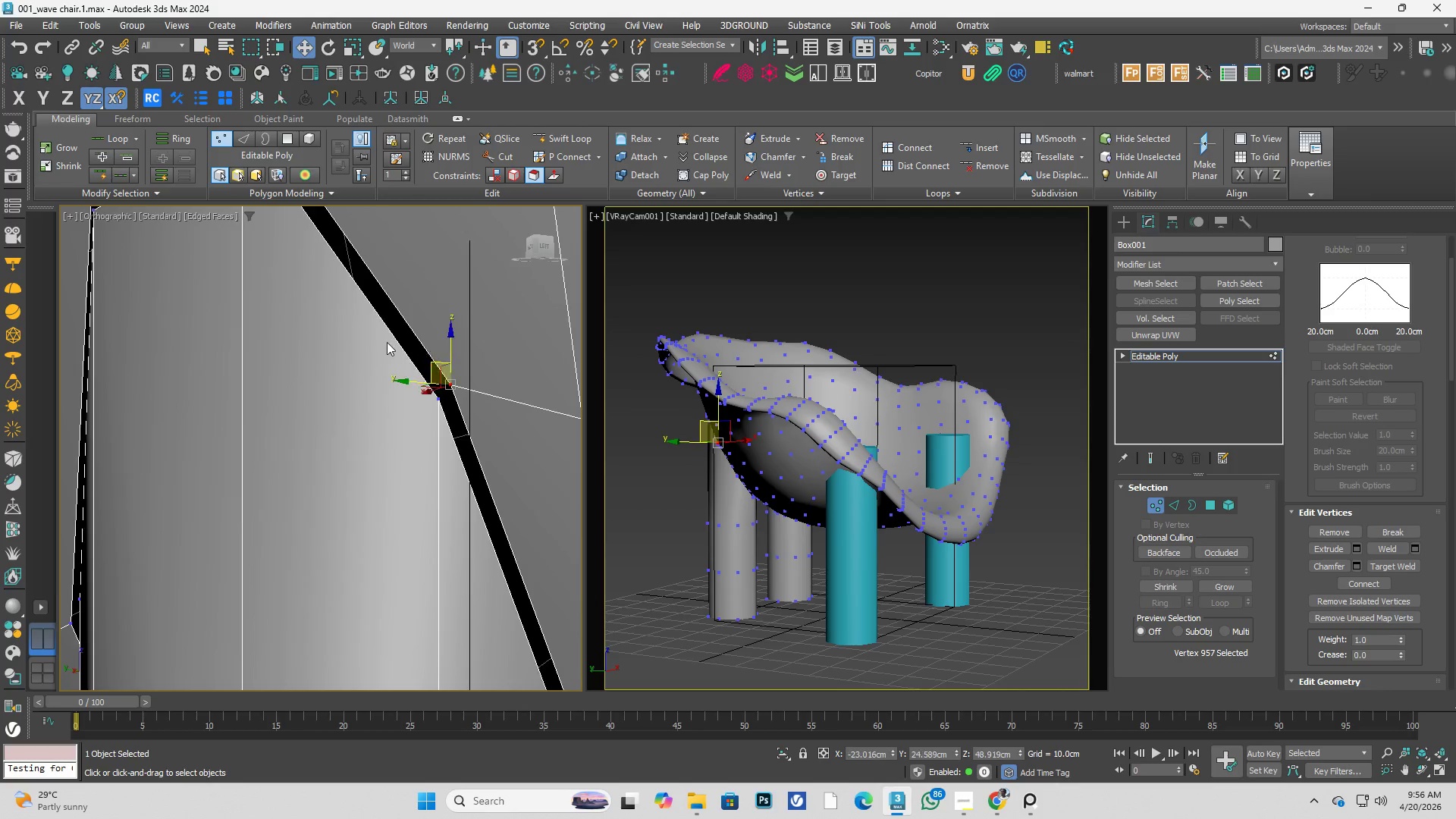 
hold_key(key=AltLeft, duration=1.2)
 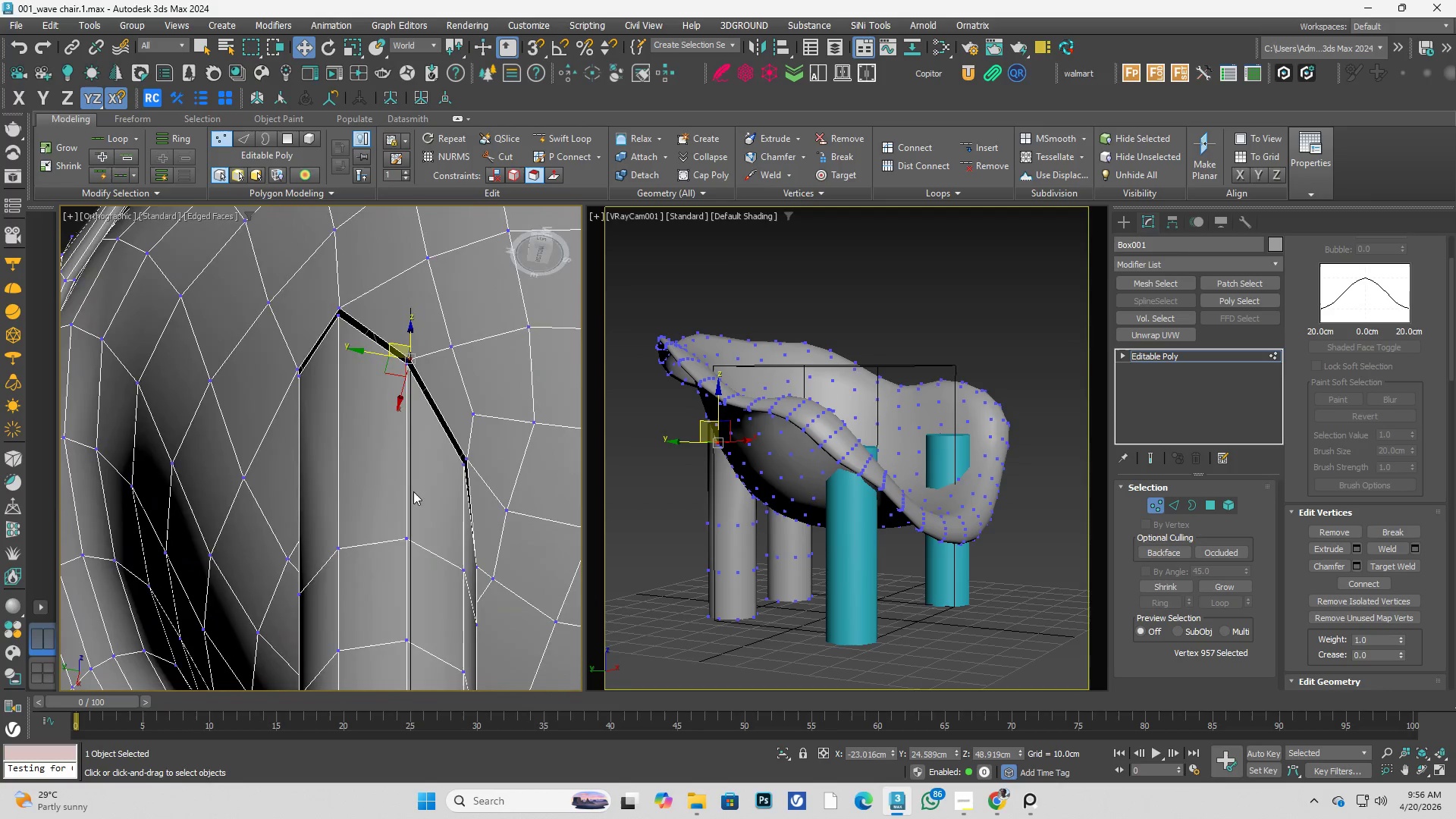 
scroll: coordinate [394, 351], scroll_direction: down, amount: 3.0
 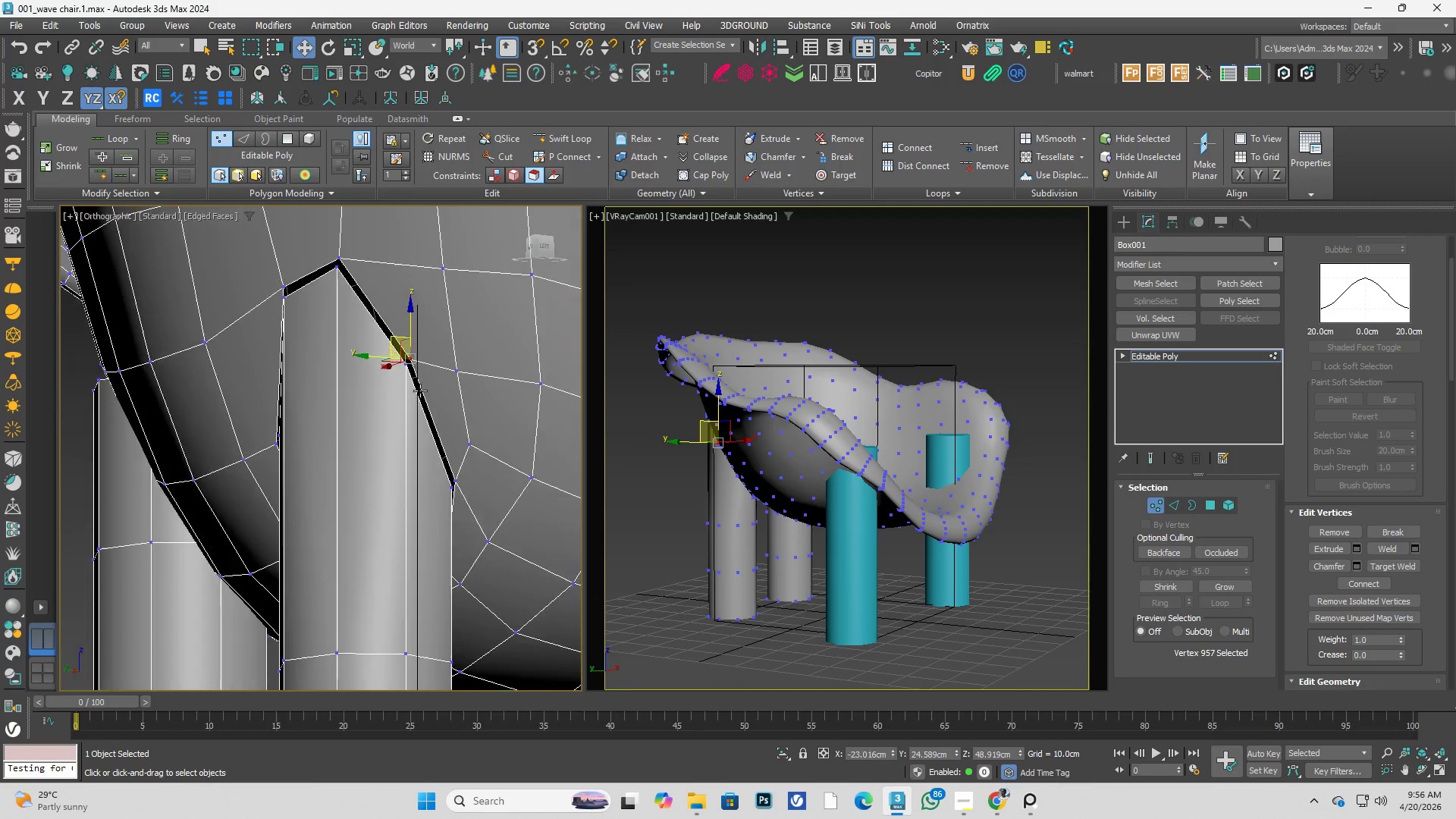 
key(Alt+AltLeft)
 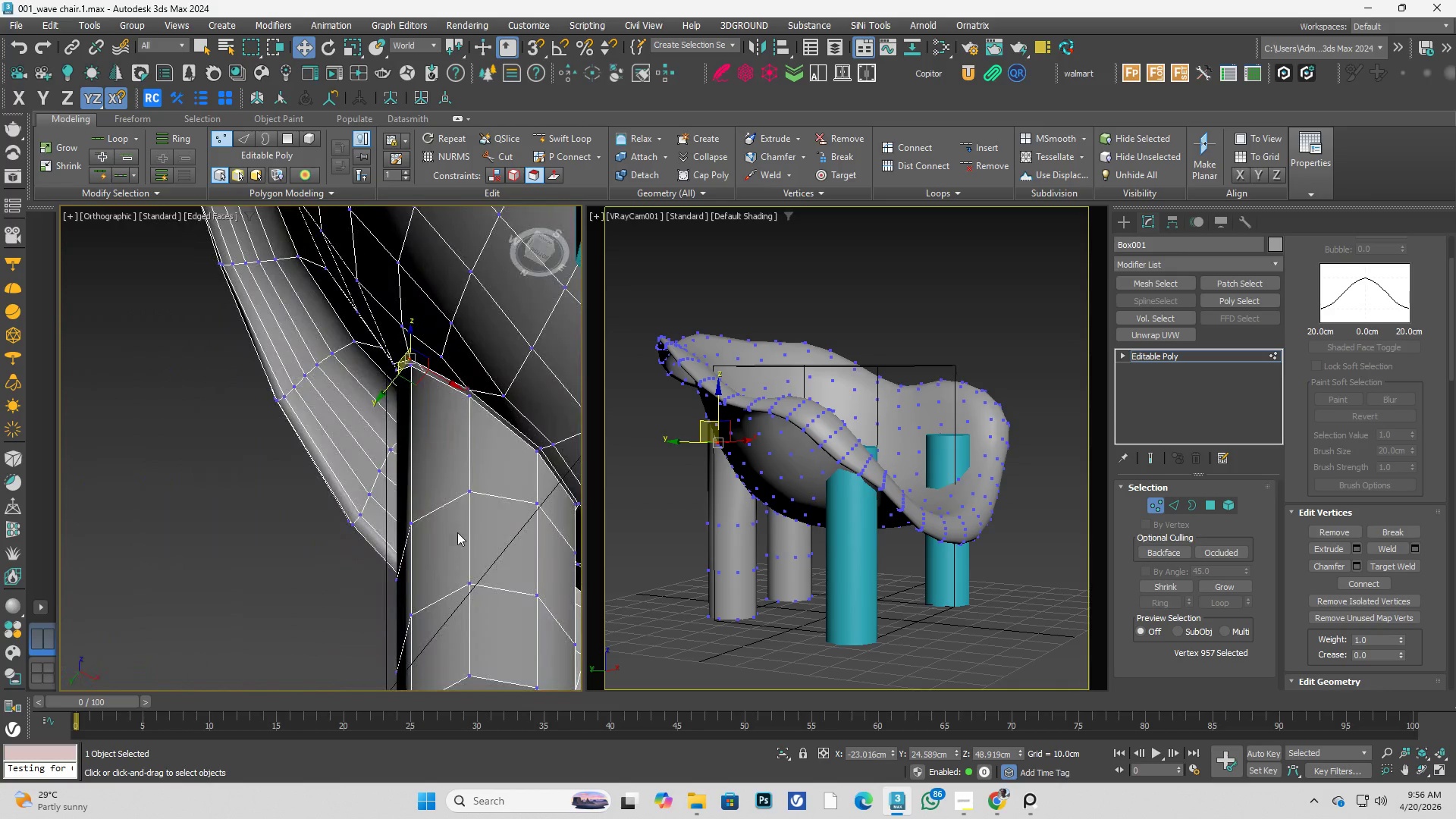 
key(Alt+AltLeft)
 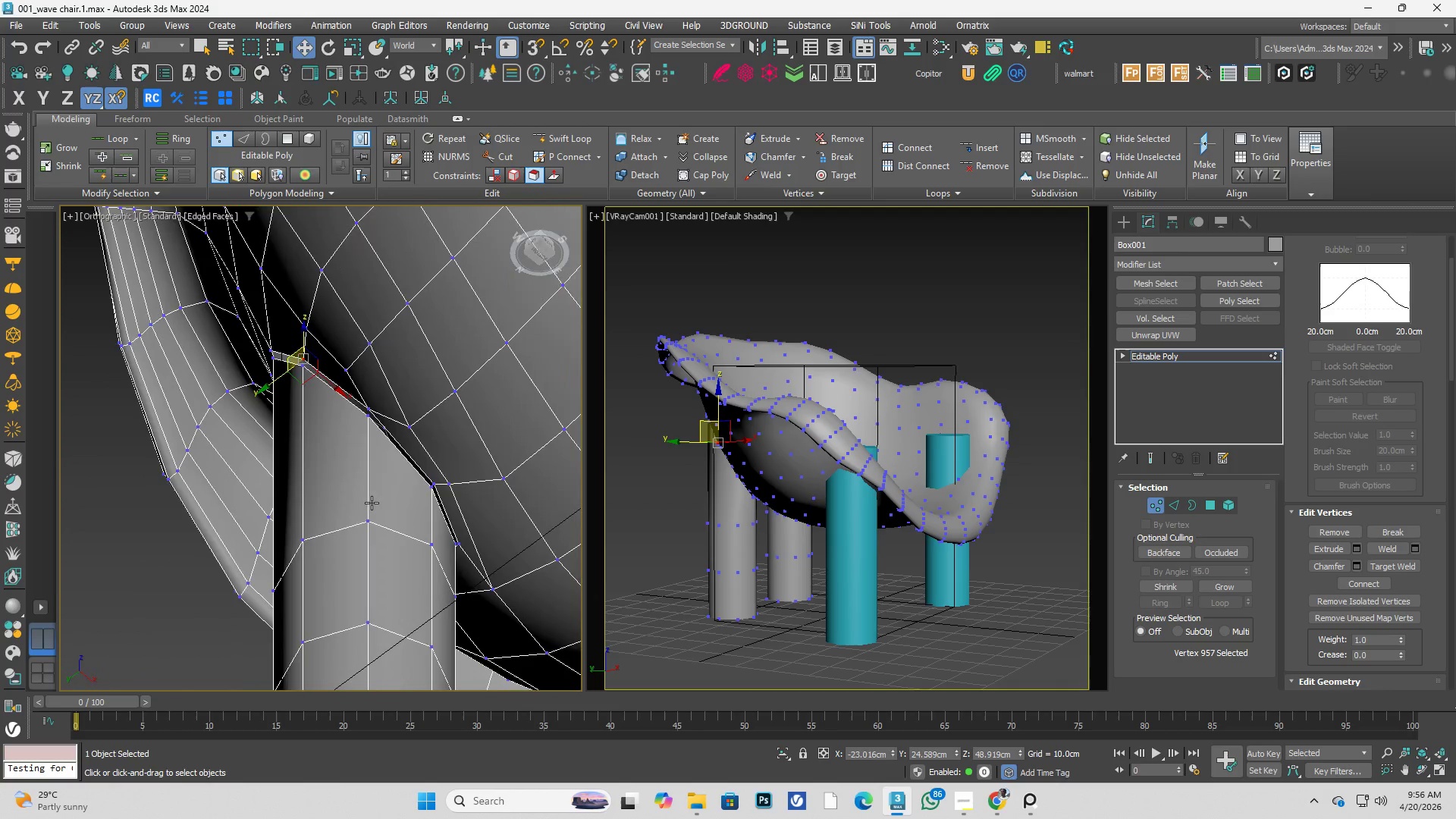 
scroll: coordinate [443, 487], scroll_direction: up, amount: 3.0
 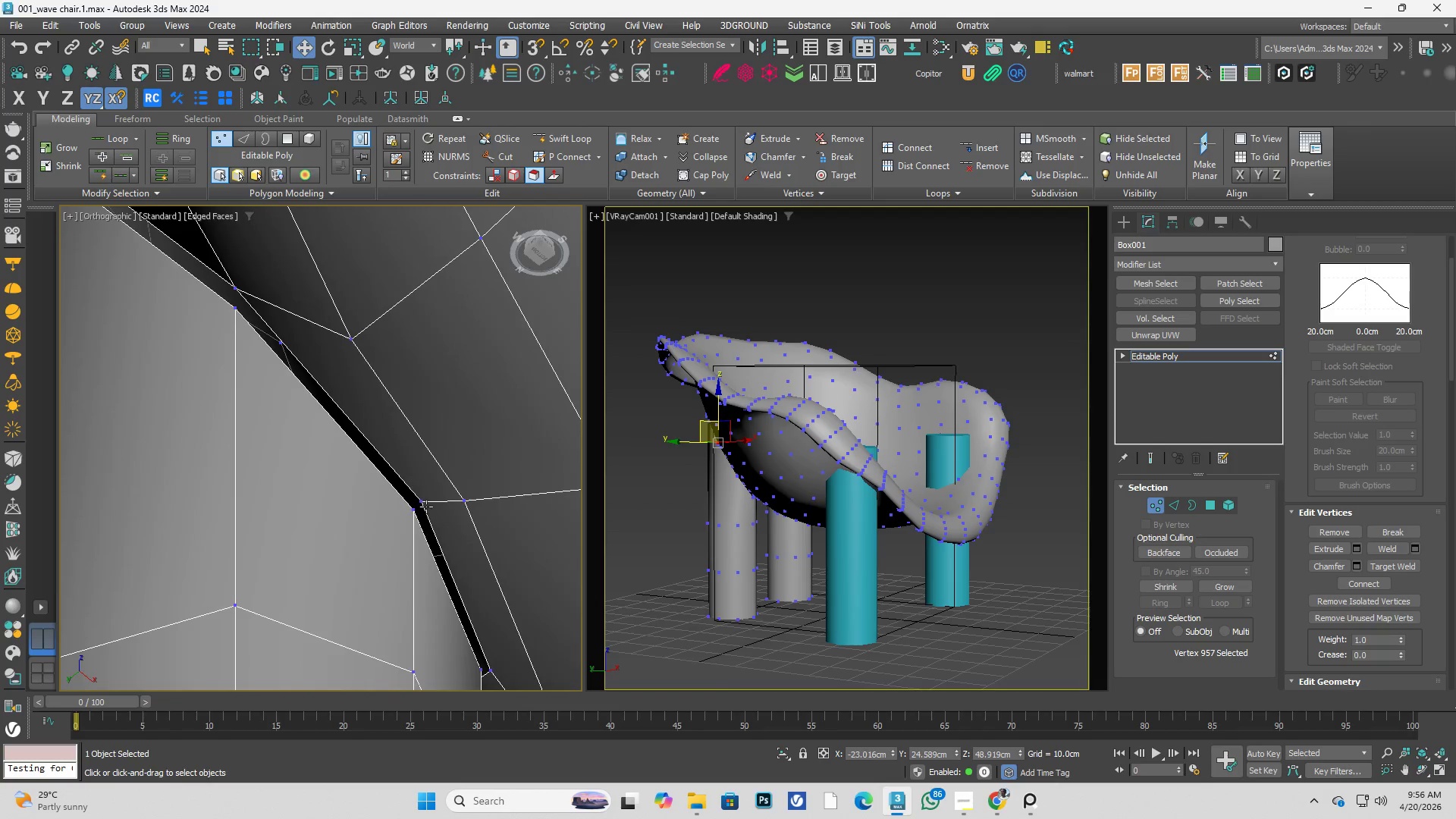 
left_click([426, 504])
 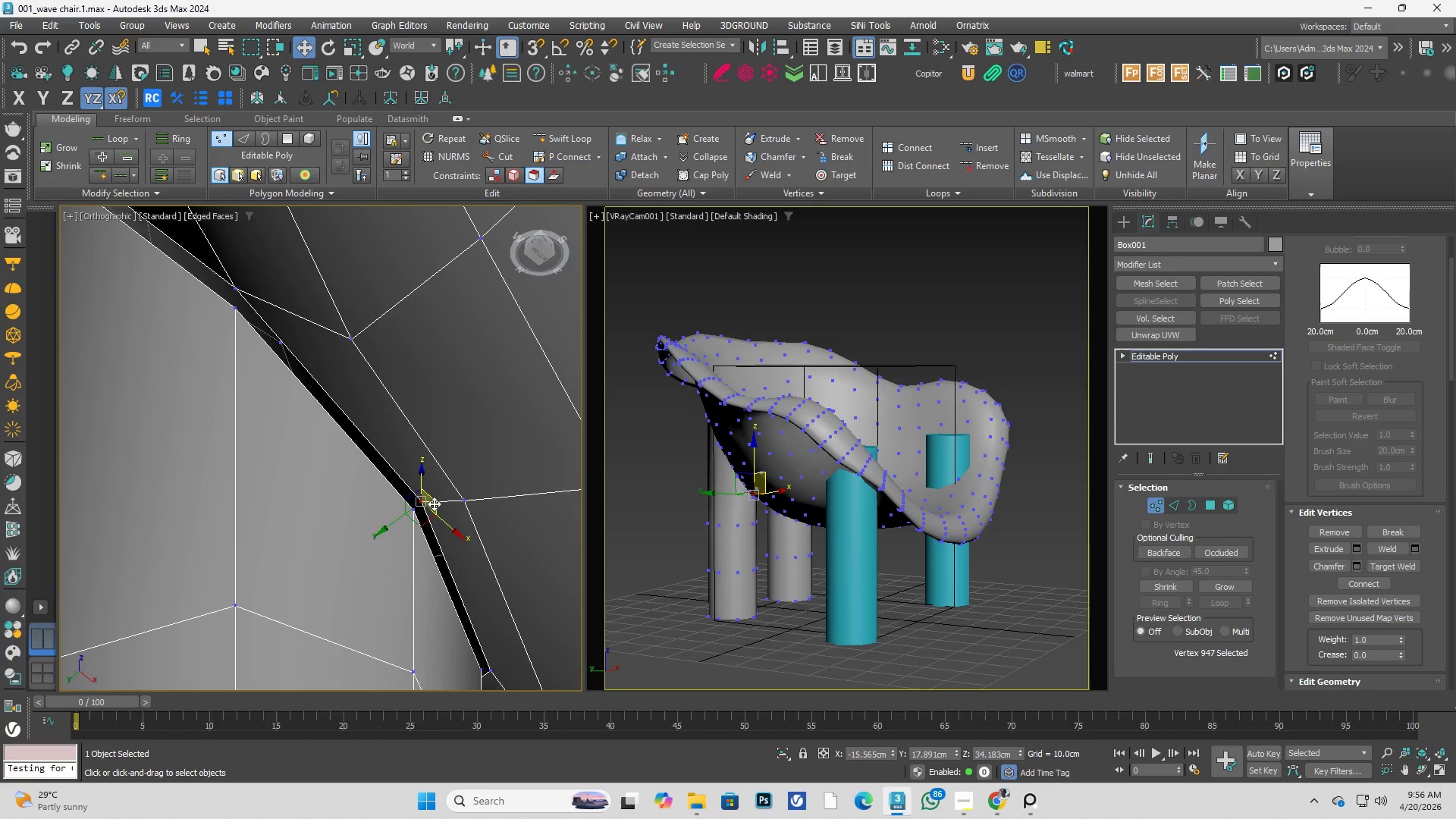 
hold_key(key=AltLeft, duration=0.36)
 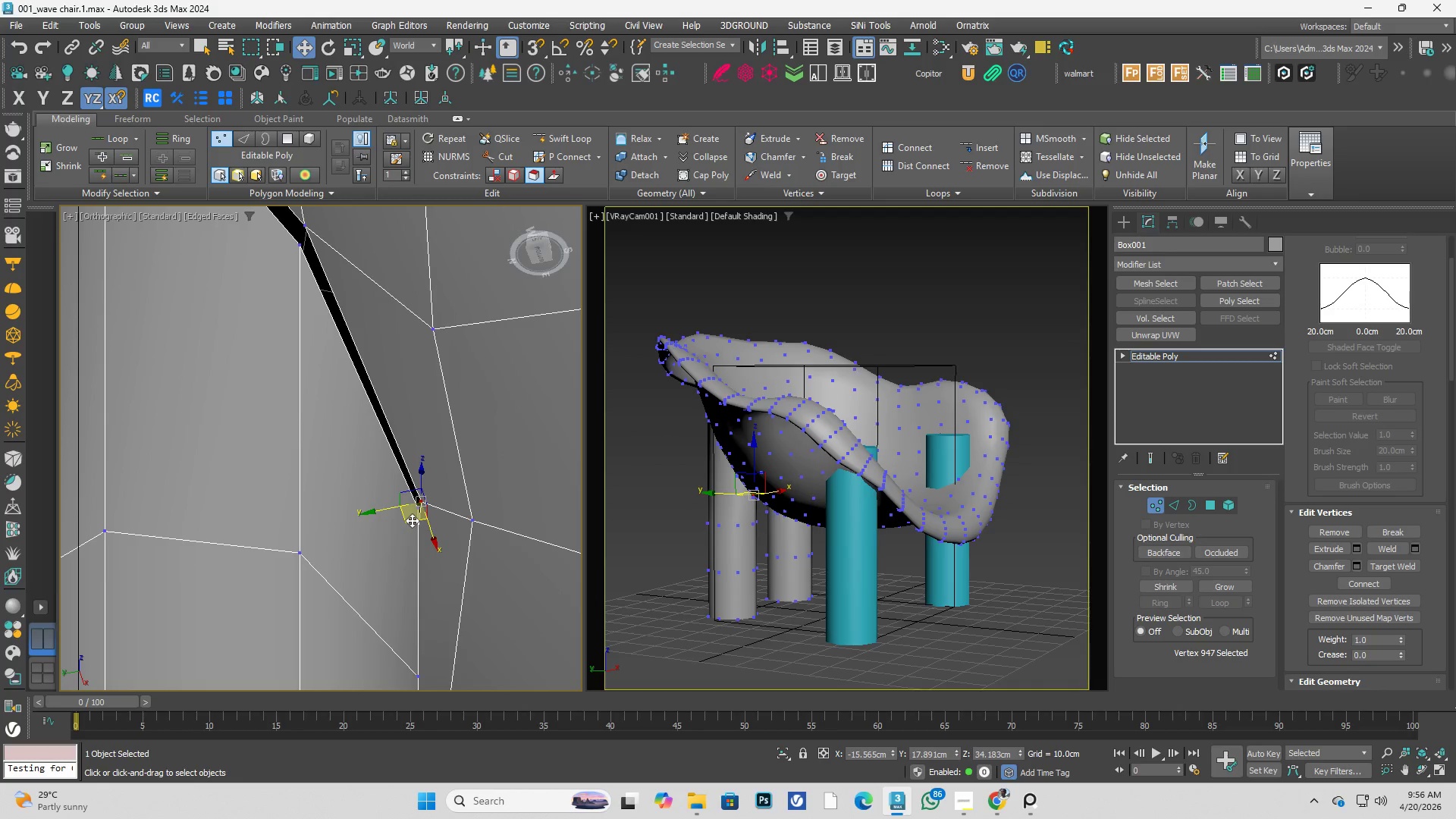 
left_click_drag(start_coordinate=[412, 520], to_coordinate=[424, 522])
 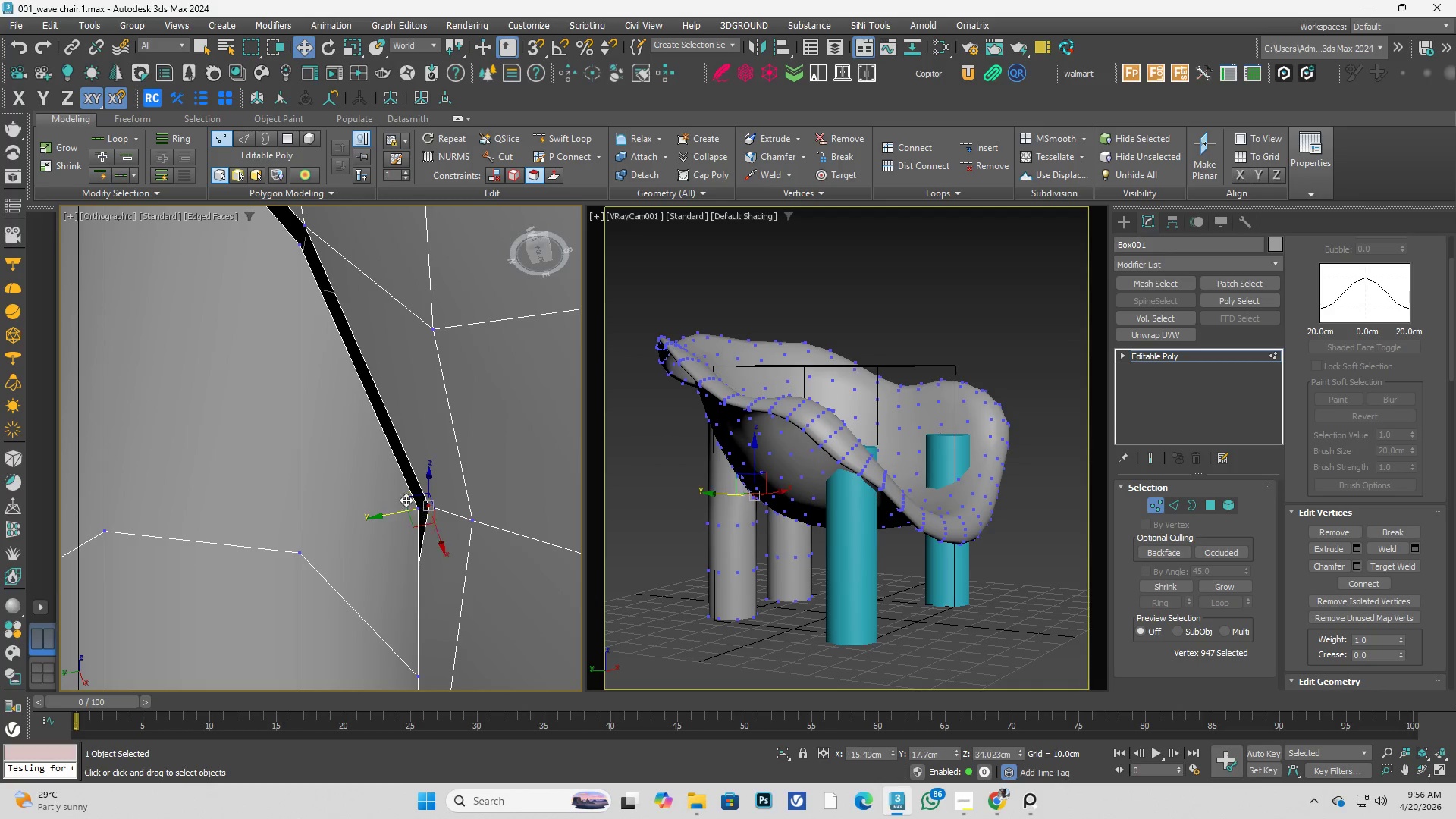 
hold_key(key=AltLeft, duration=0.78)
 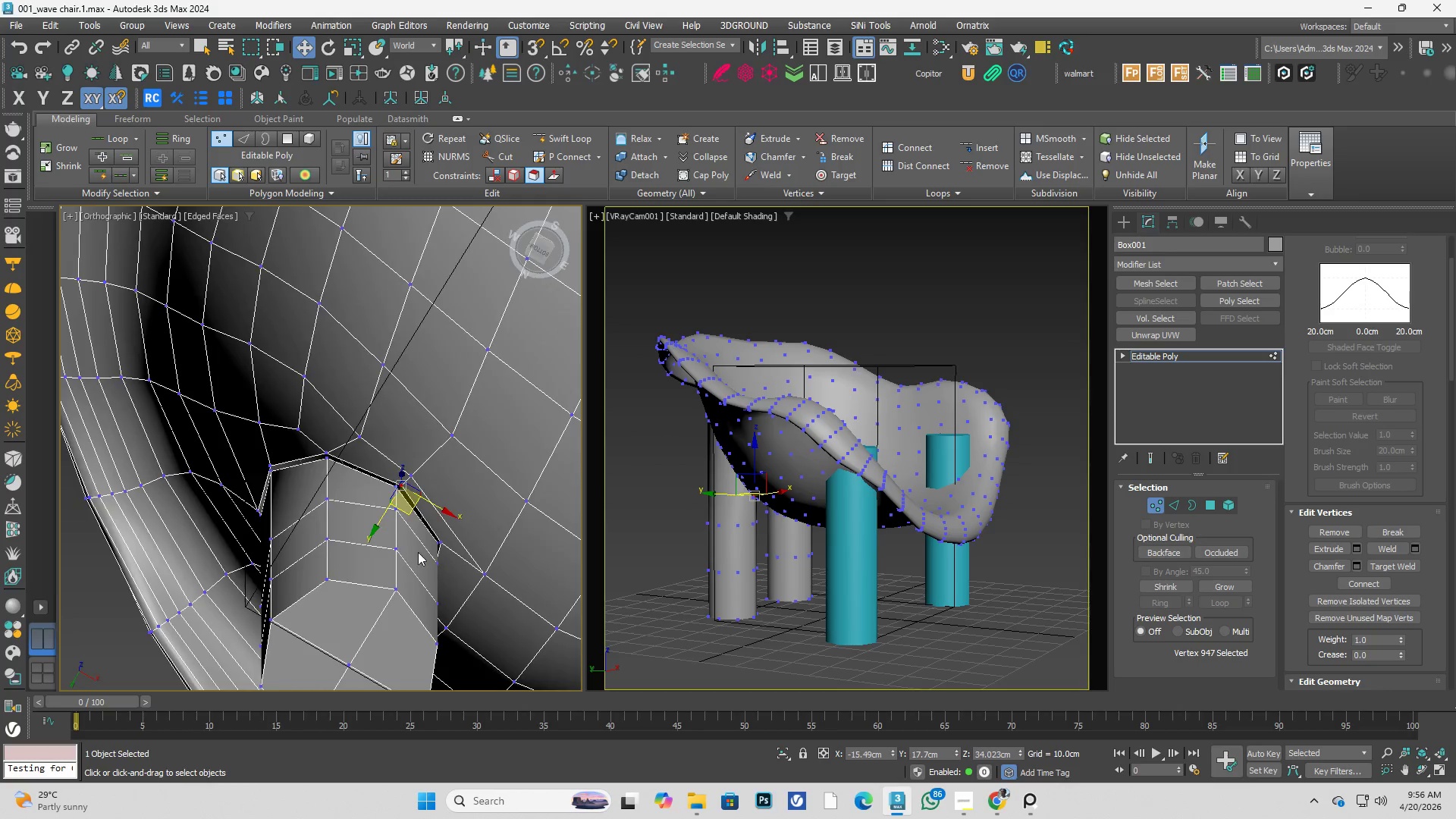 
scroll: coordinate [394, 479], scroll_direction: down, amount: 3.0
 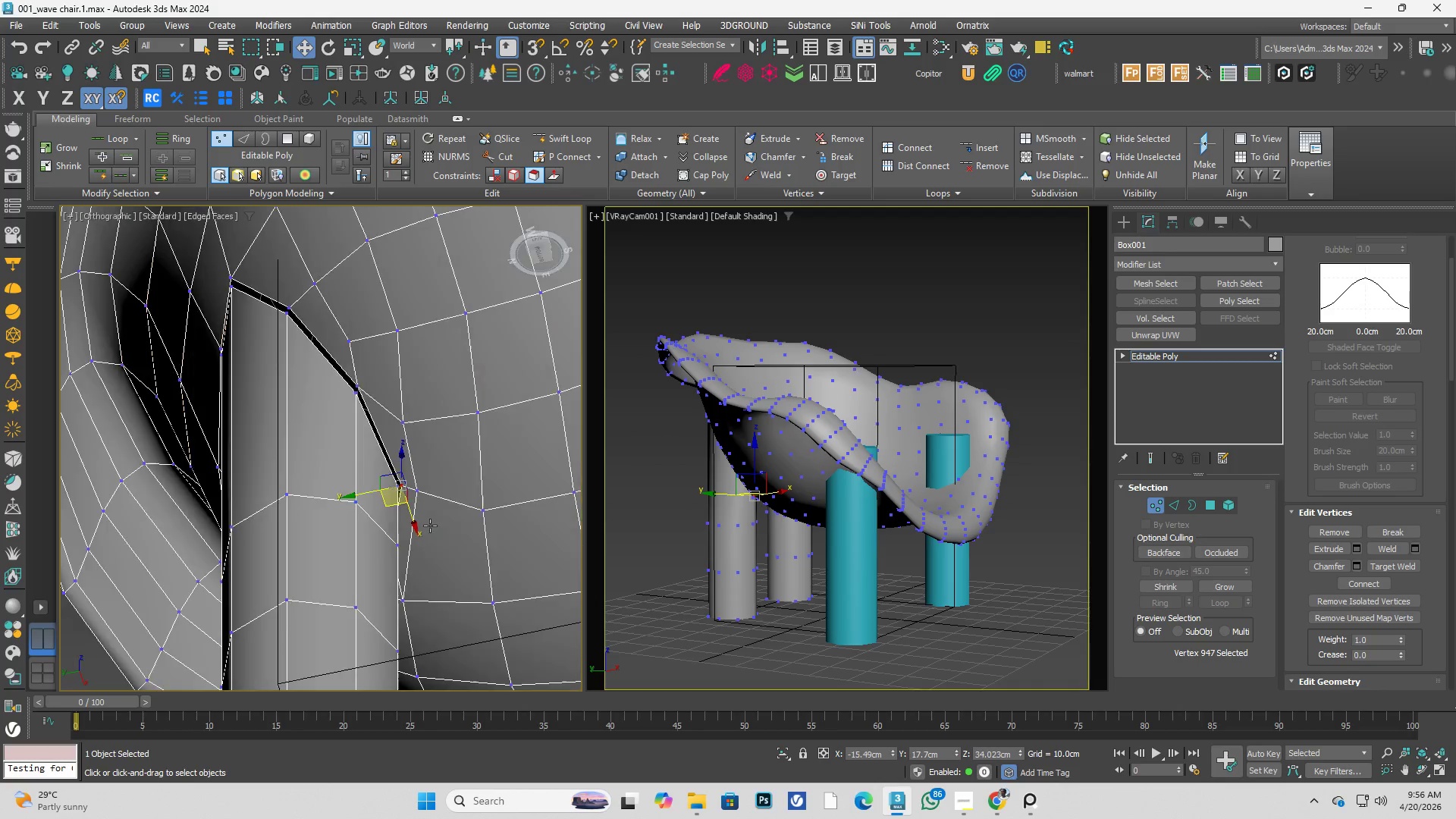 
hold_key(key=AltLeft, duration=0.84)
 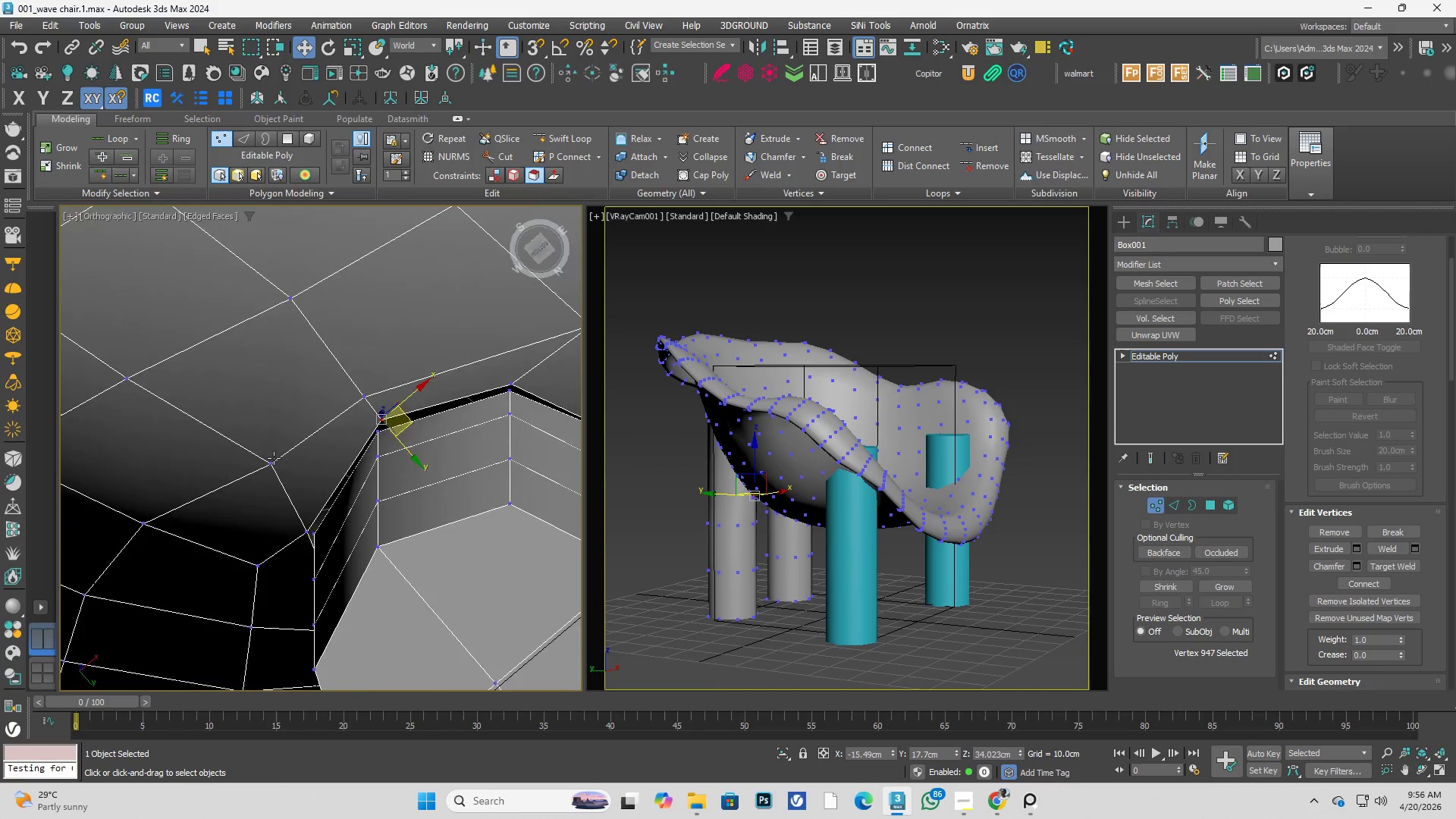 
scroll: coordinate [422, 551], scroll_direction: up, amount: 2.0
 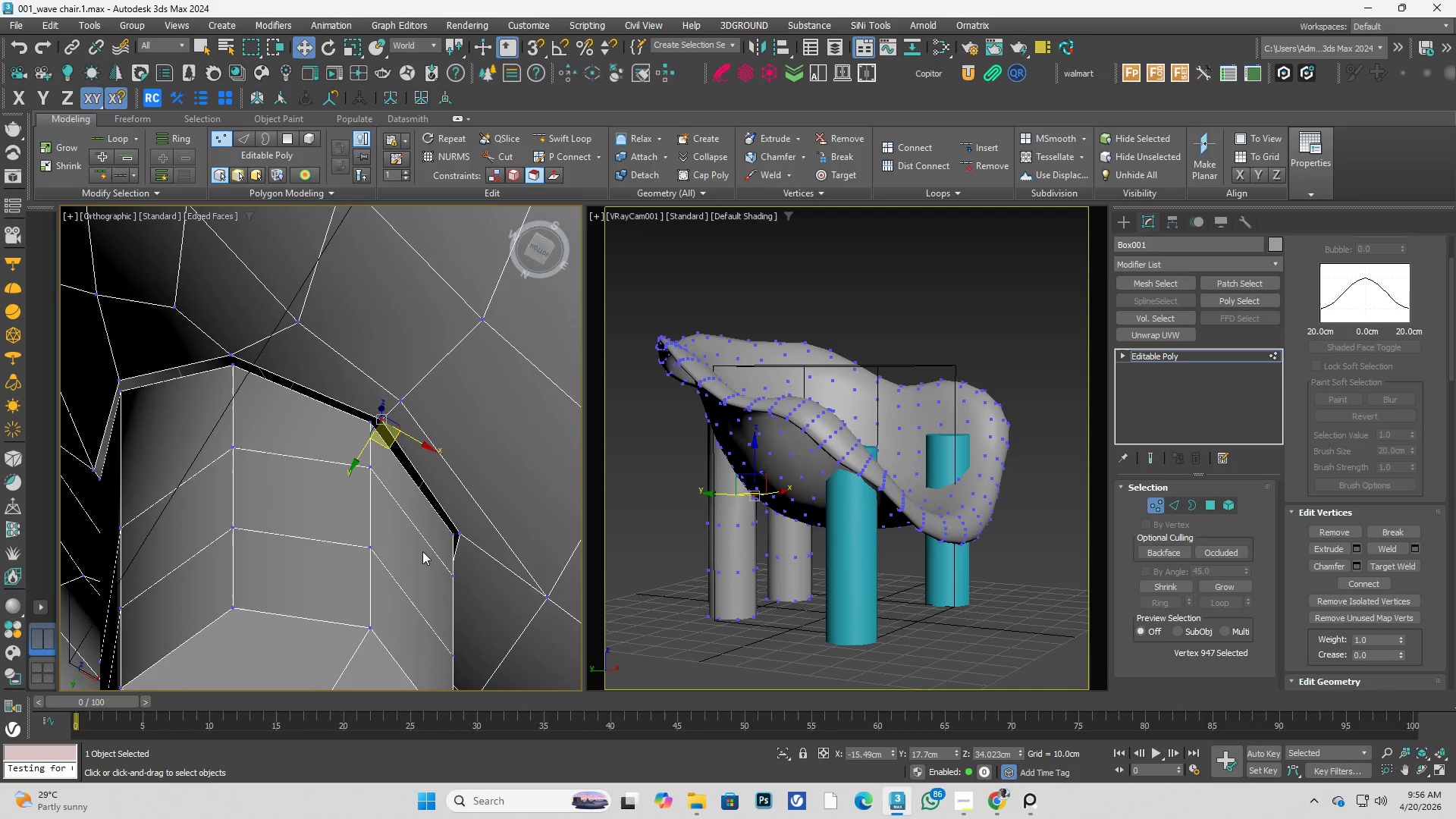 
hold_key(key=AltLeft, duration=1.58)
 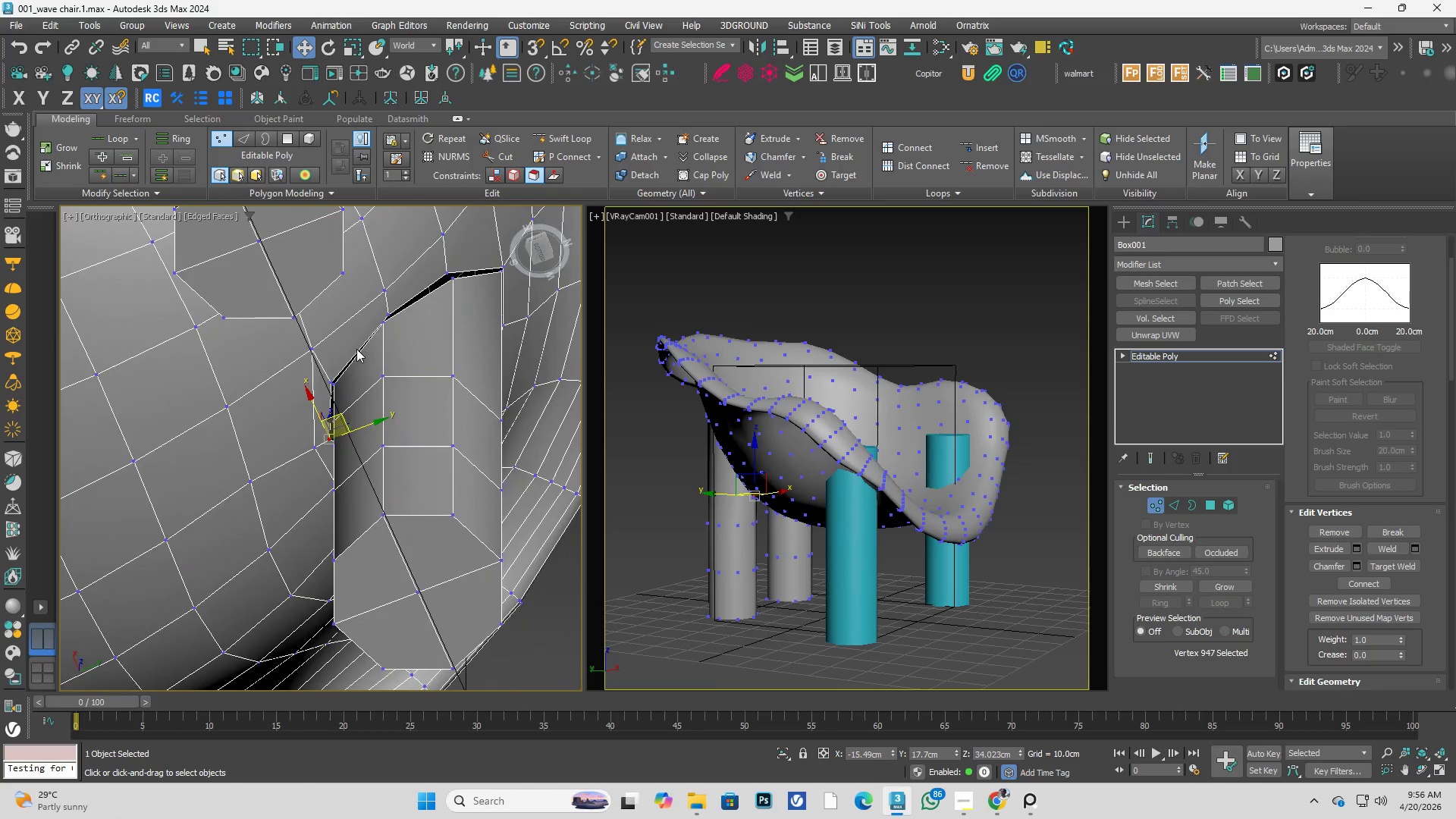 
scroll: coordinate [281, 460], scroll_direction: down, amount: 2.0
 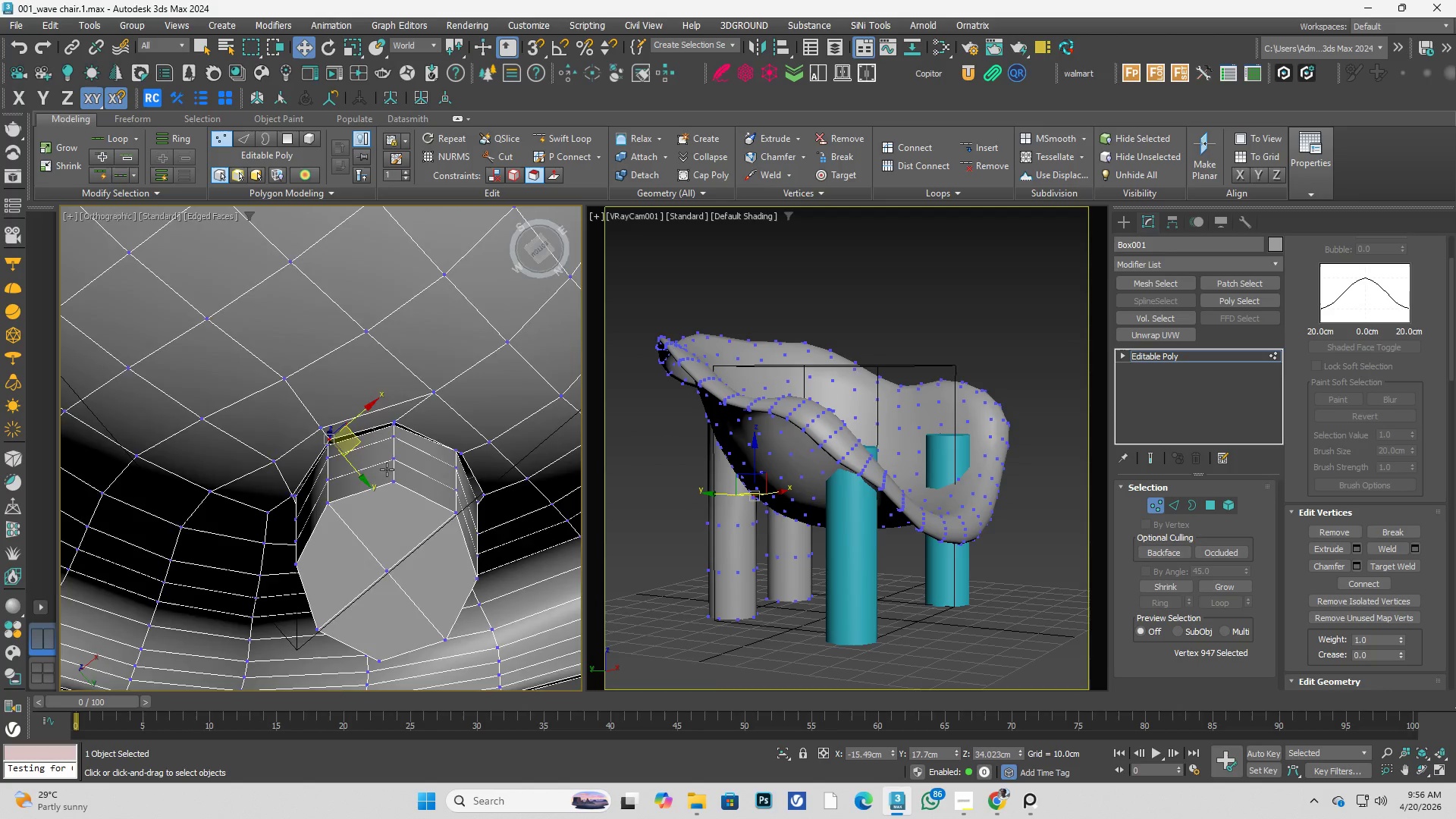 
scroll: coordinate [384, 316], scroll_direction: up, amount: 3.0
 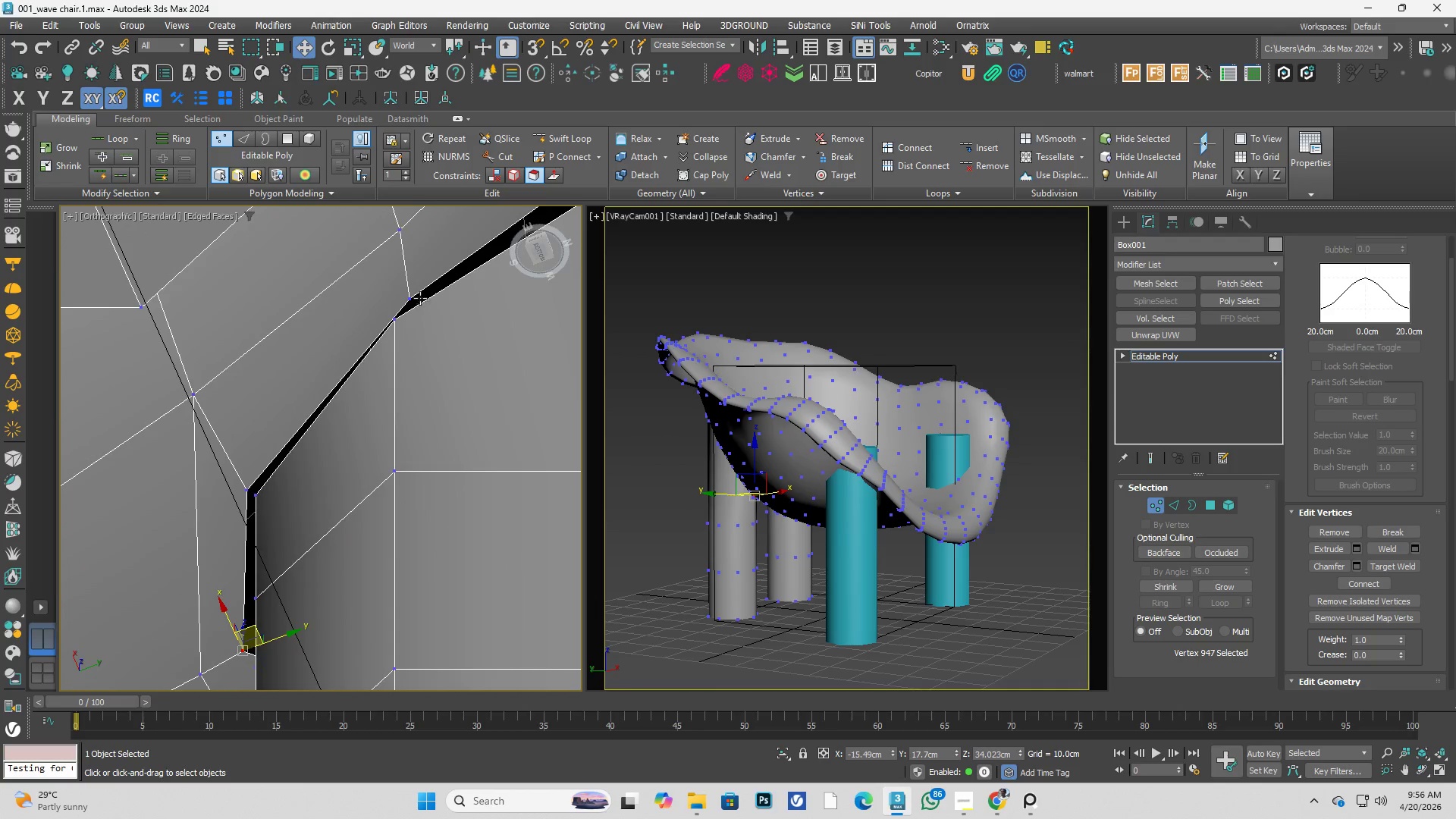 
left_click([415, 298])
 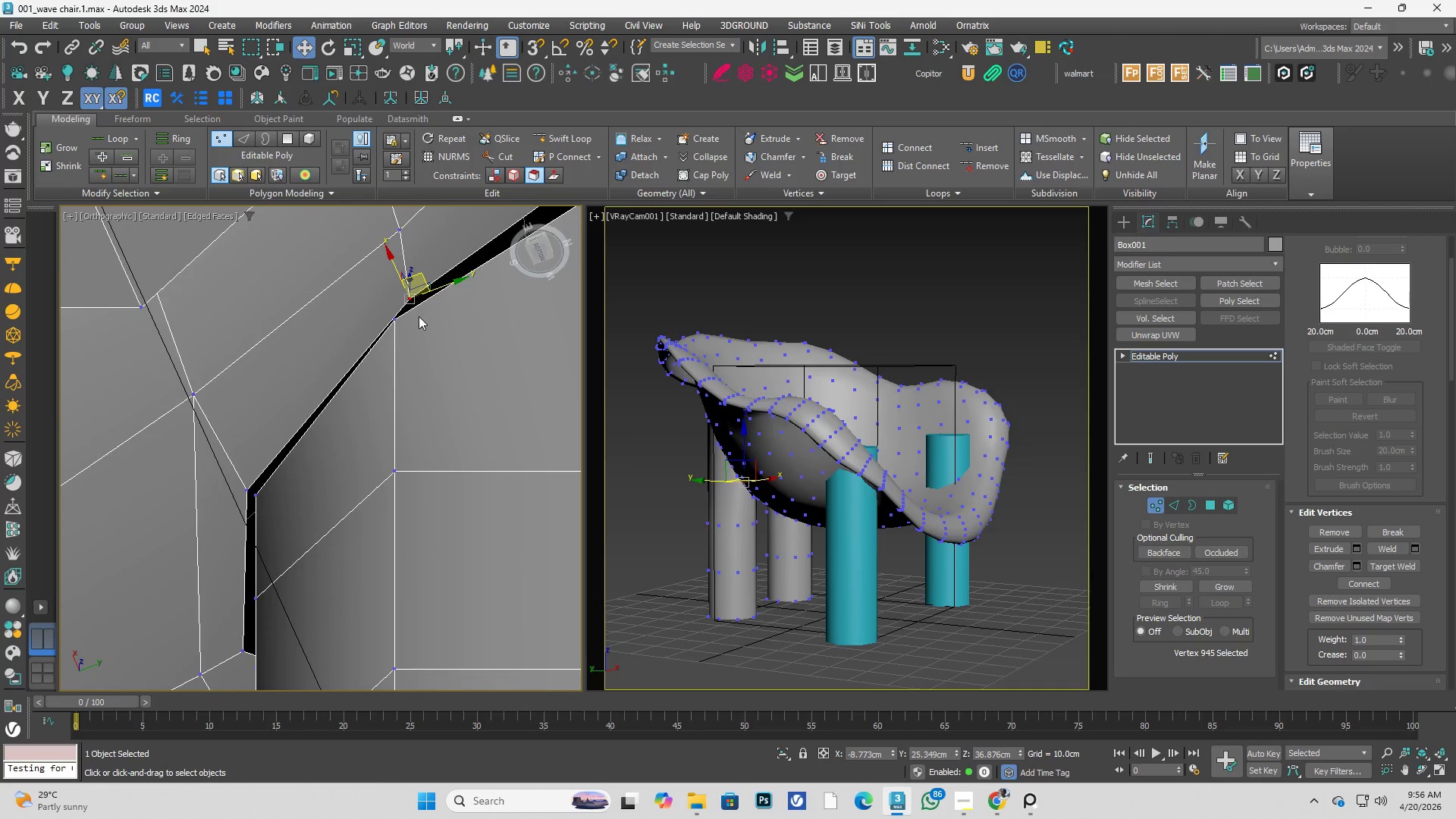 
hold_key(key=AltLeft, duration=0.58)
scroll: coordinate [424, 322], scroll_direction: up, amount: 1.0
 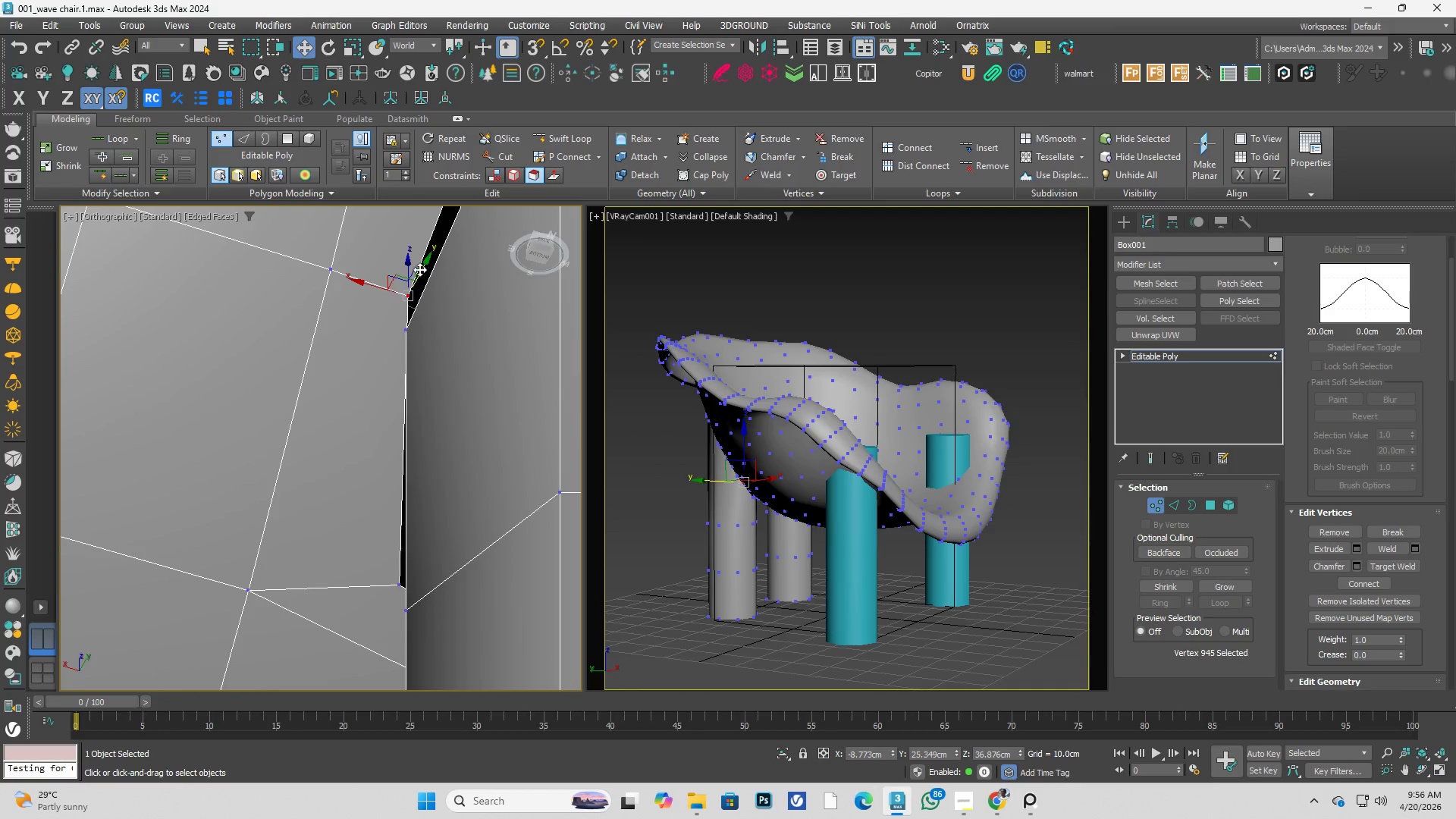 
key(Alt+AltLeft)
 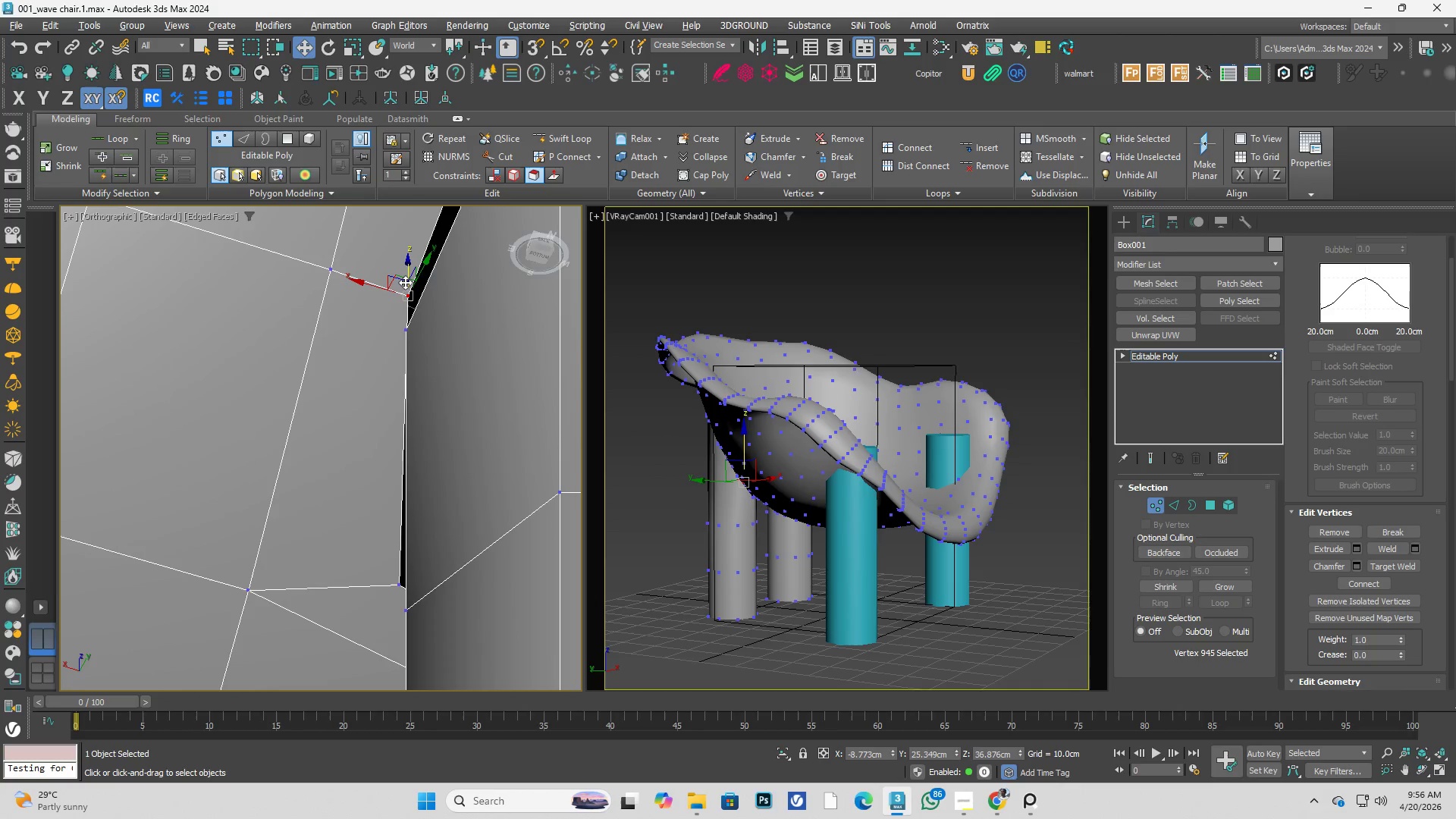 
middle_click([405, 282])
 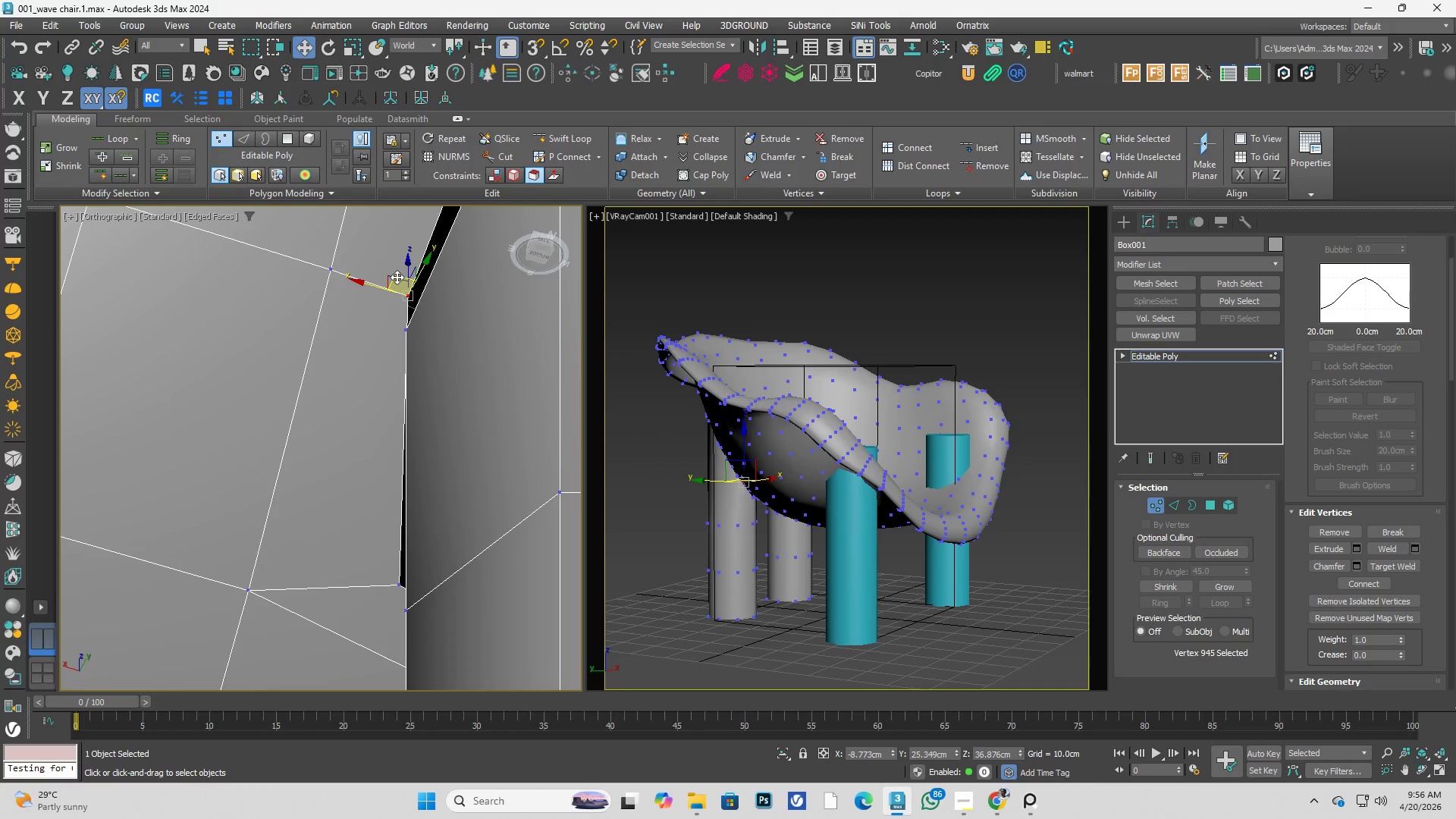 
left_click_drag(start_coordinate=[397, 277], to_coordinate=[369, 300])
 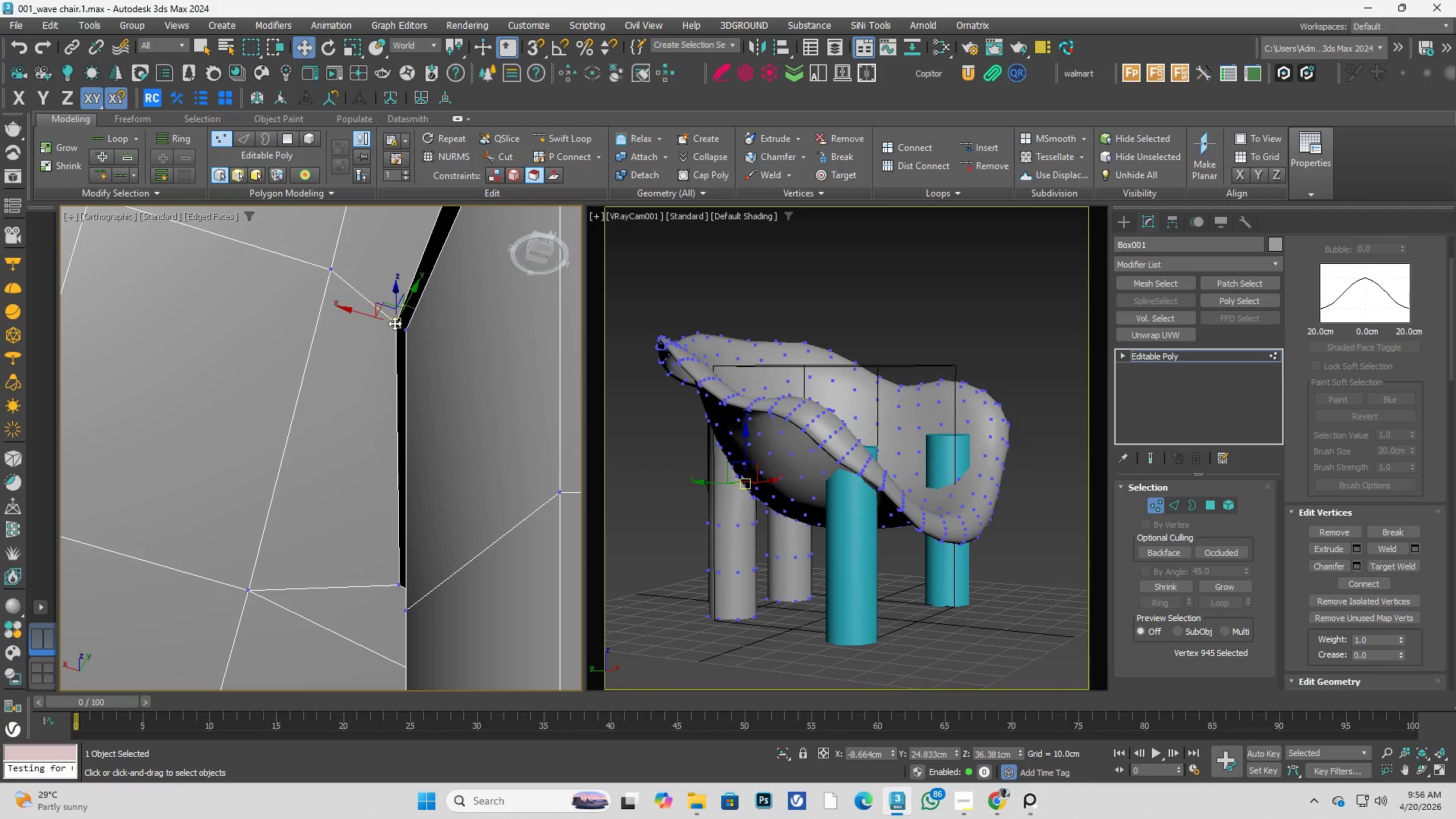 
hold_key(key=AltLeft, duration=1.09)
 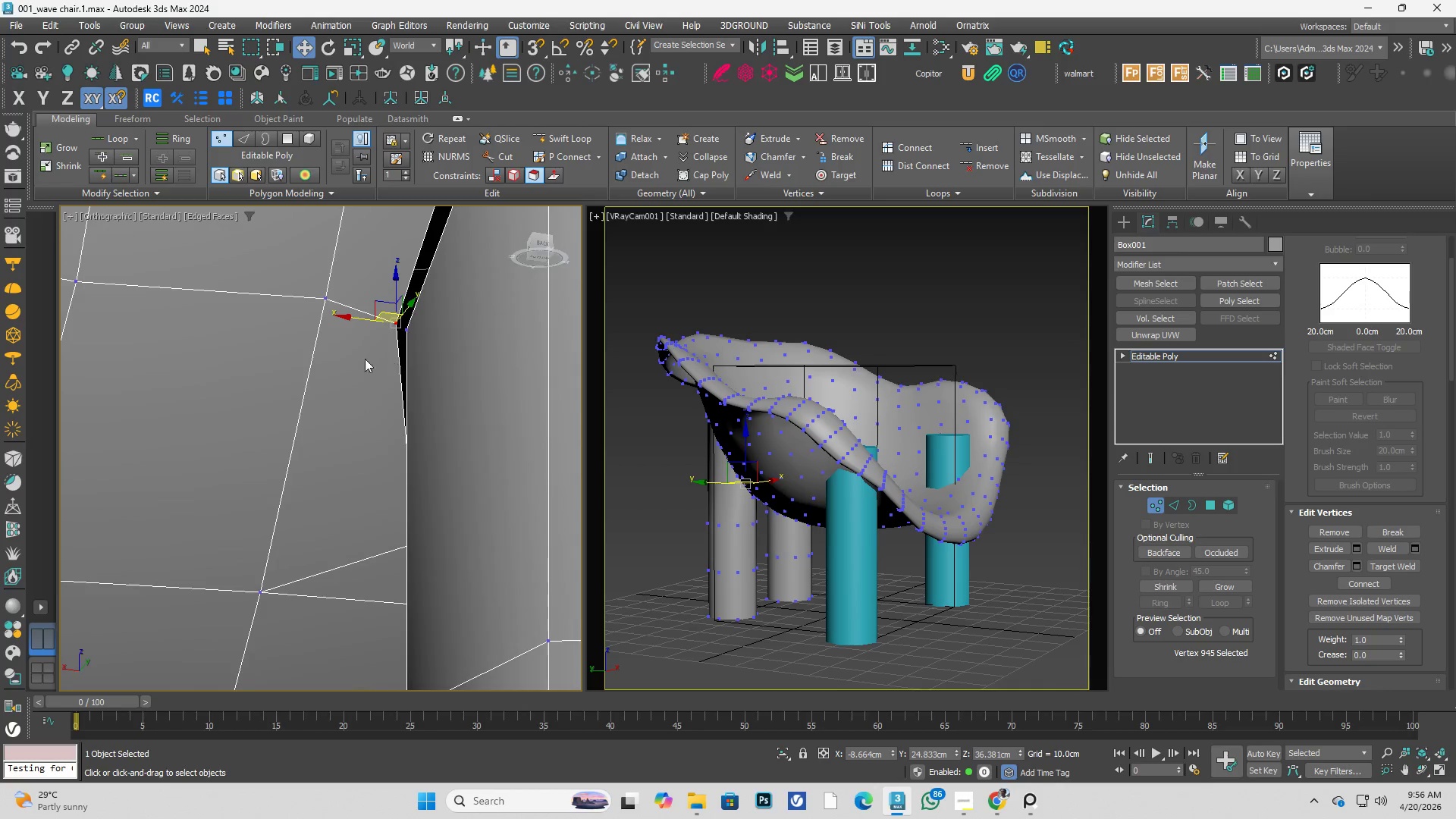 
scroll: coordinate [388, 394], scroll_direction: down, amount: 4.0
 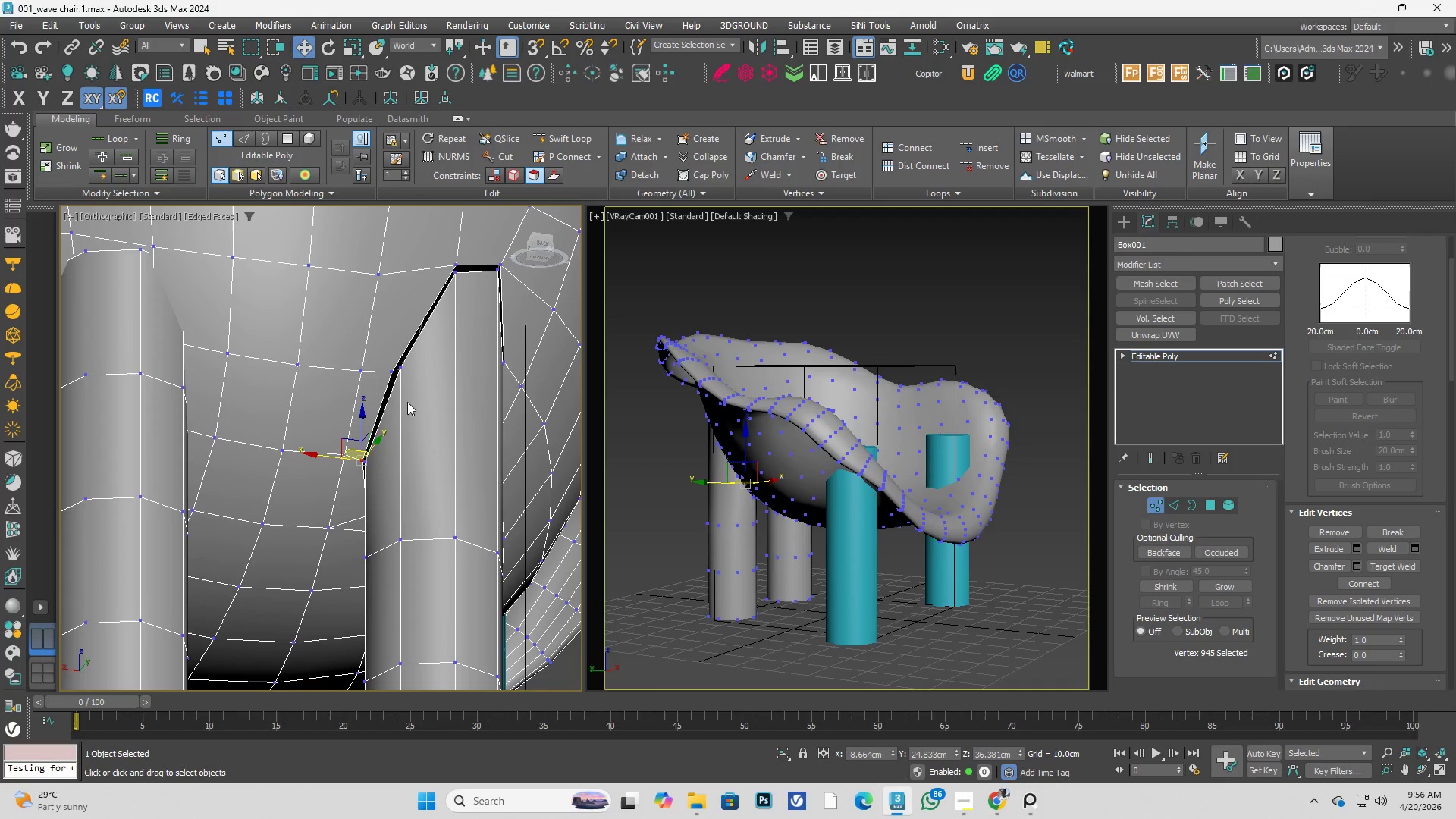 
key(Alt+AltLeft)
 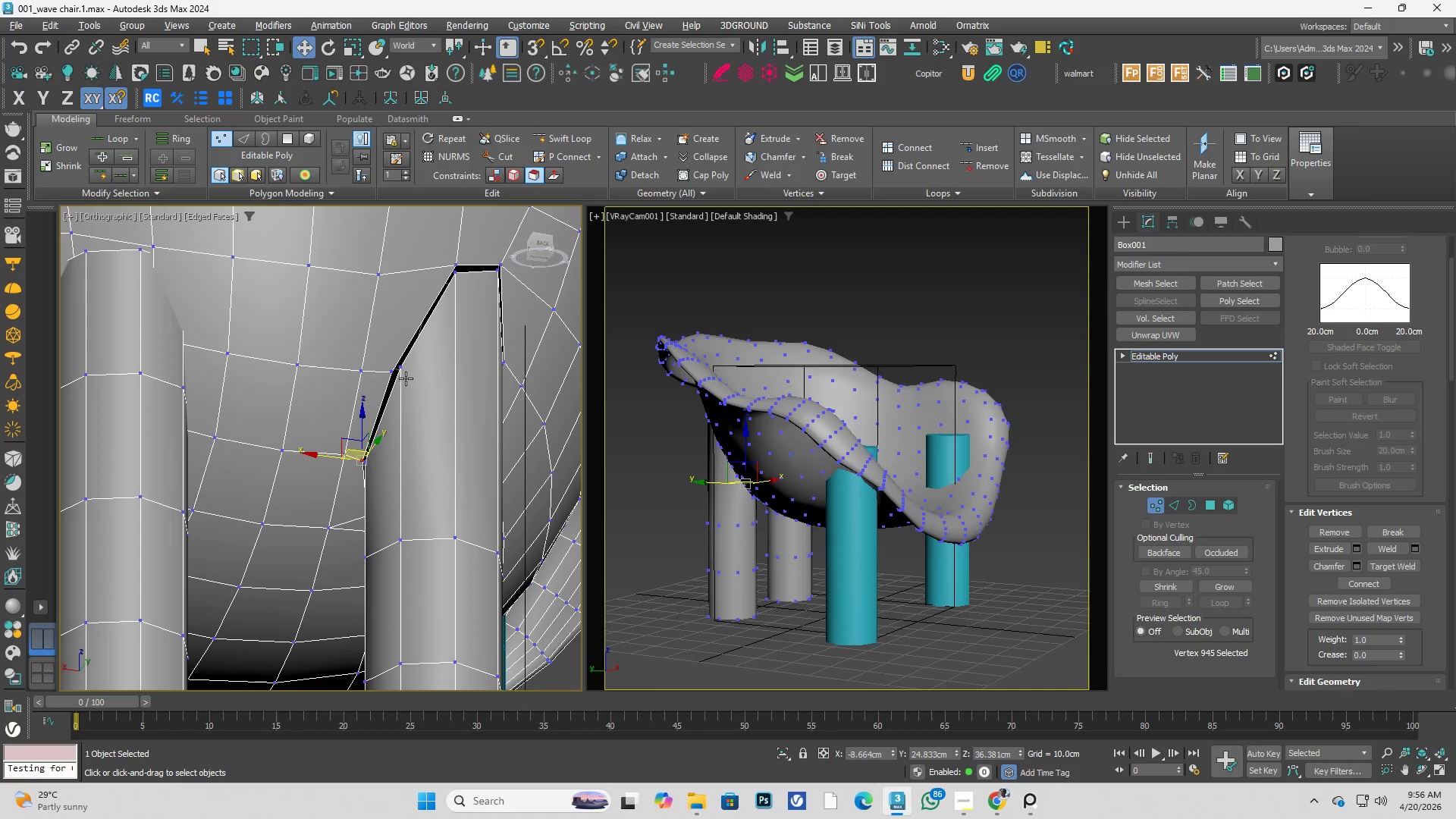 
key(Alt+1)
 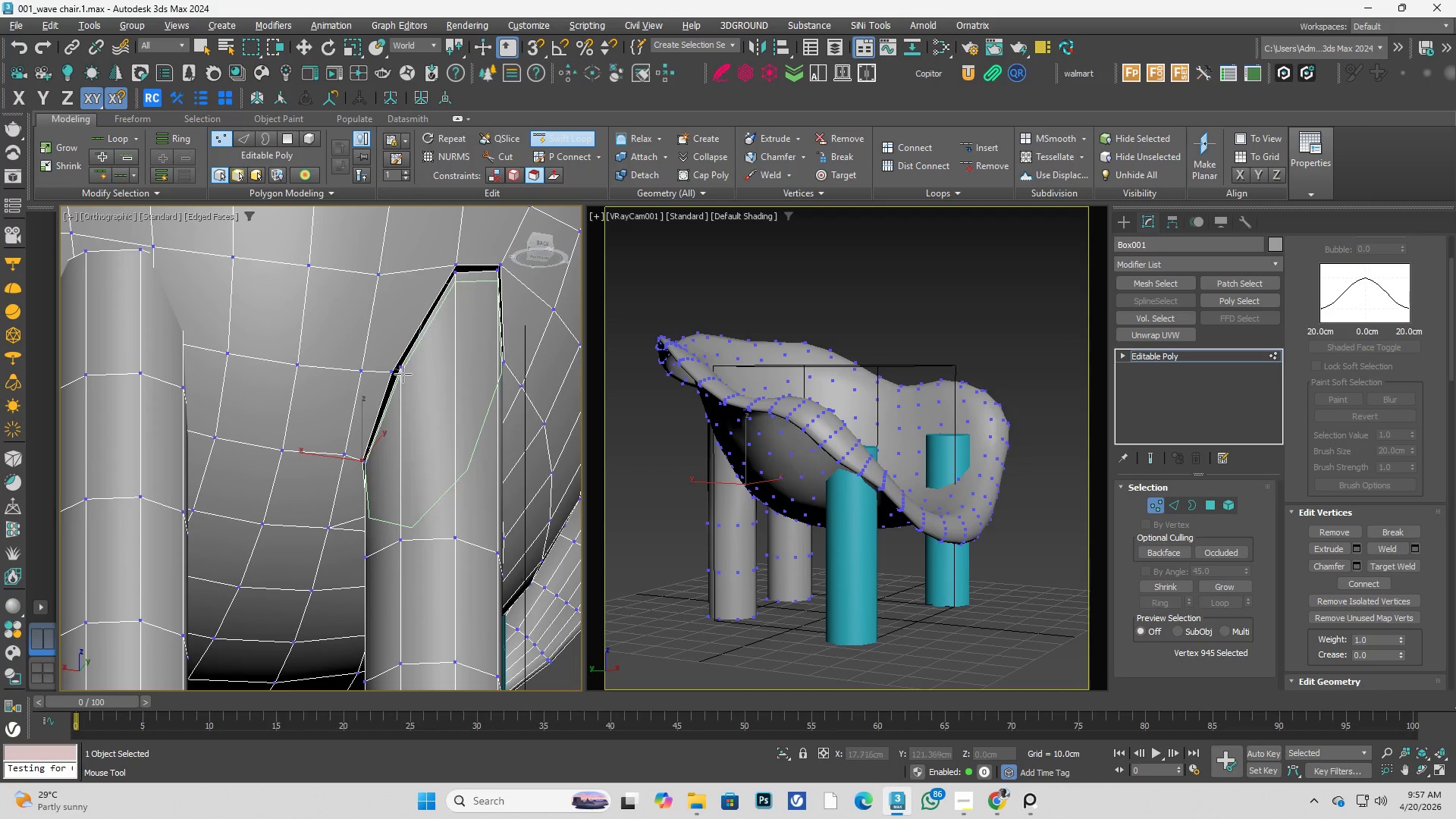 
right_click([416, 384])
 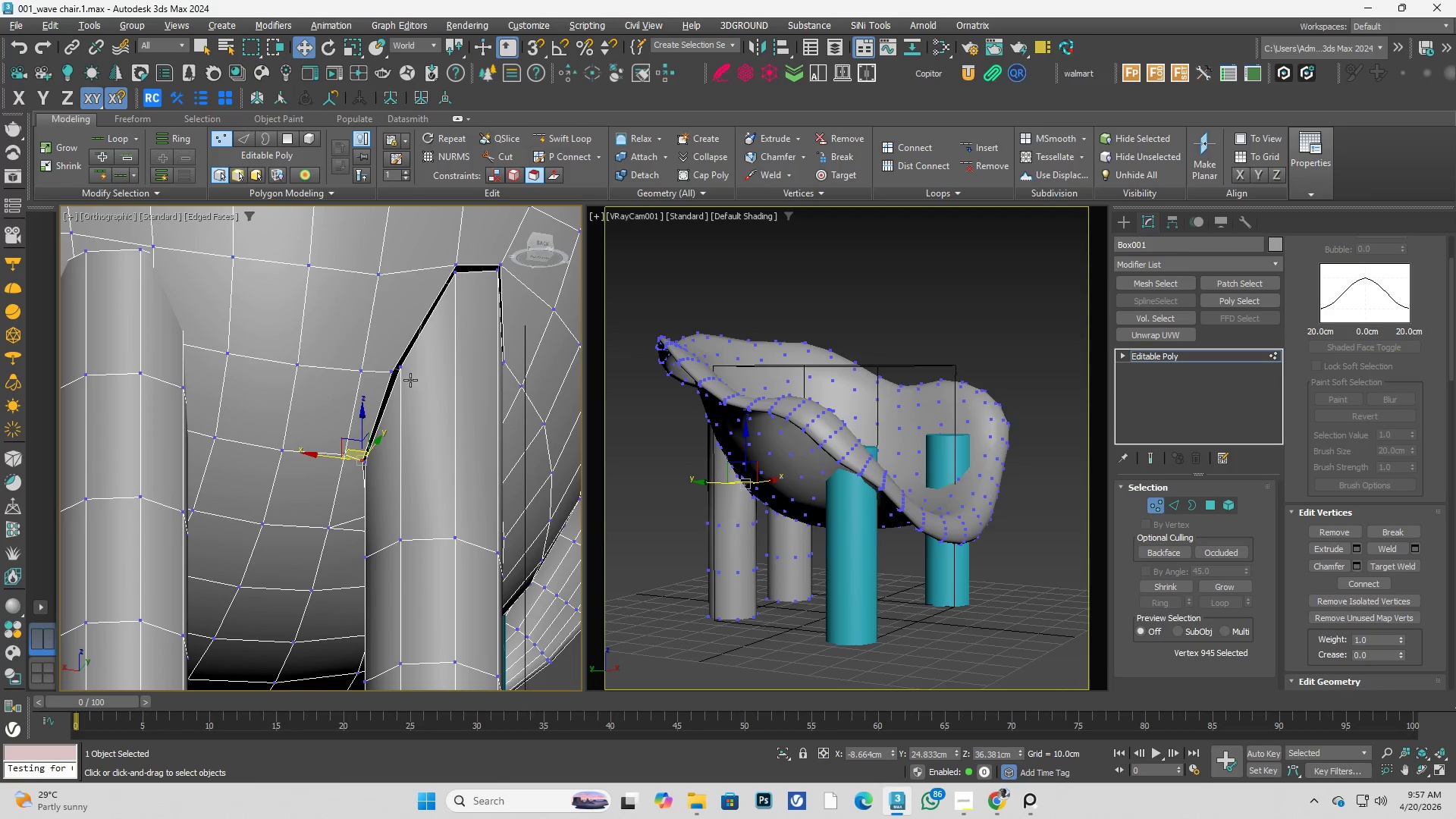 
key(Alt+AltLeft)
 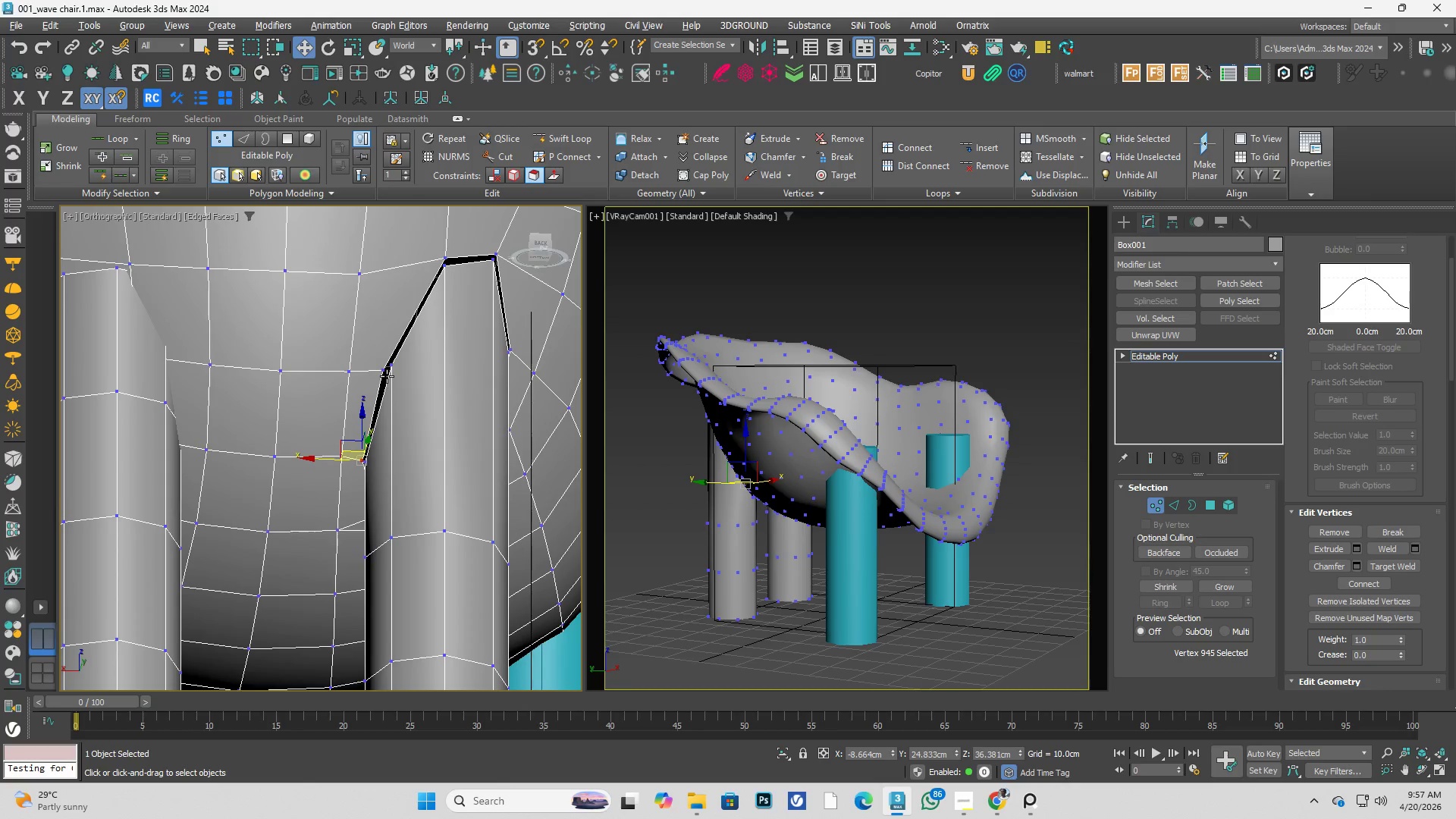 
scroll: coordinate [385, 375], scroll_direction: up, amount: 1.0
 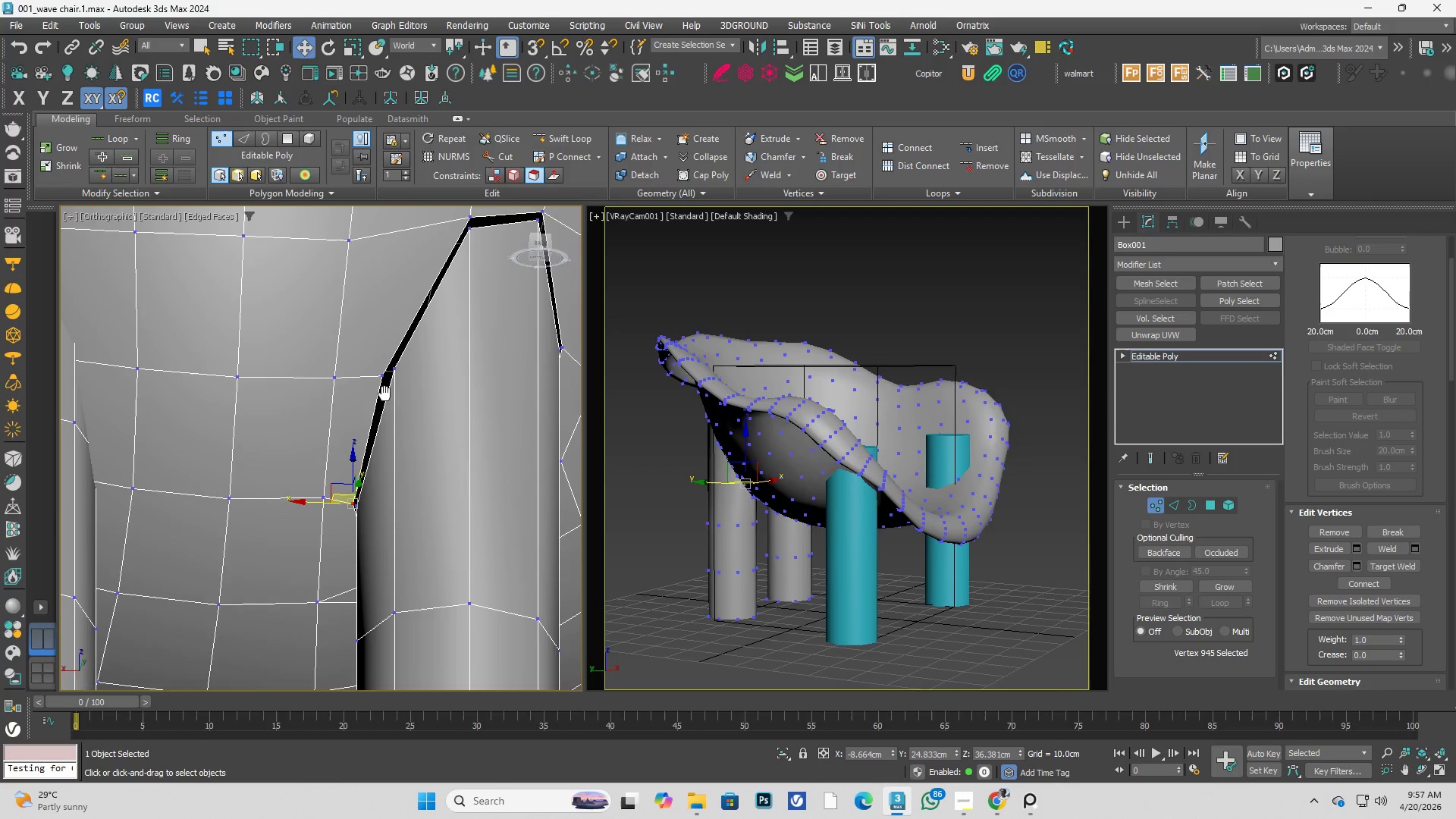 
key(2)
 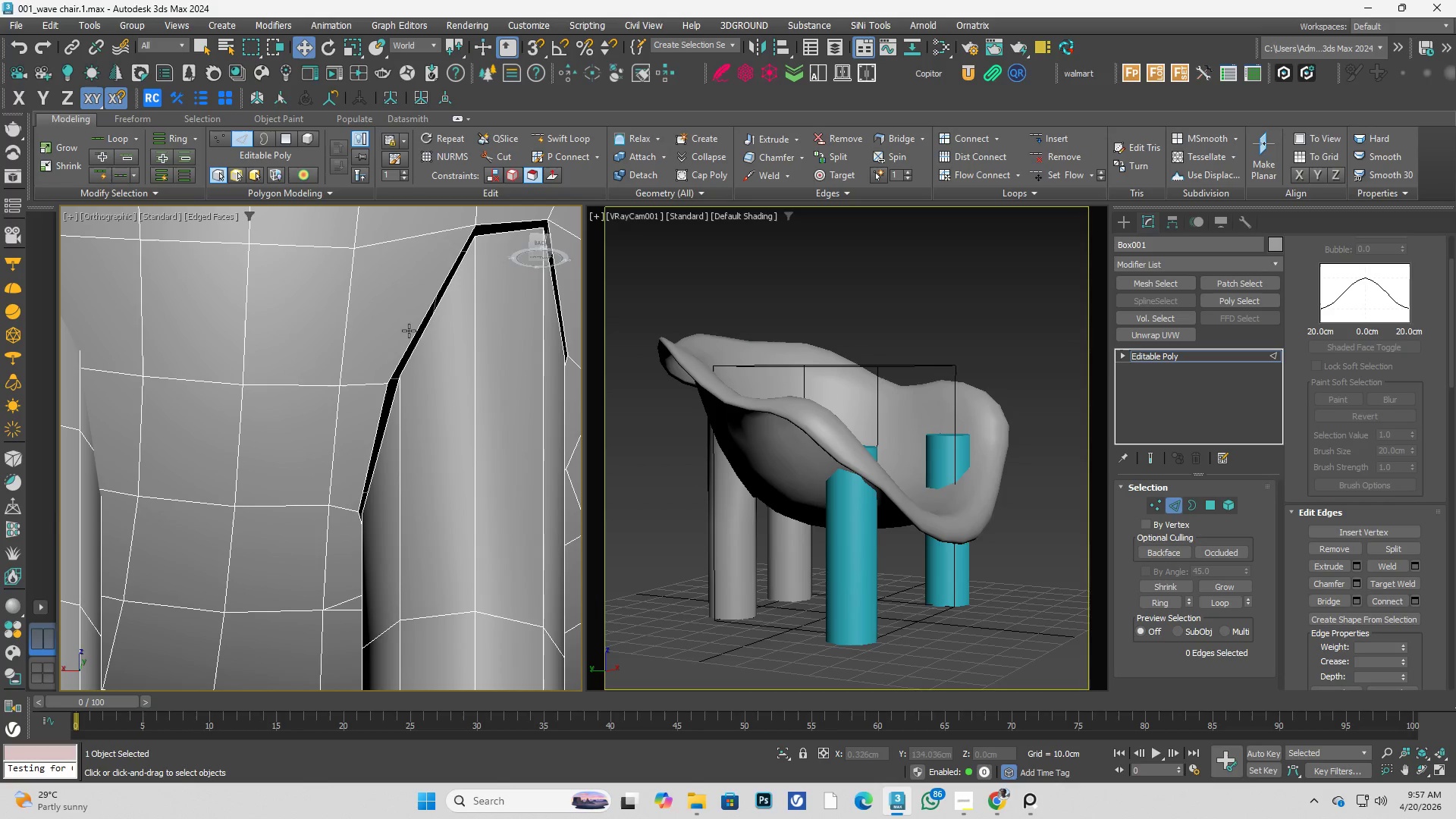 
left_click([409, 331])
 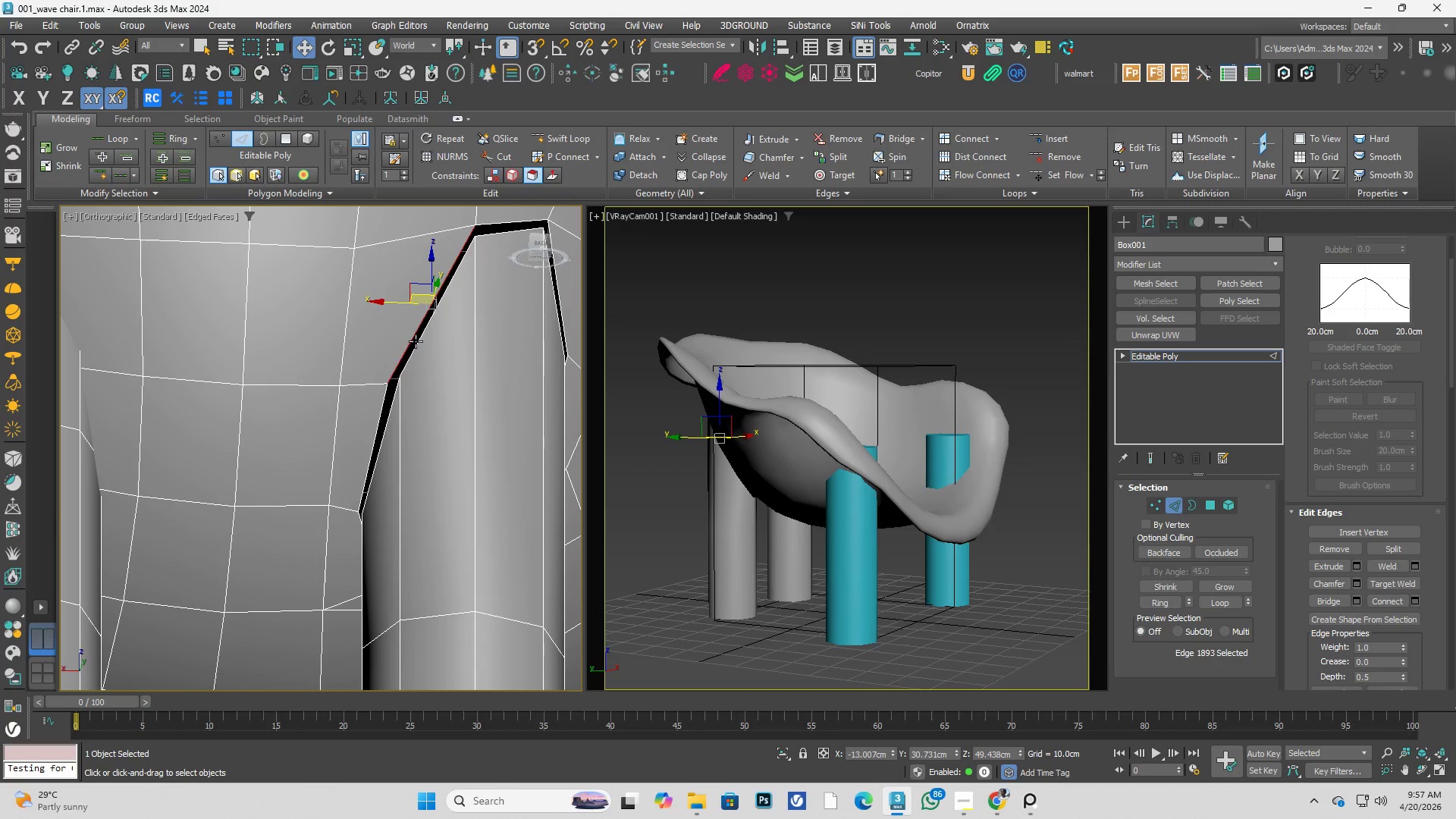 
hold_key(key=ControlLeft, duration=0.31)
left_click([416, 342])
 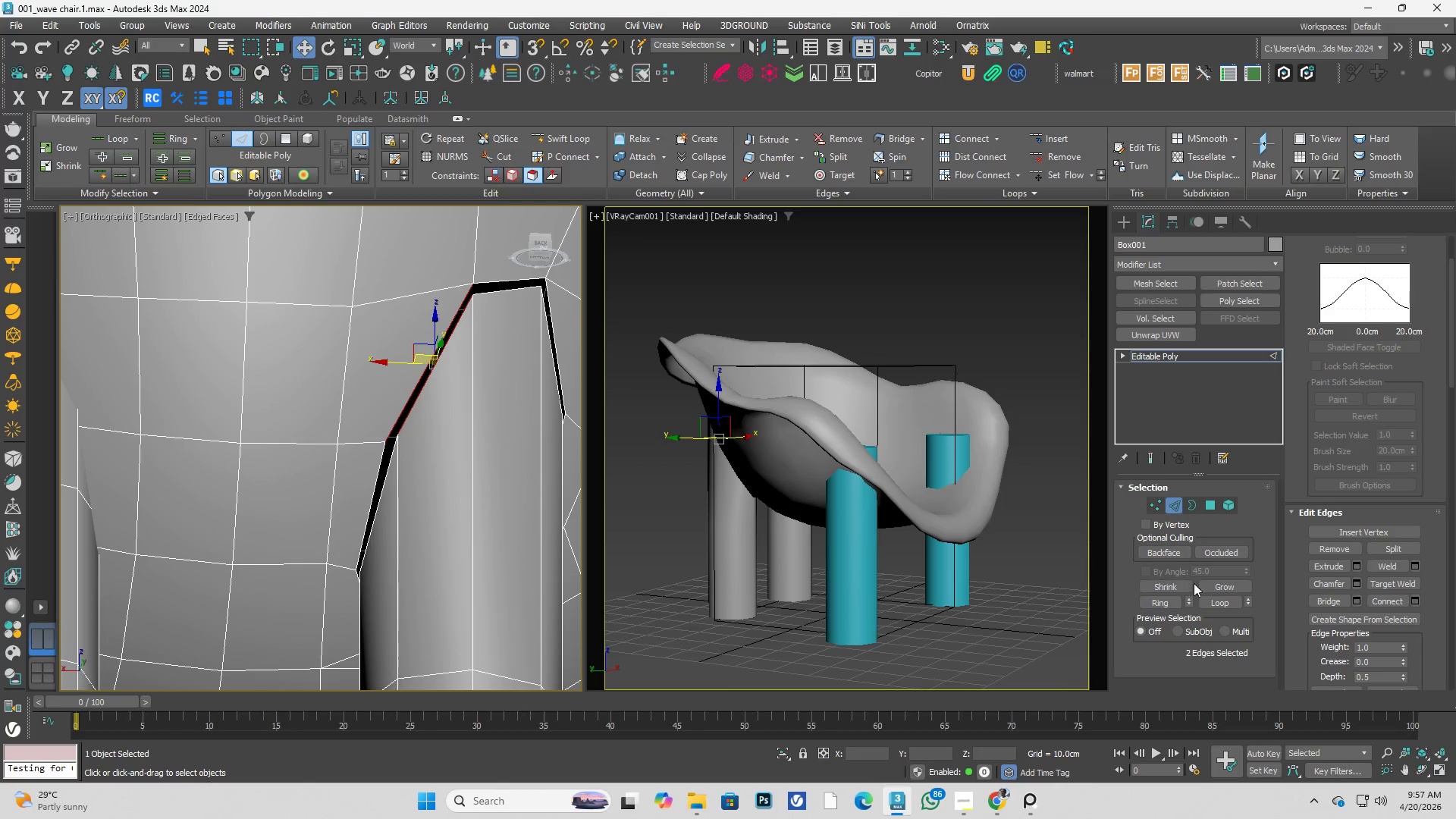 
left_click([1334, 598])
 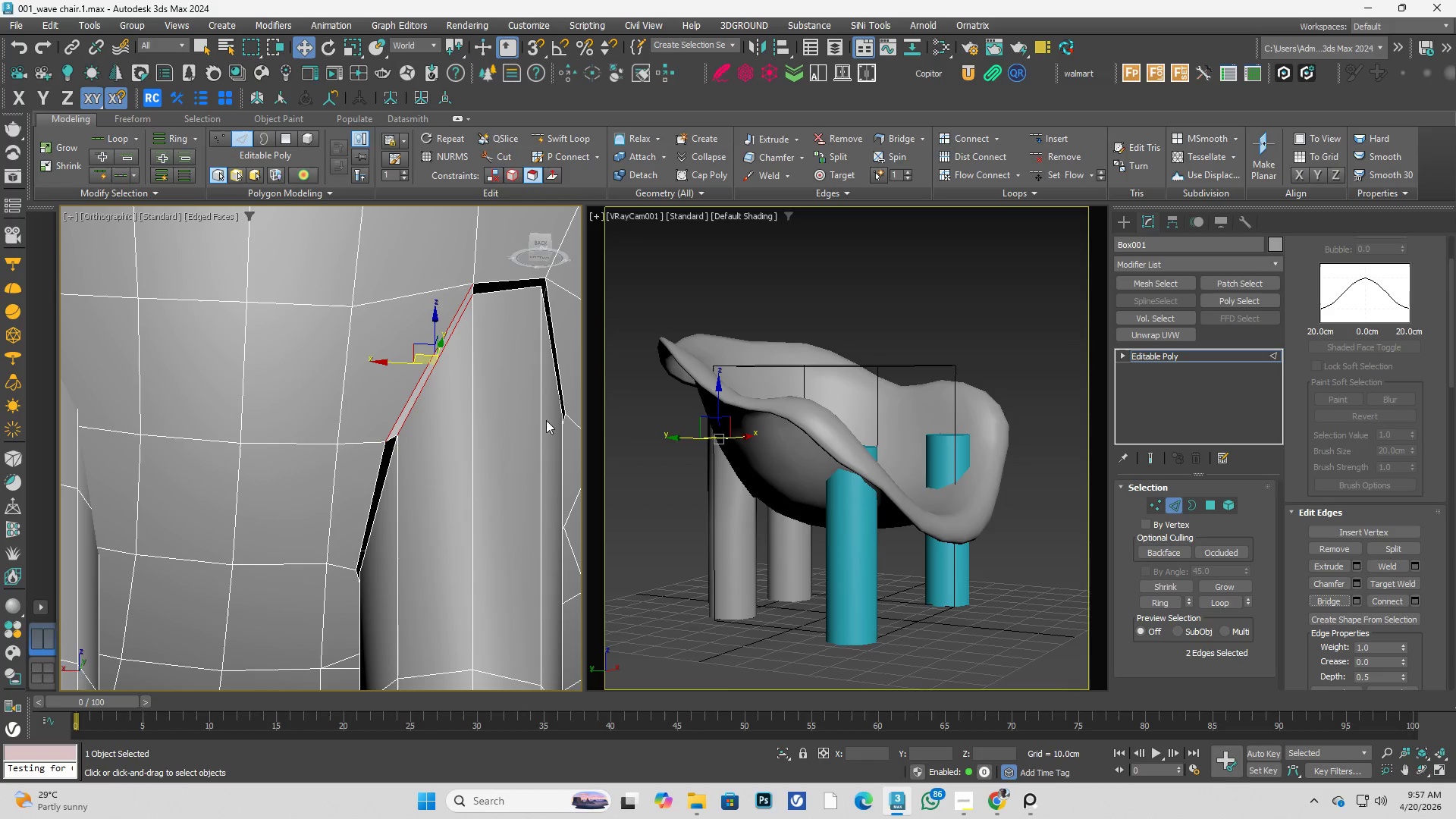 
key(Alt+AltLeft)
 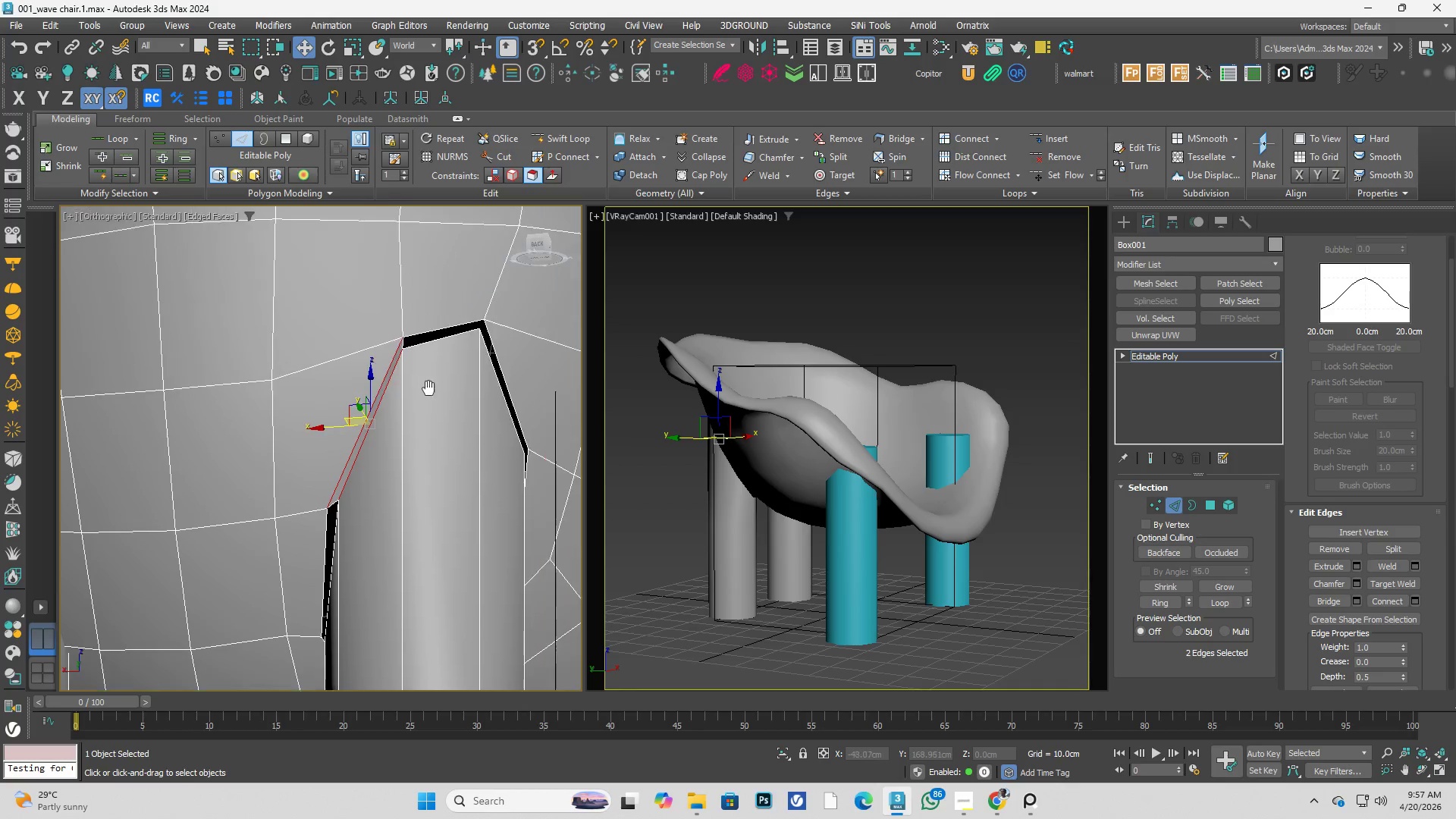 
hold_key(key=ControlLeft, duration=0.69)
 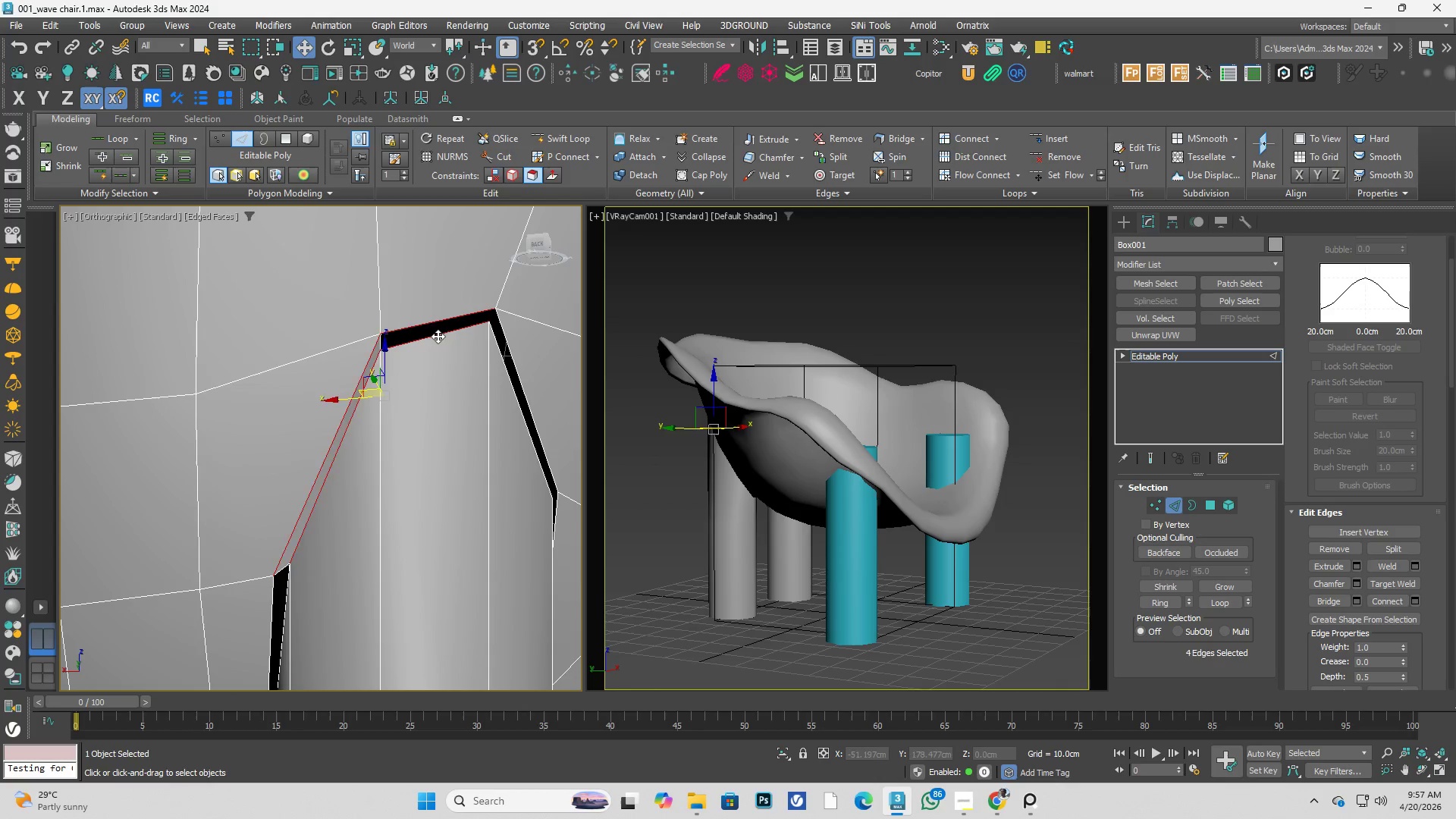 
scroll: coordinate [451, 351], scroll_direction: up, amount: 1.0
 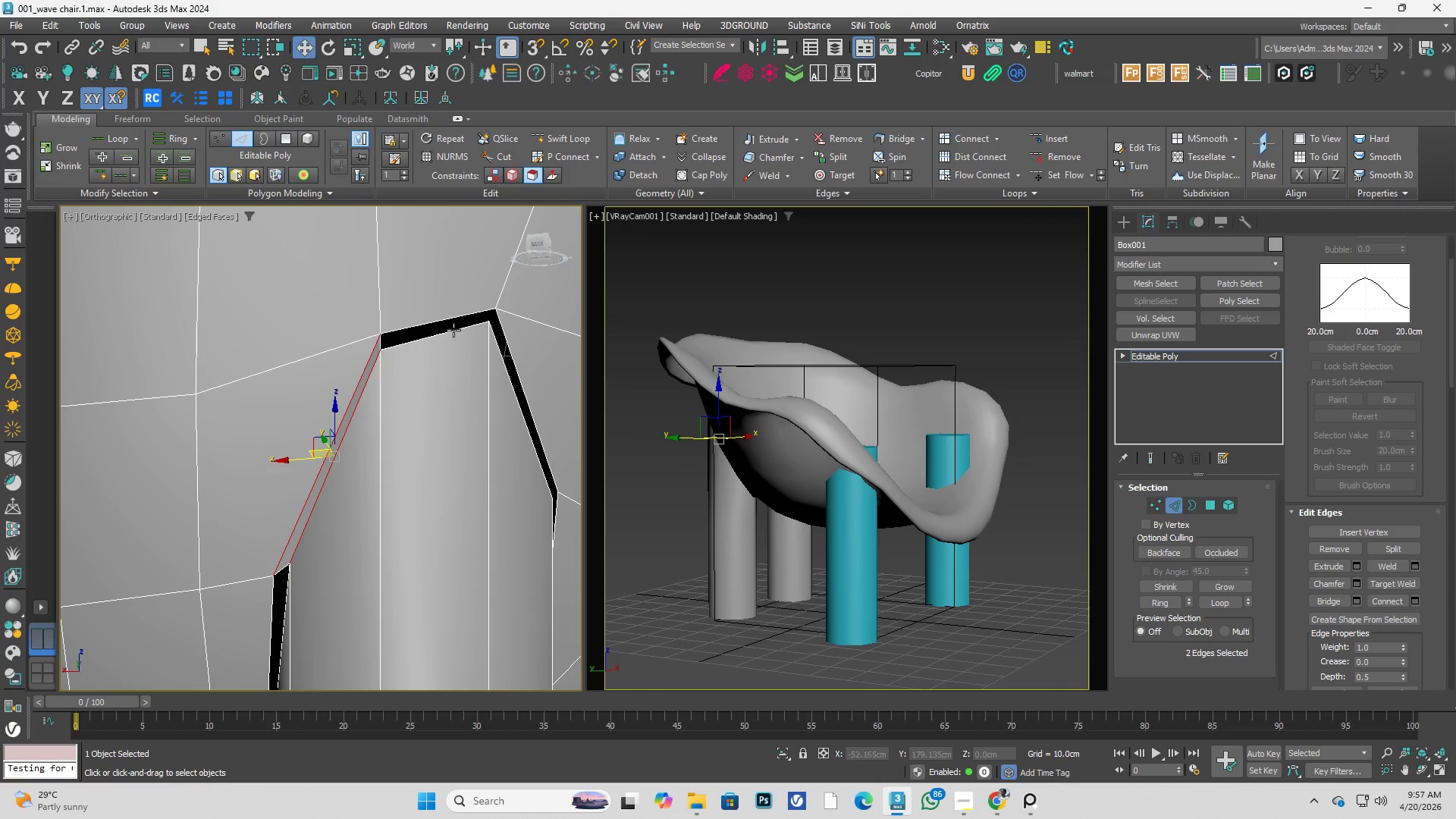 
double_click([448, 322])
 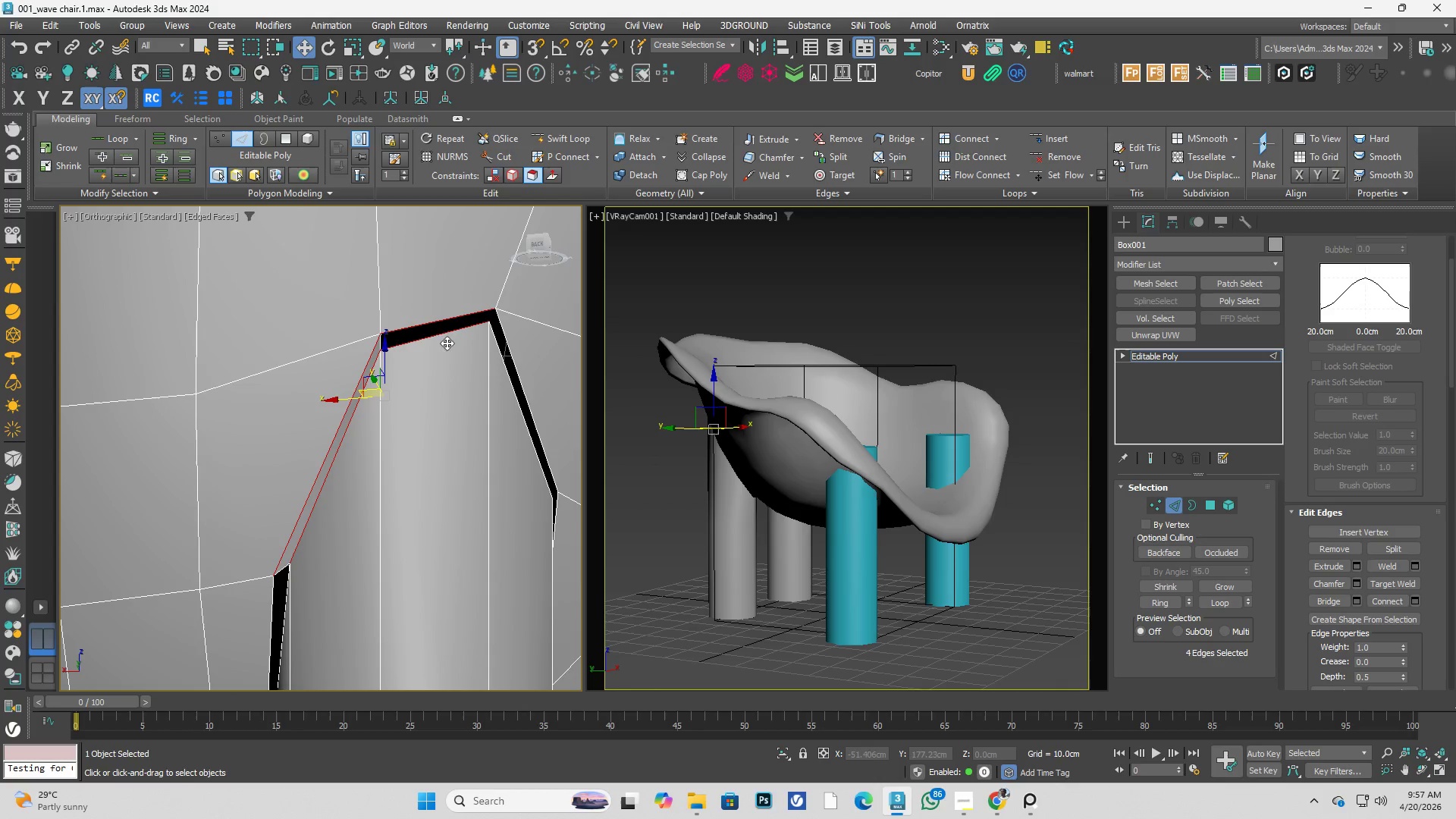 
left_click([438, 336])
 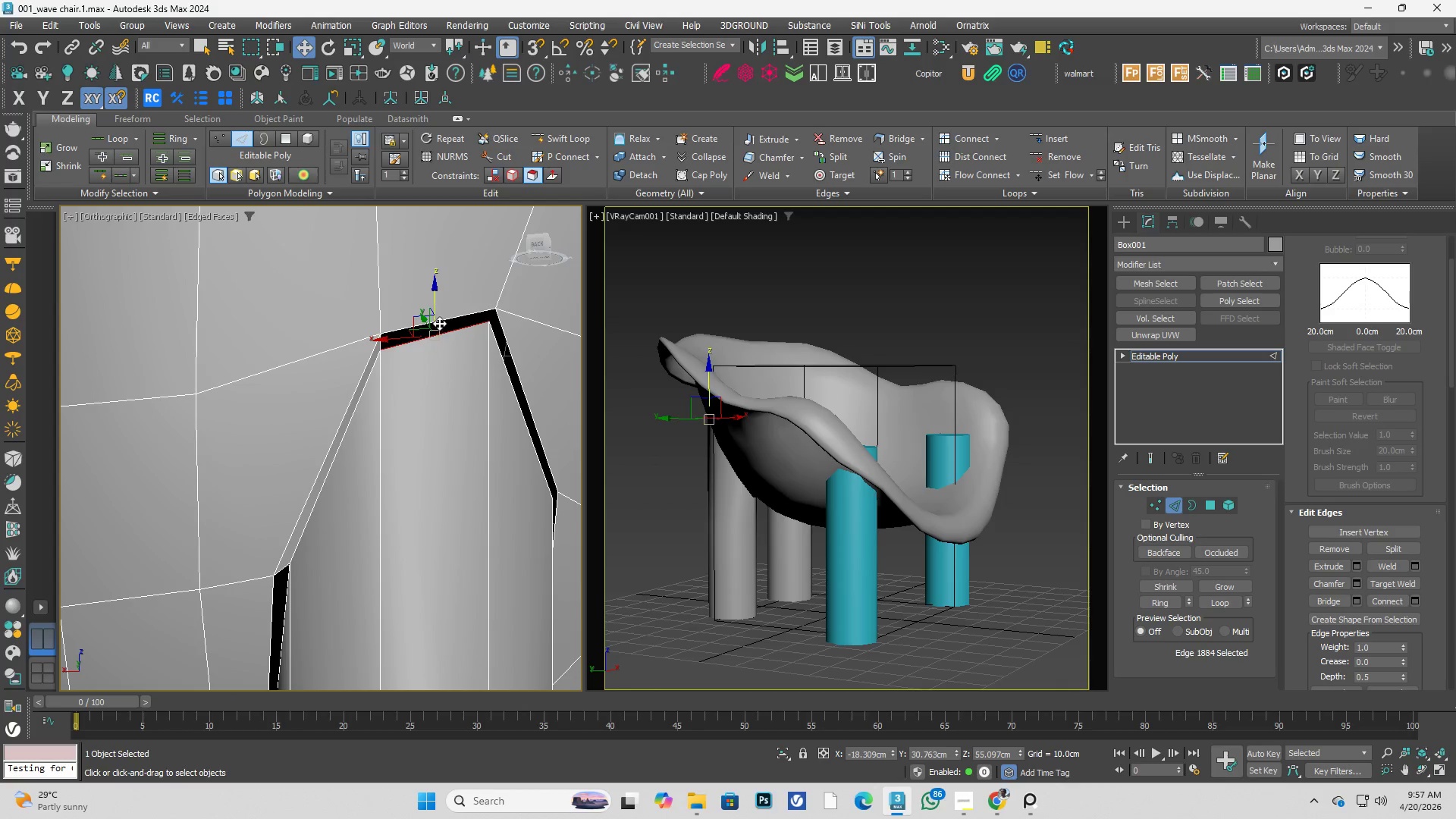 
hold_key(key=ControlLeft, duration=0.31)
left_click([439, 320])
 